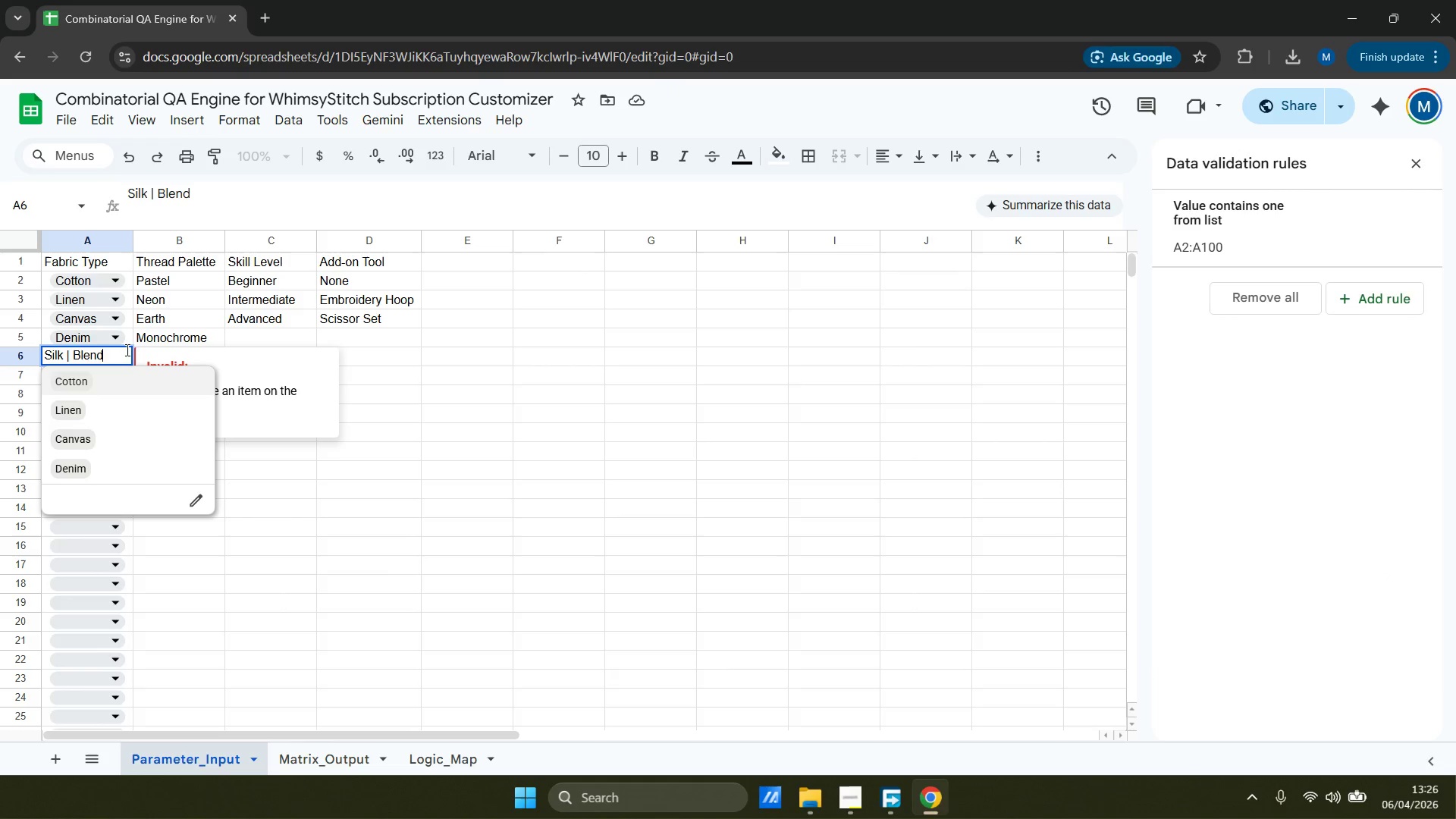 
key(Backspace)
 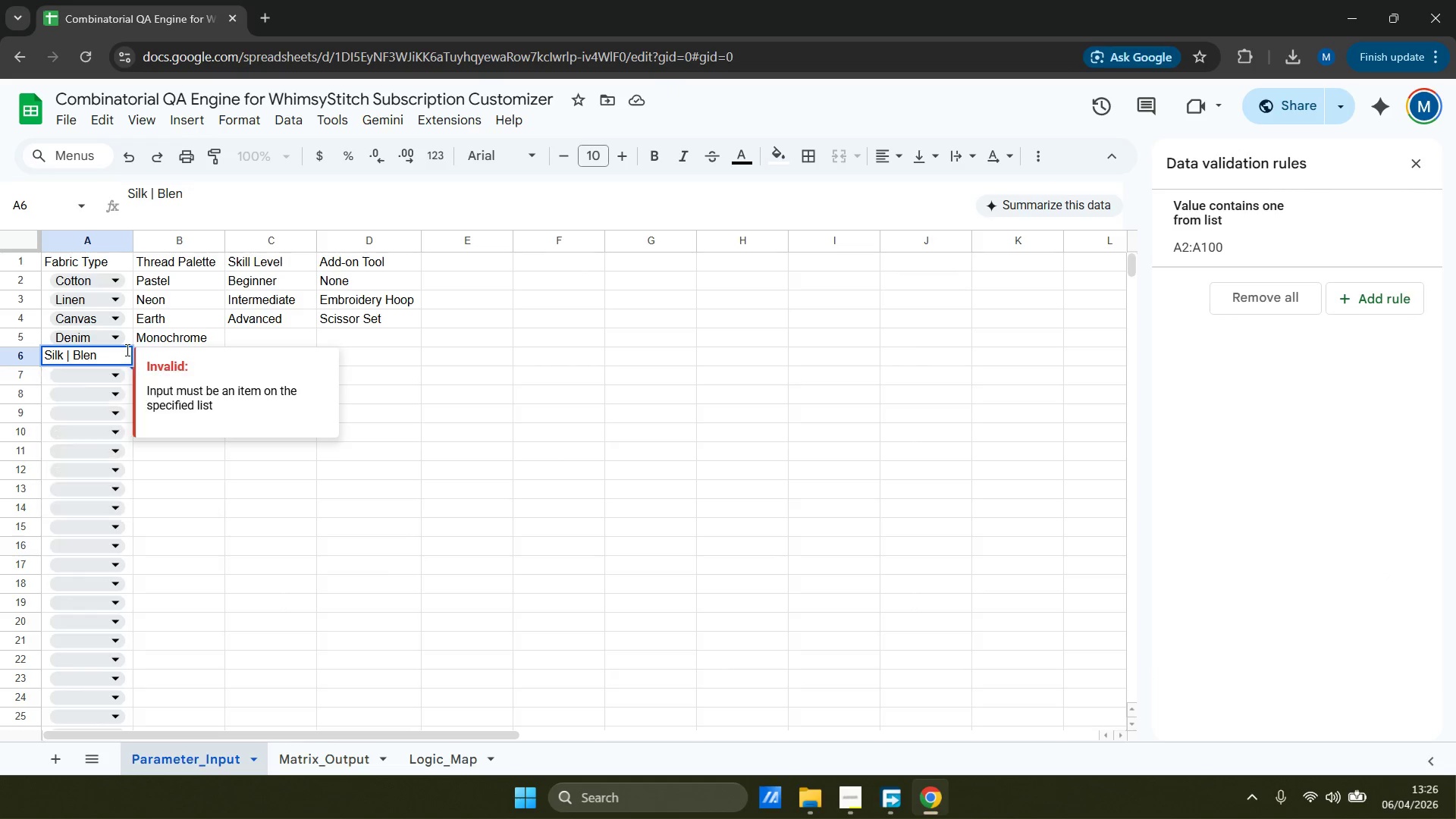 
key(Backspace)
 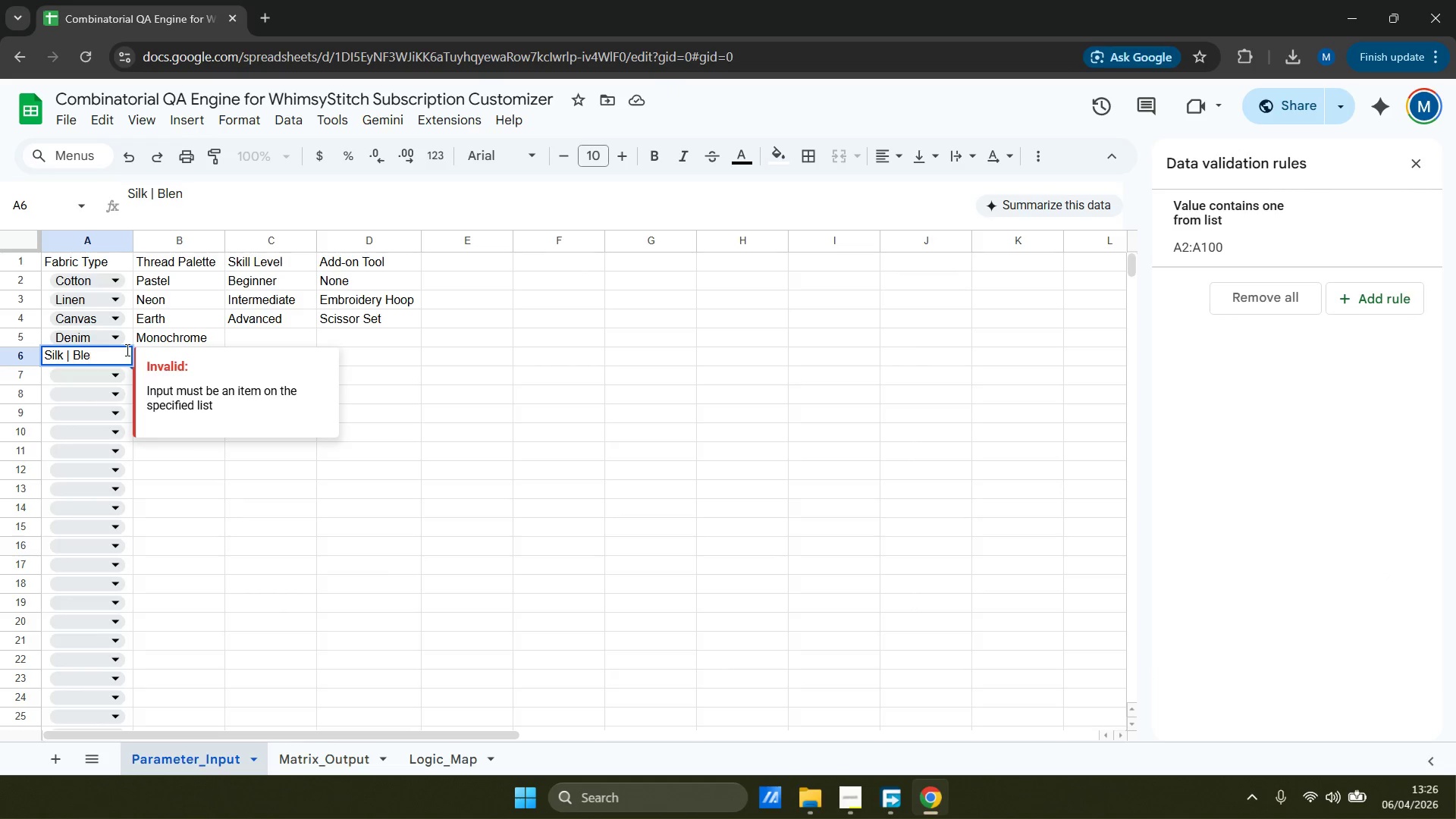 
key(Backspace)
 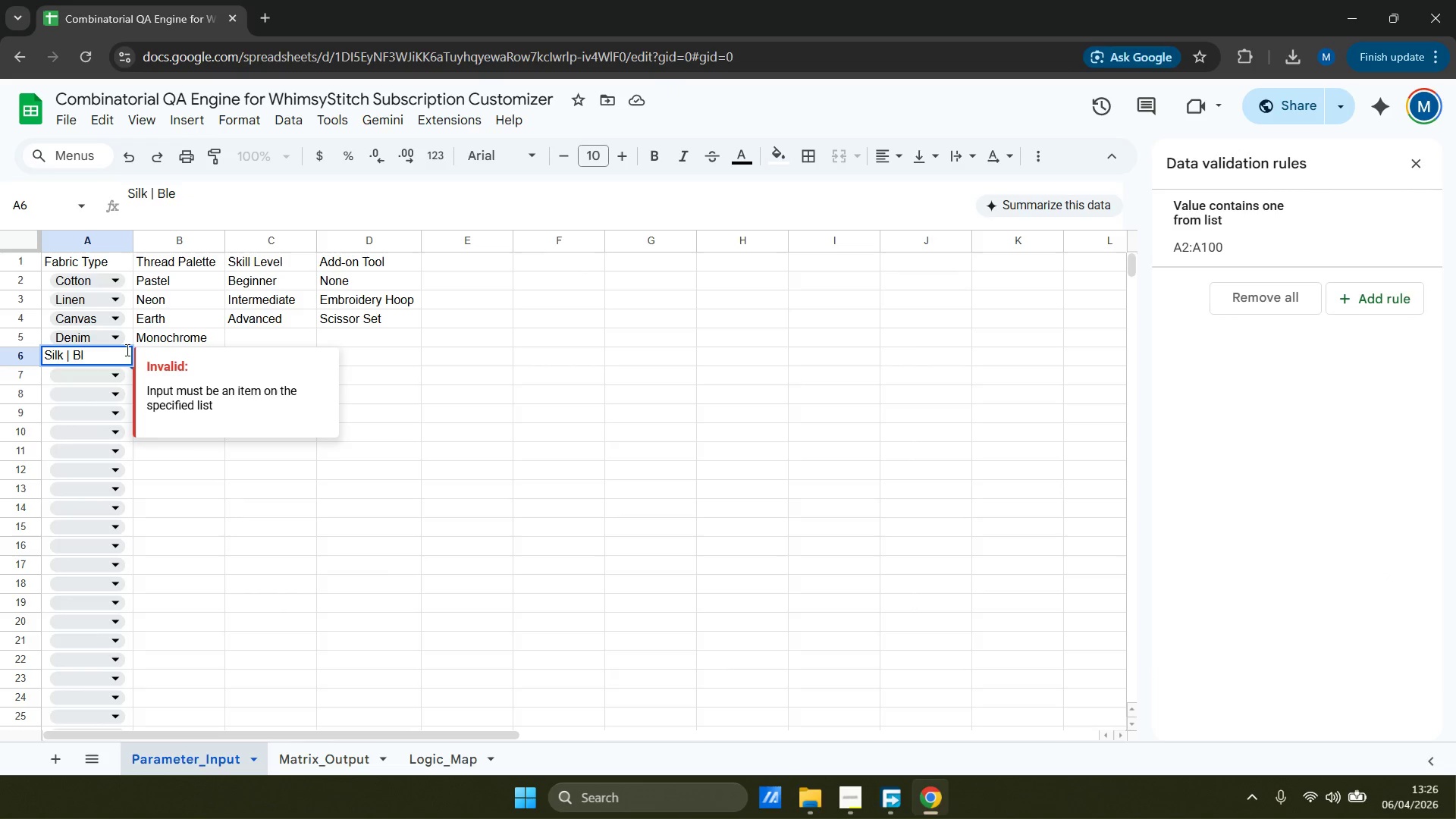 
key(Backspace)
 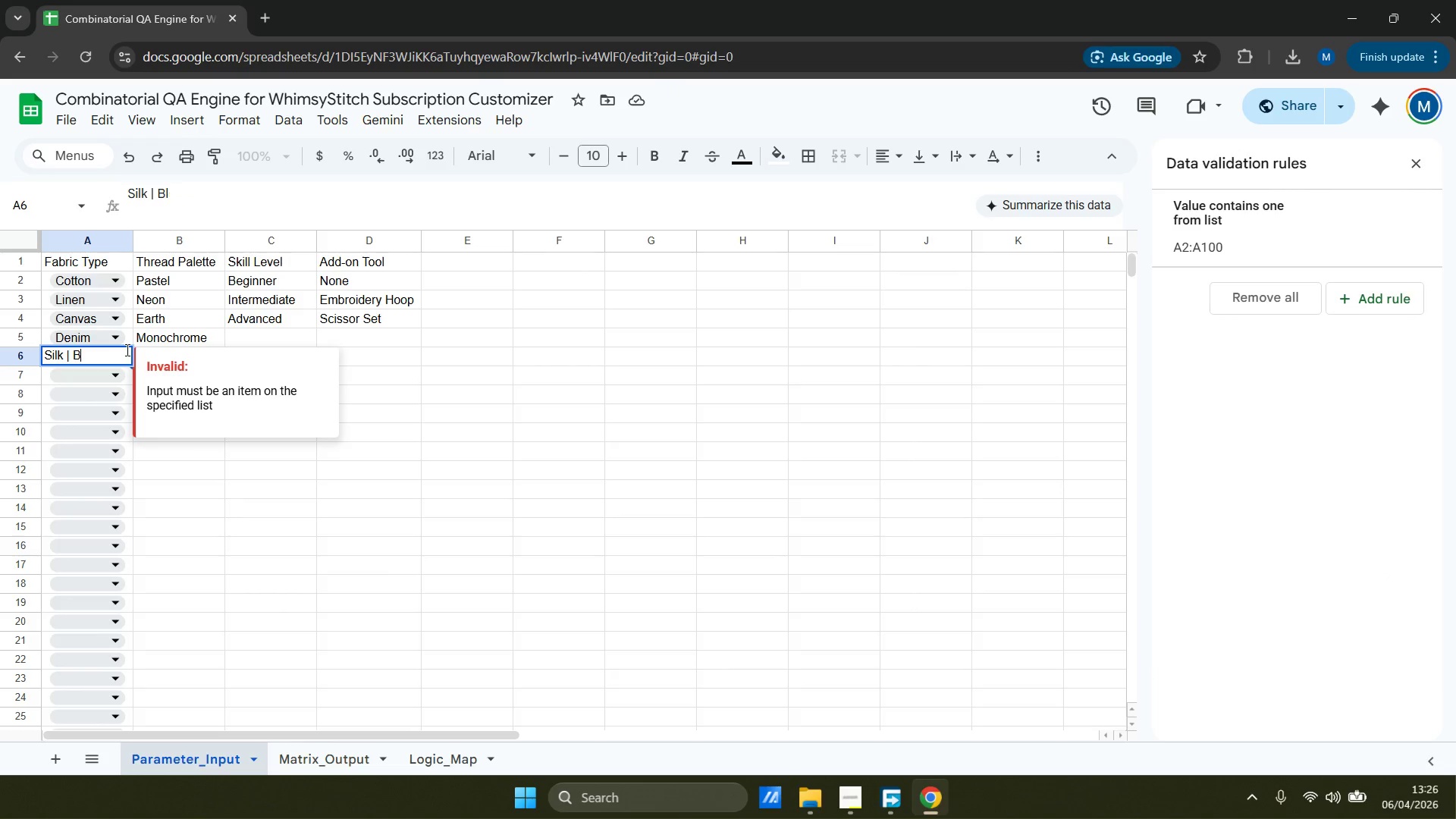 
key(Backspace)
 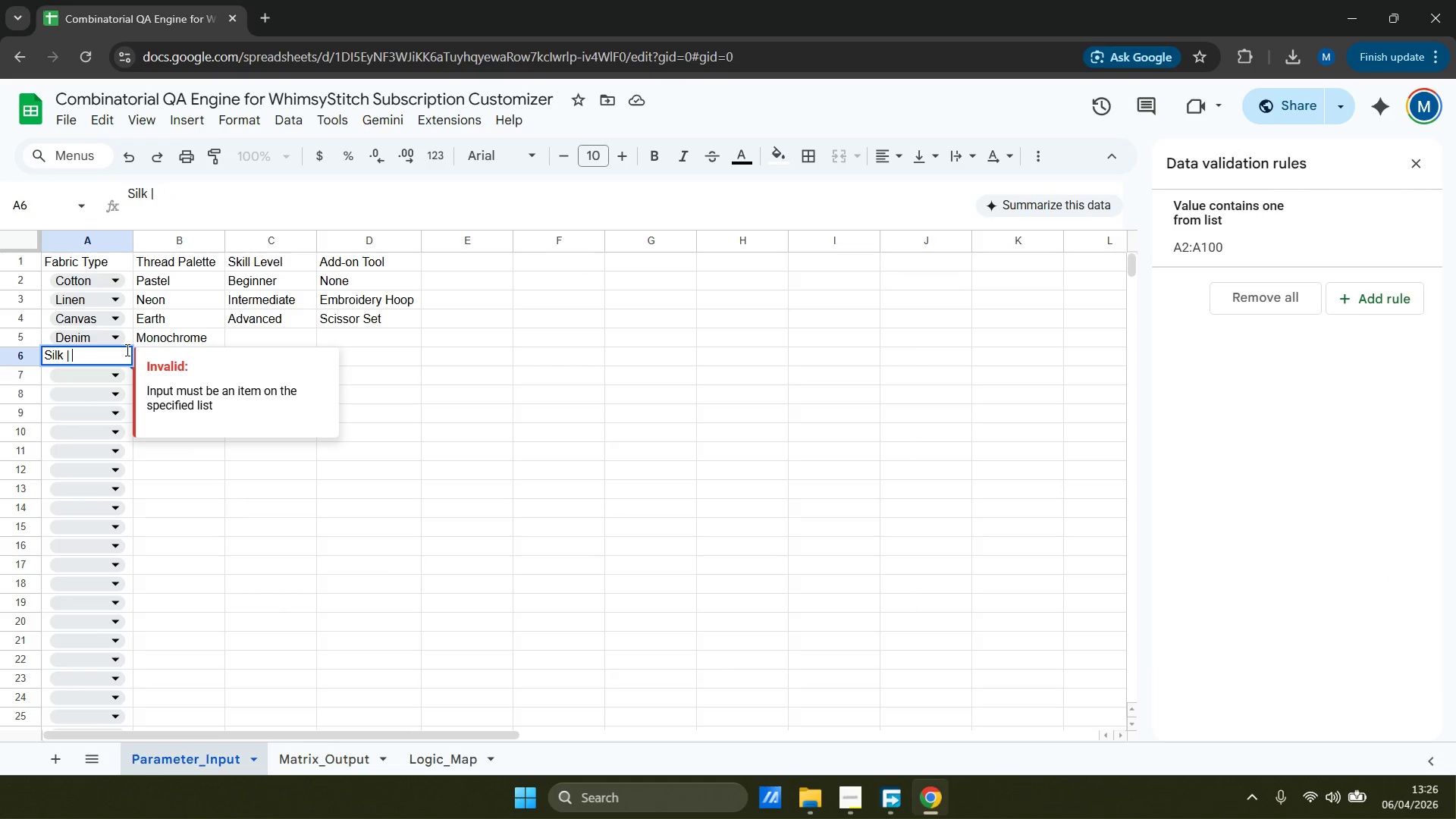 
key(Backspace)
 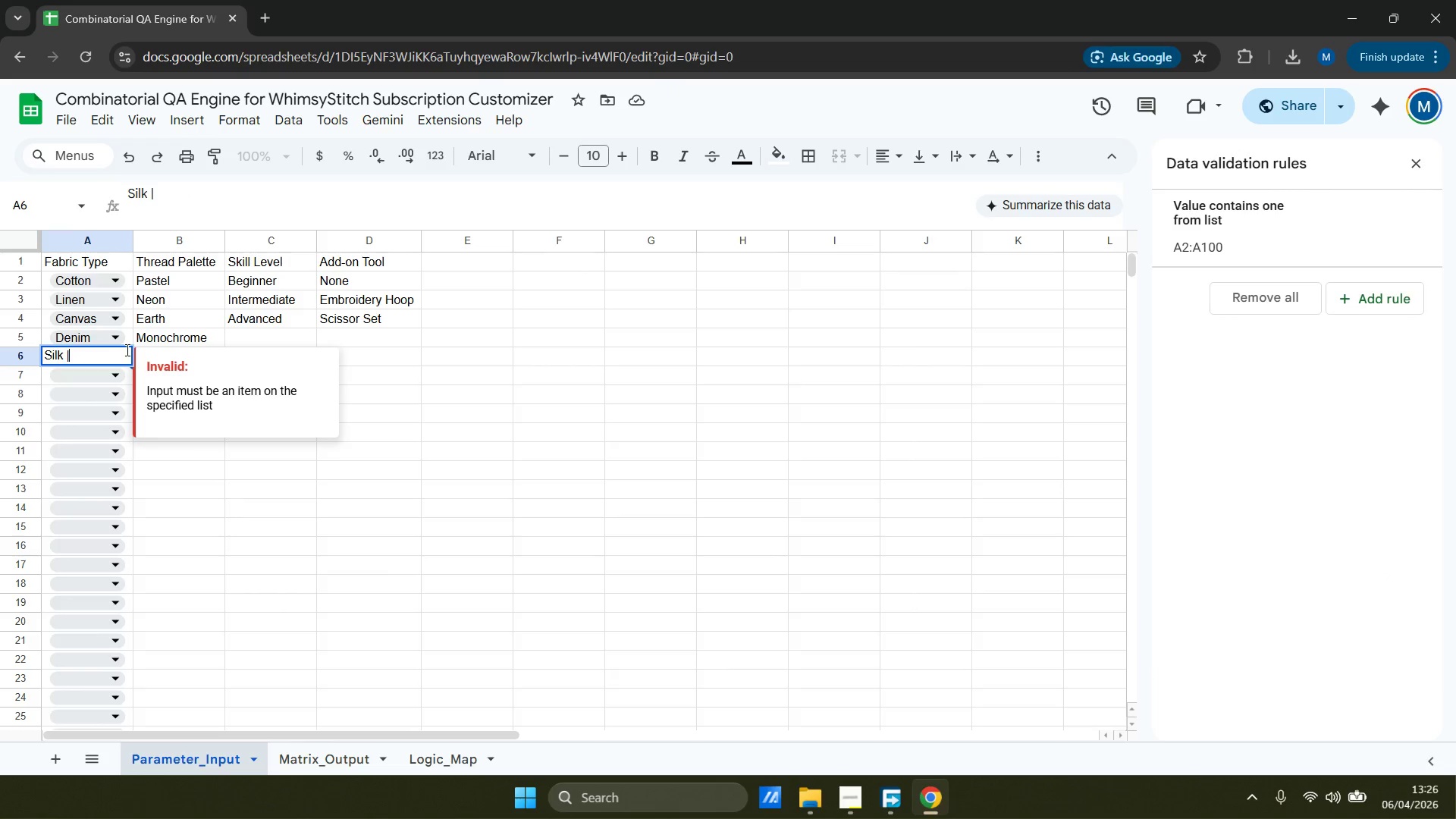 
key(Backspace)
 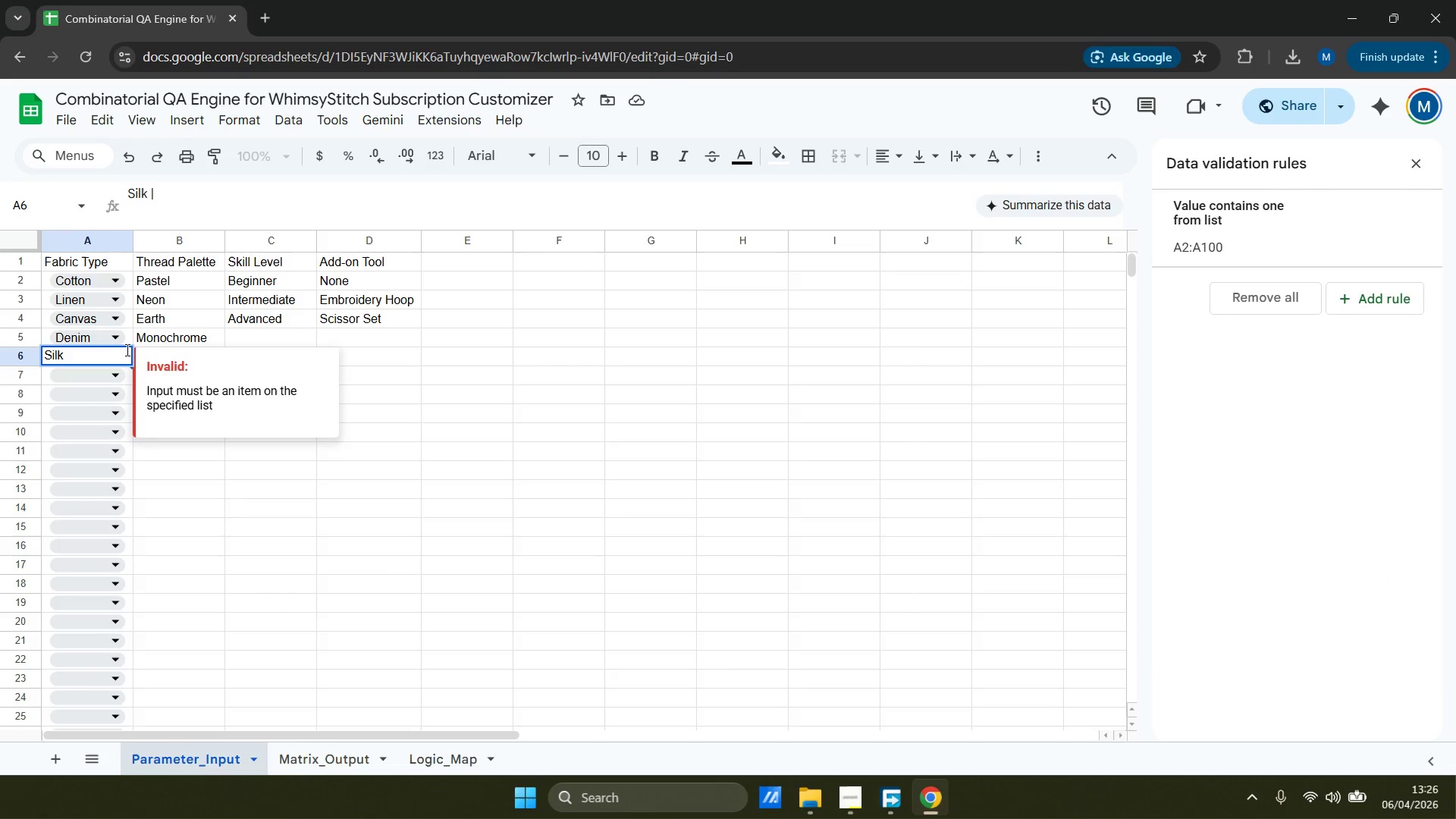 
key(Backspace)
 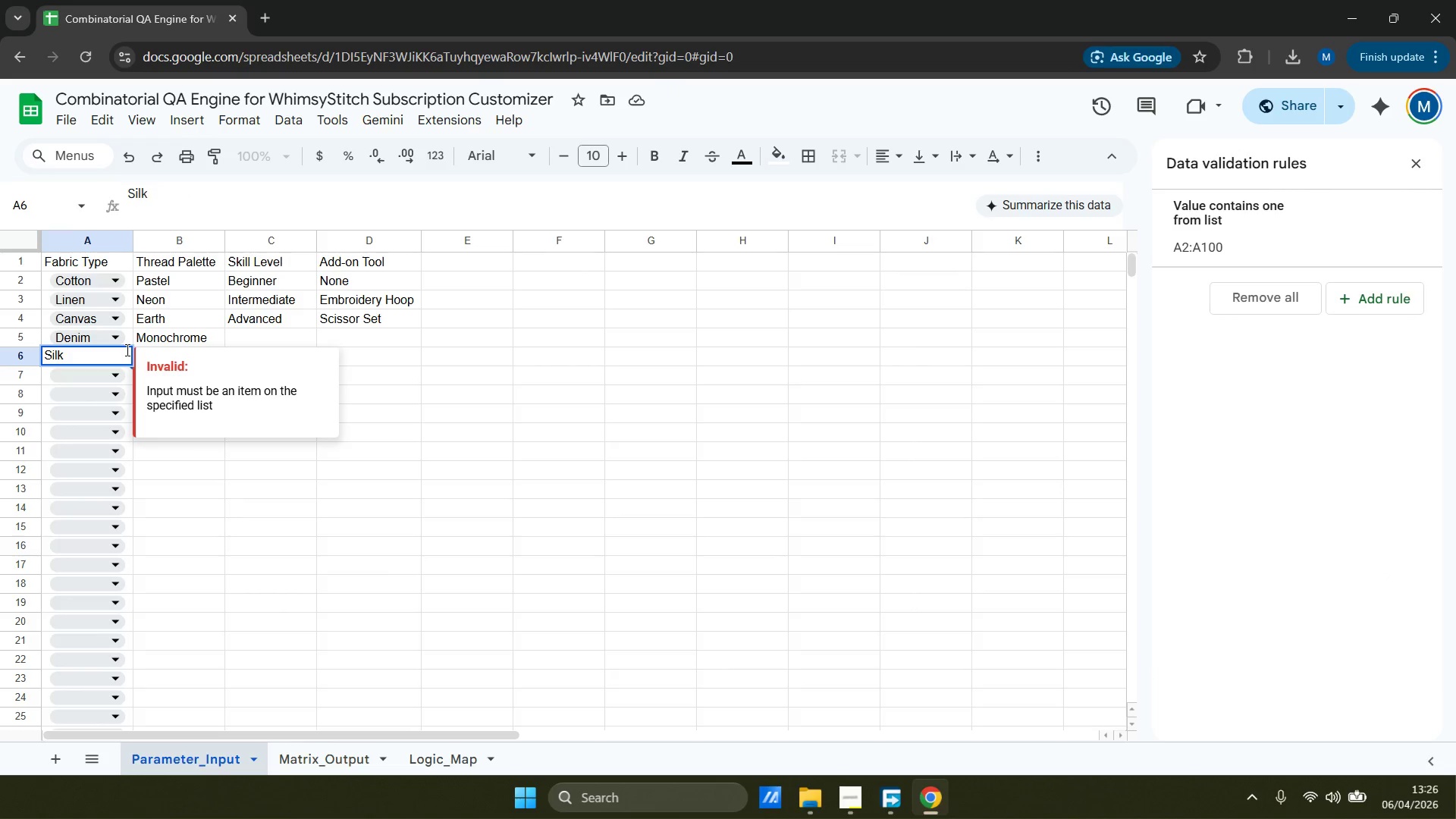 
key(Backspace)
 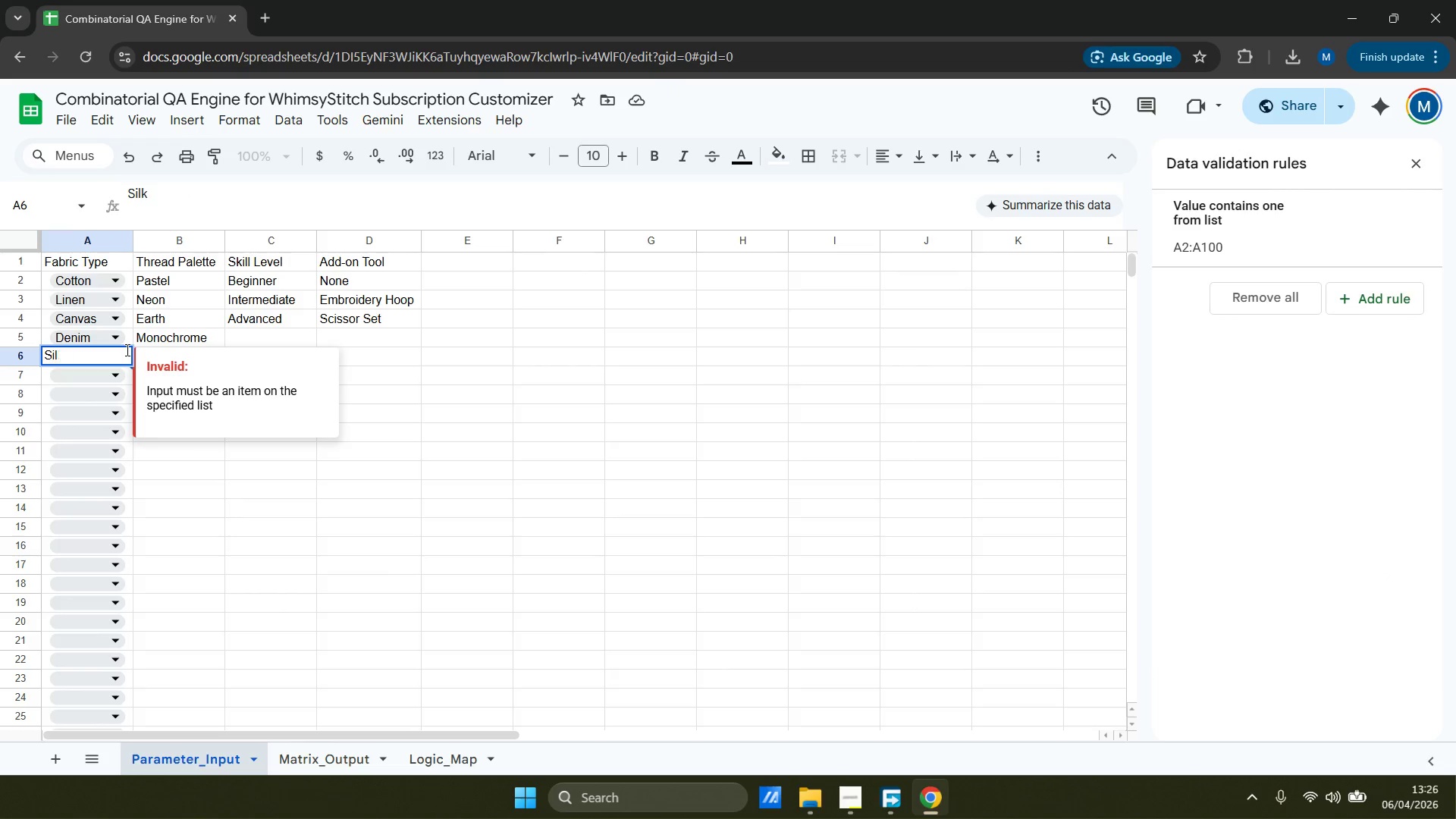 
key(Backspace)
 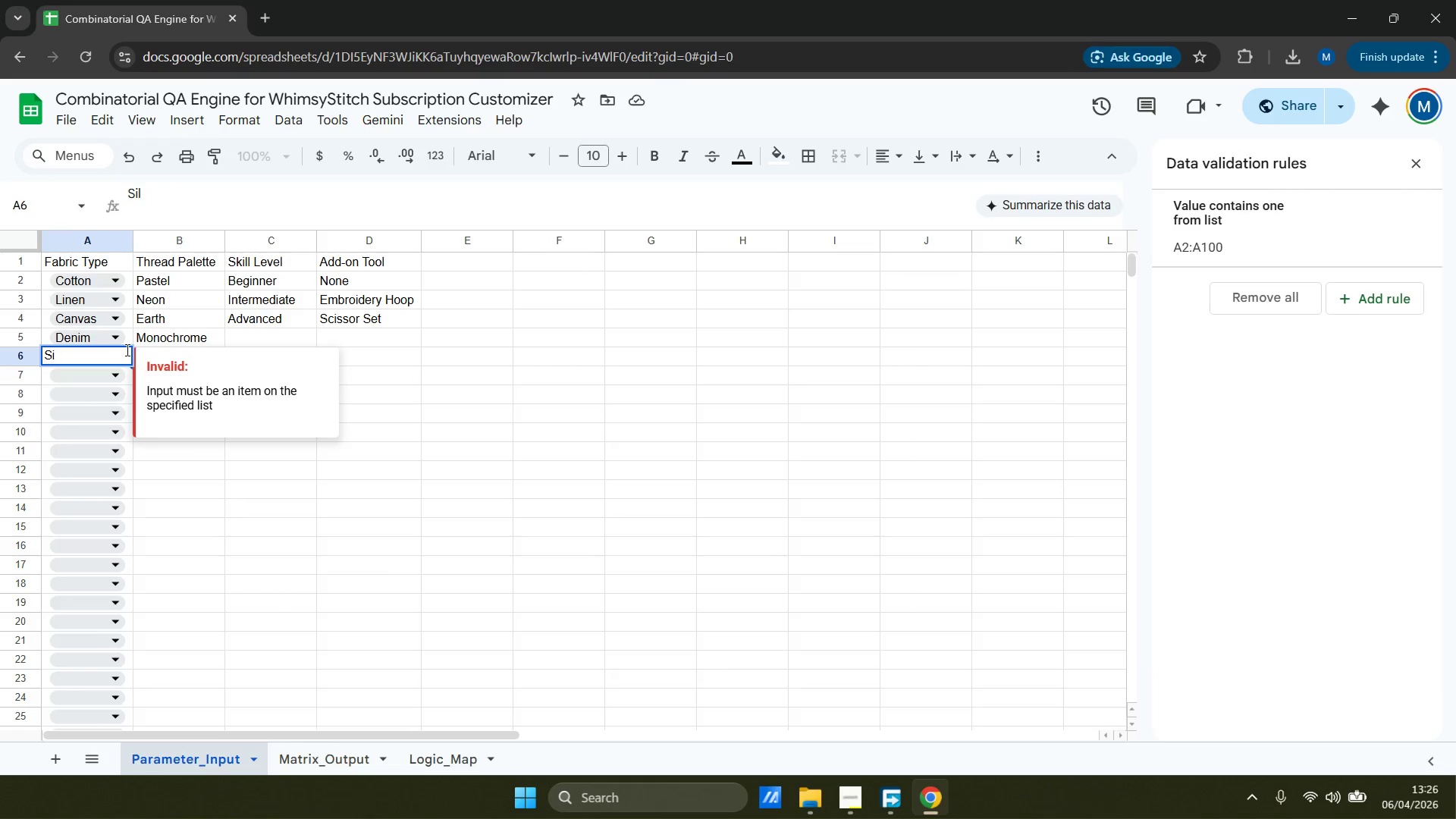 
key(Backspace)
 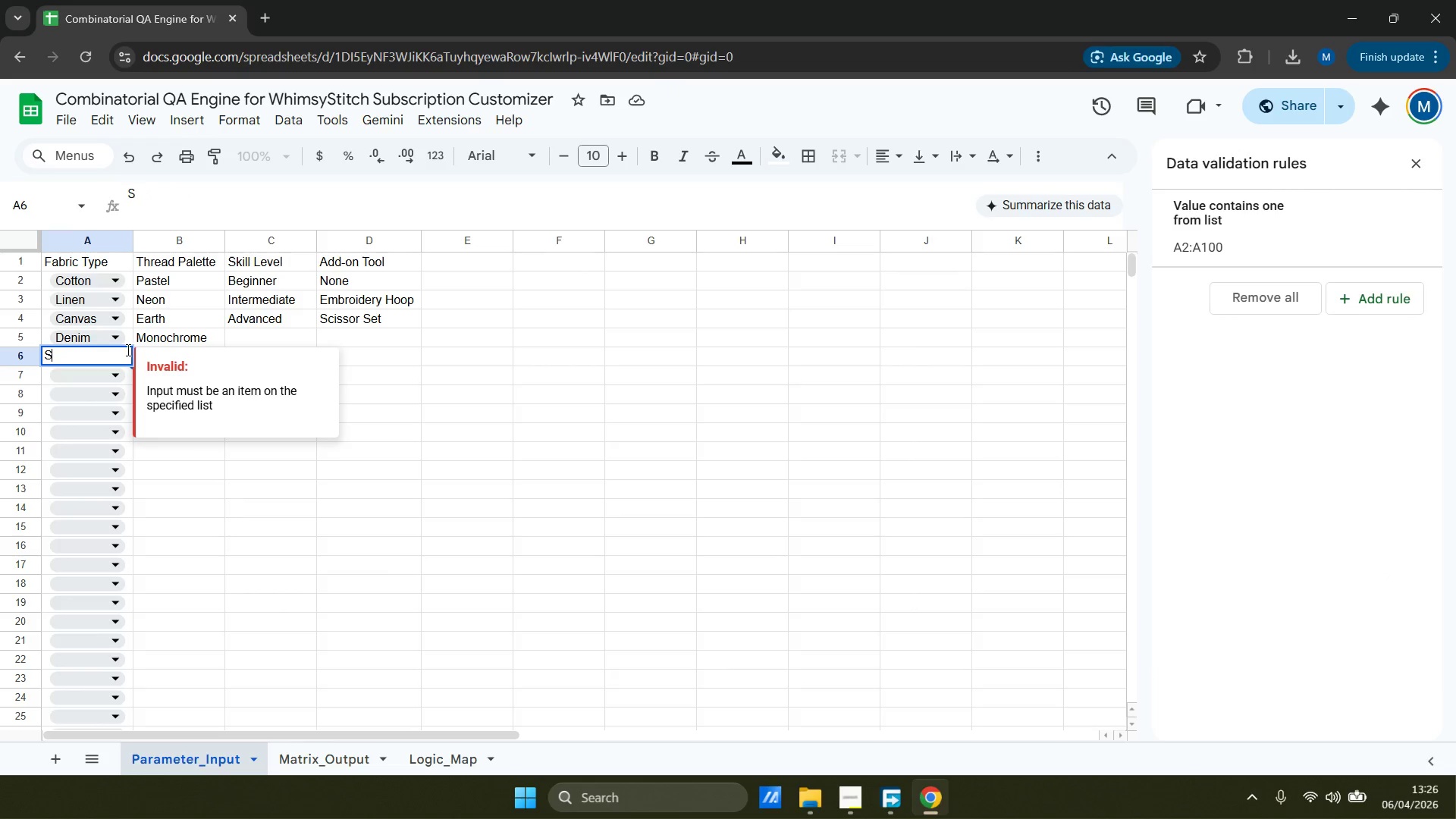 
key(Backspace)
 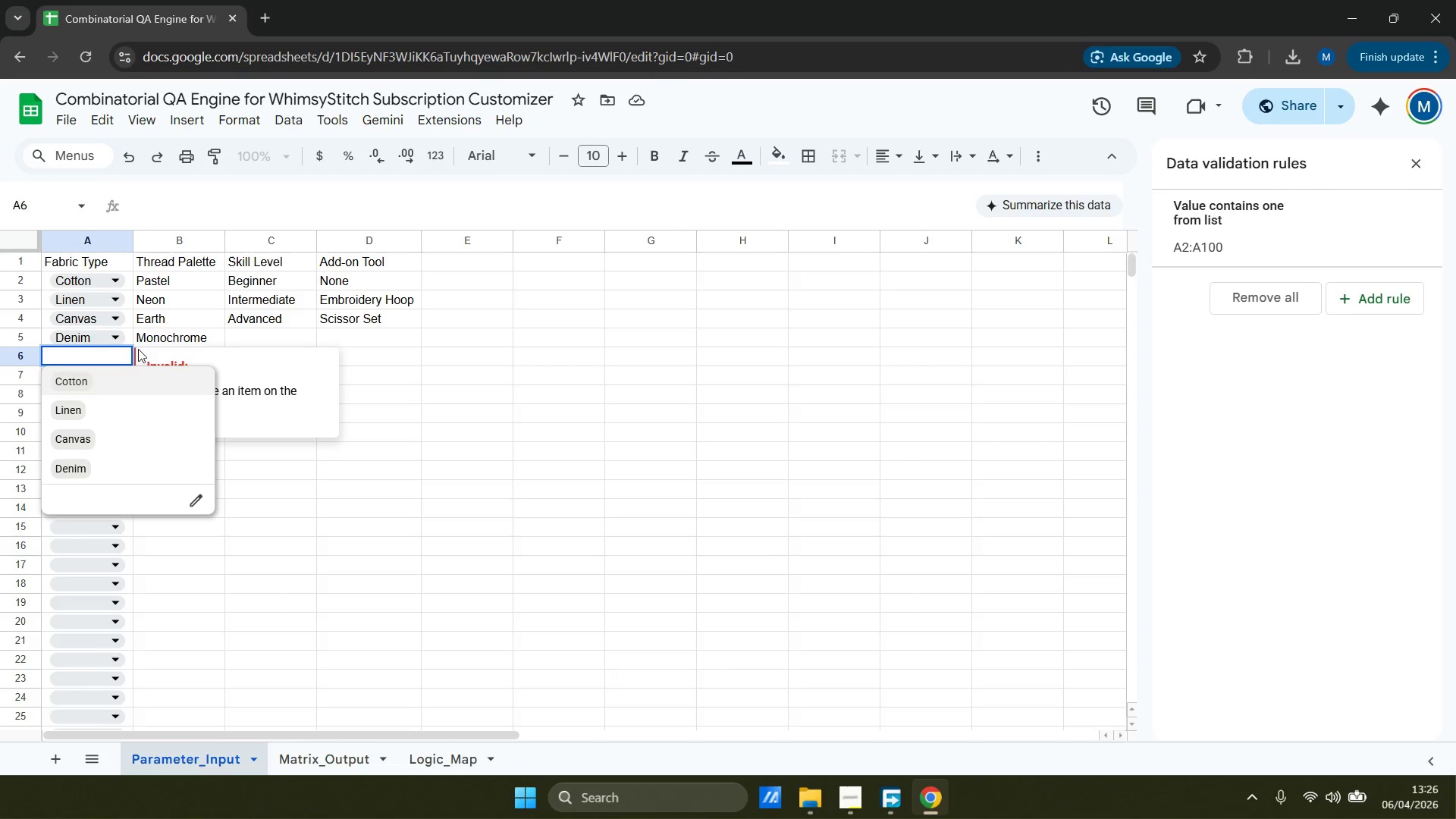 
left_click([399, 385])
 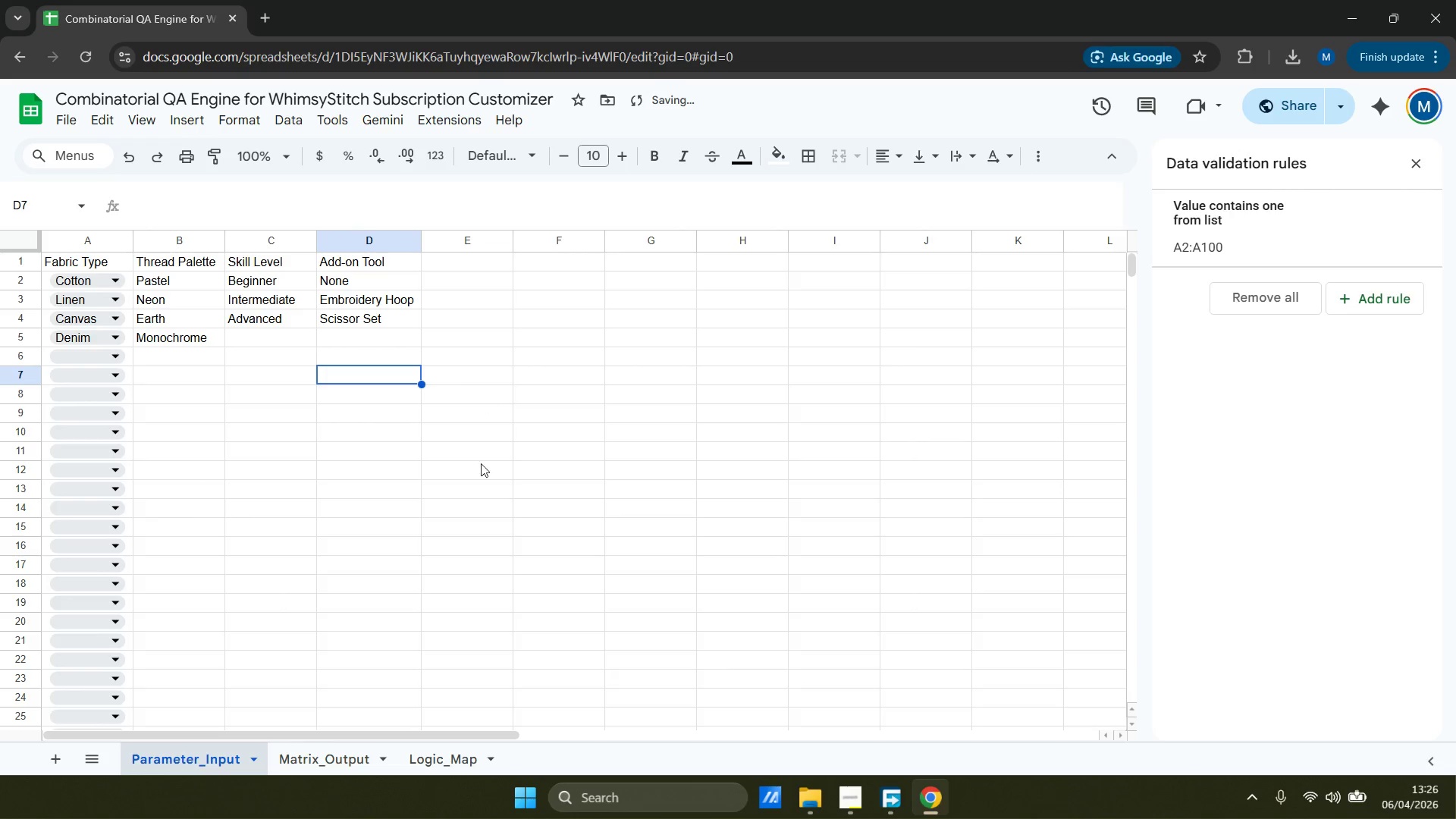 
left_click([333, 759])
 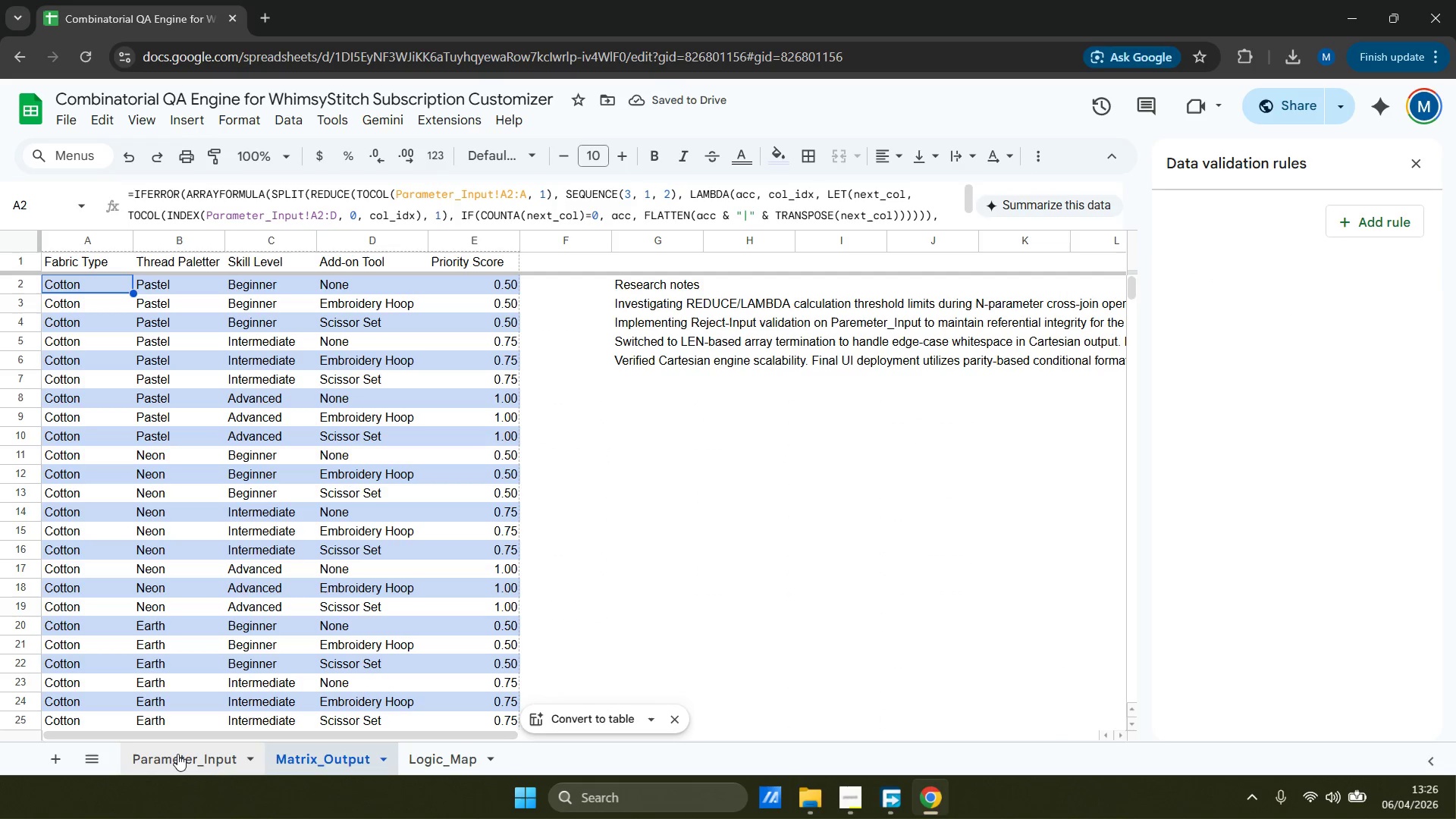 
left_click([177, 754])
 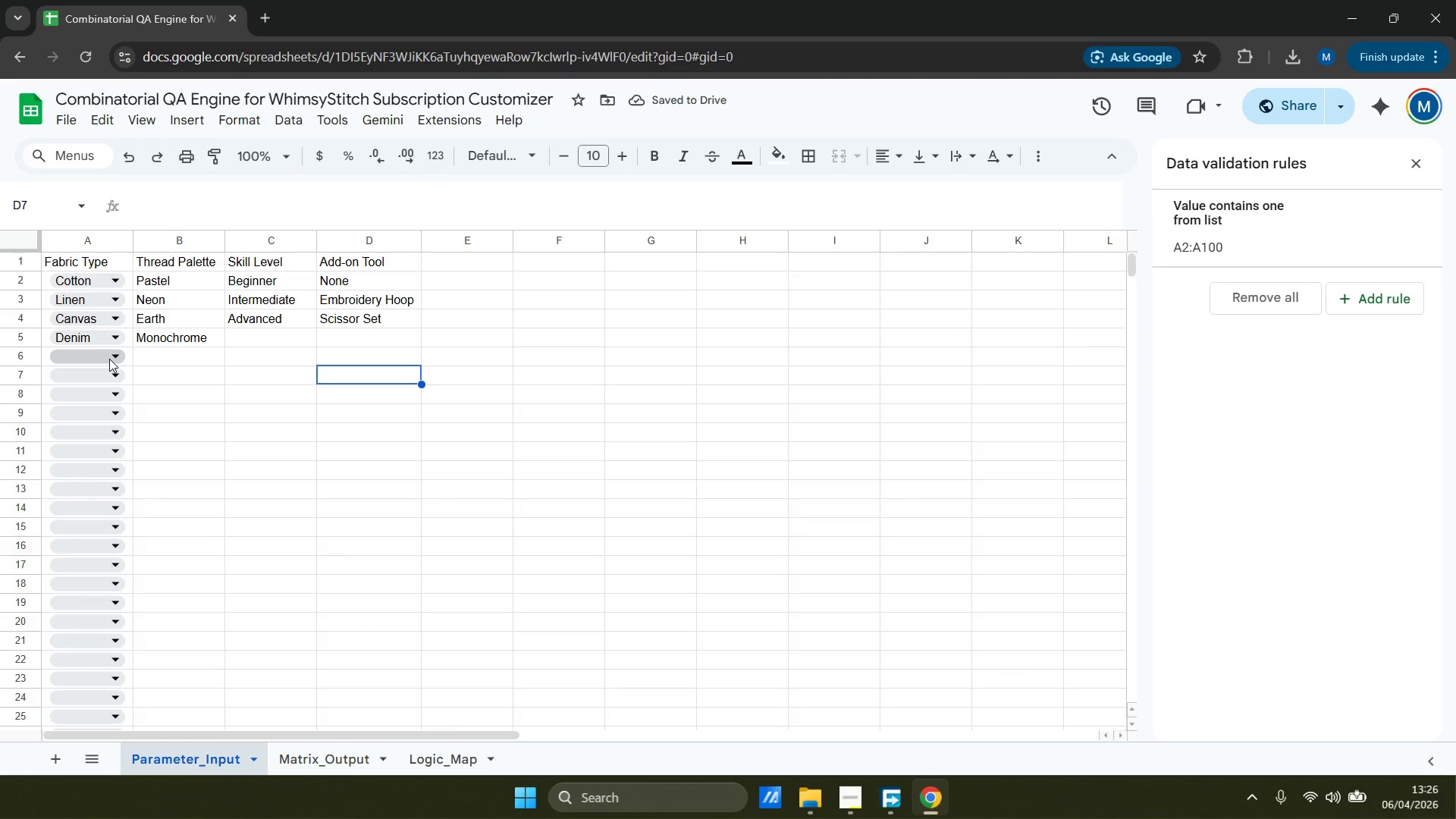 
left_click([1340, 228])
 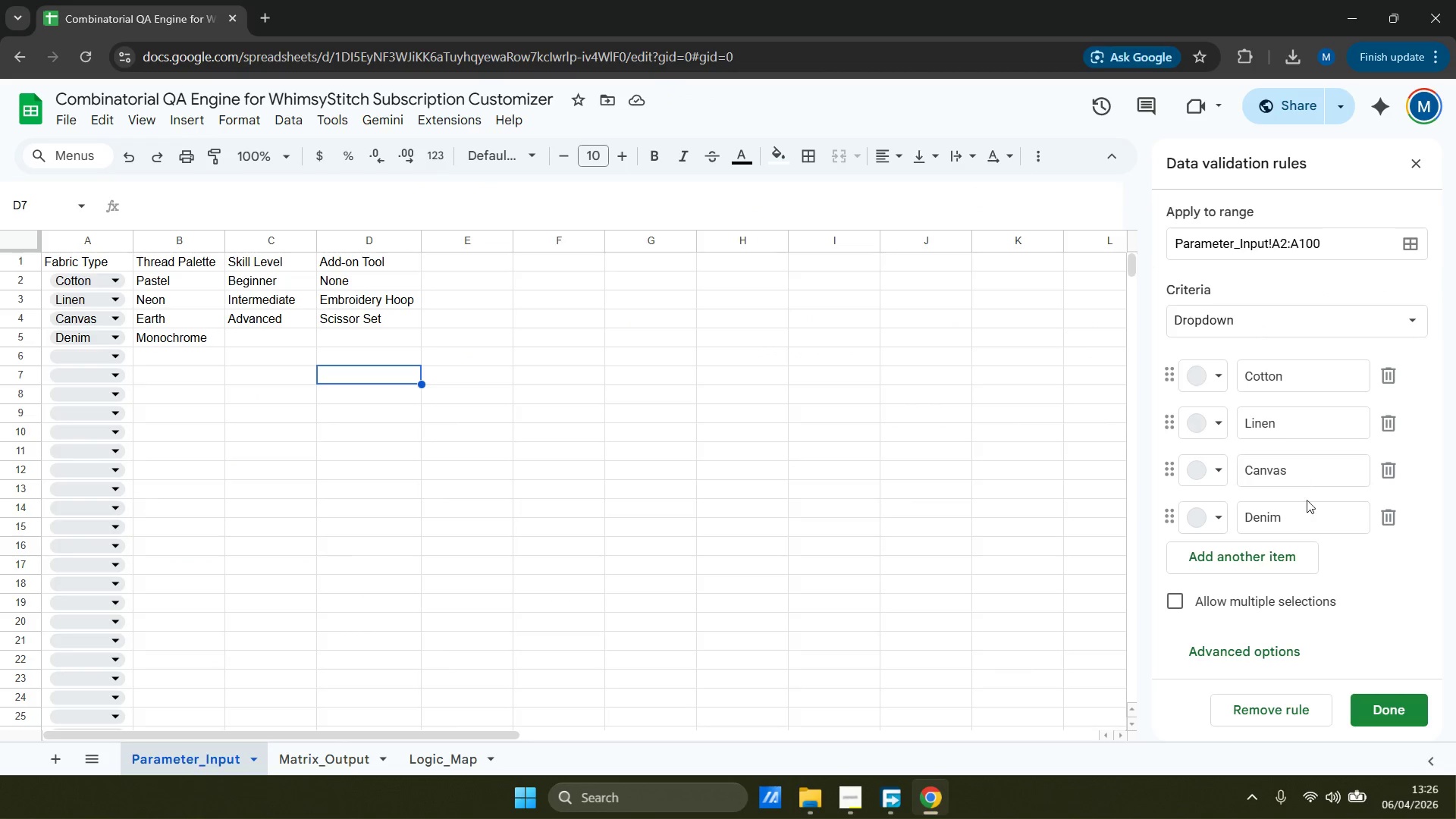 
left_click([1270, 562])
 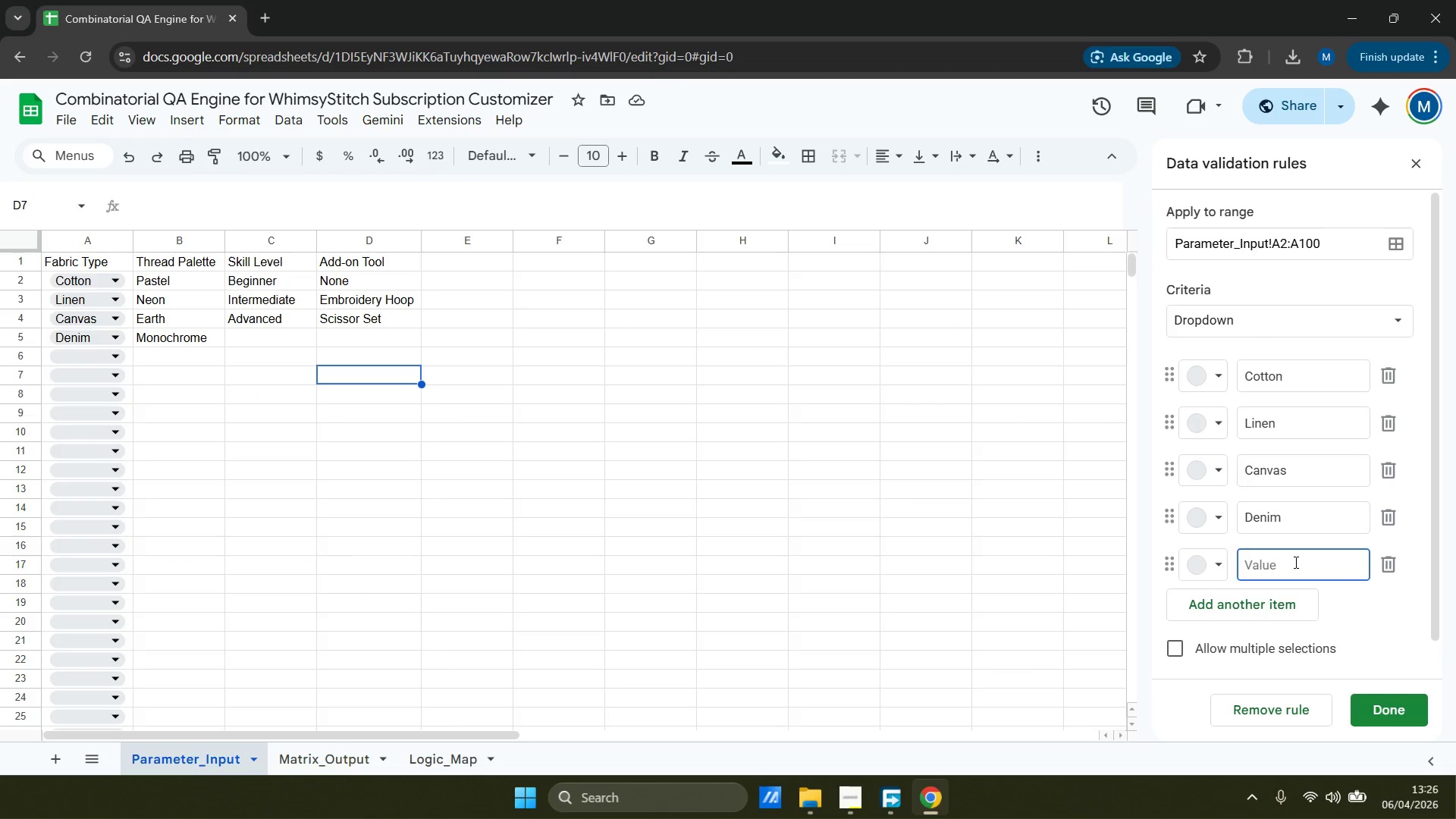 
type(Silk)
 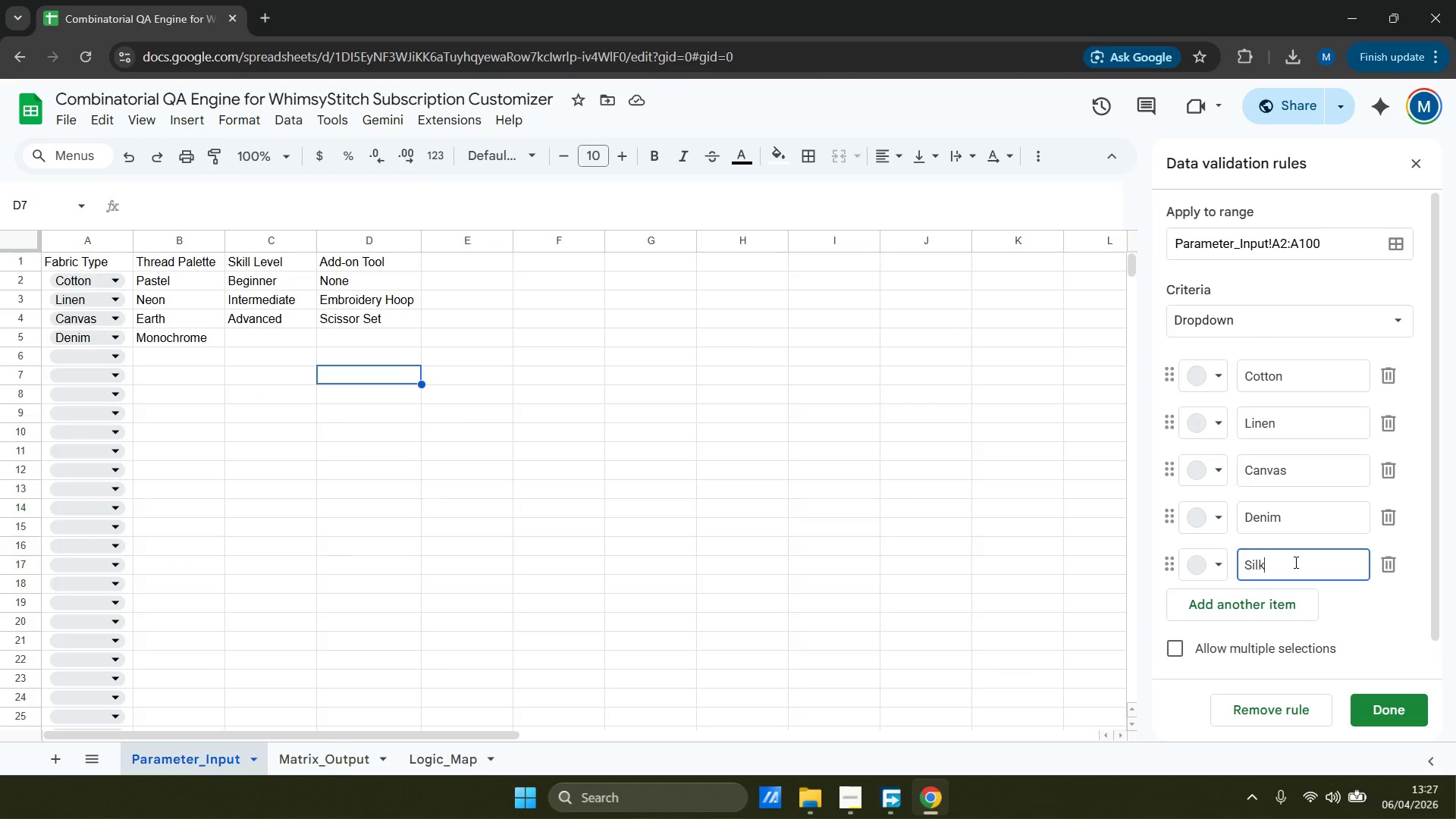 
key(Enter)
 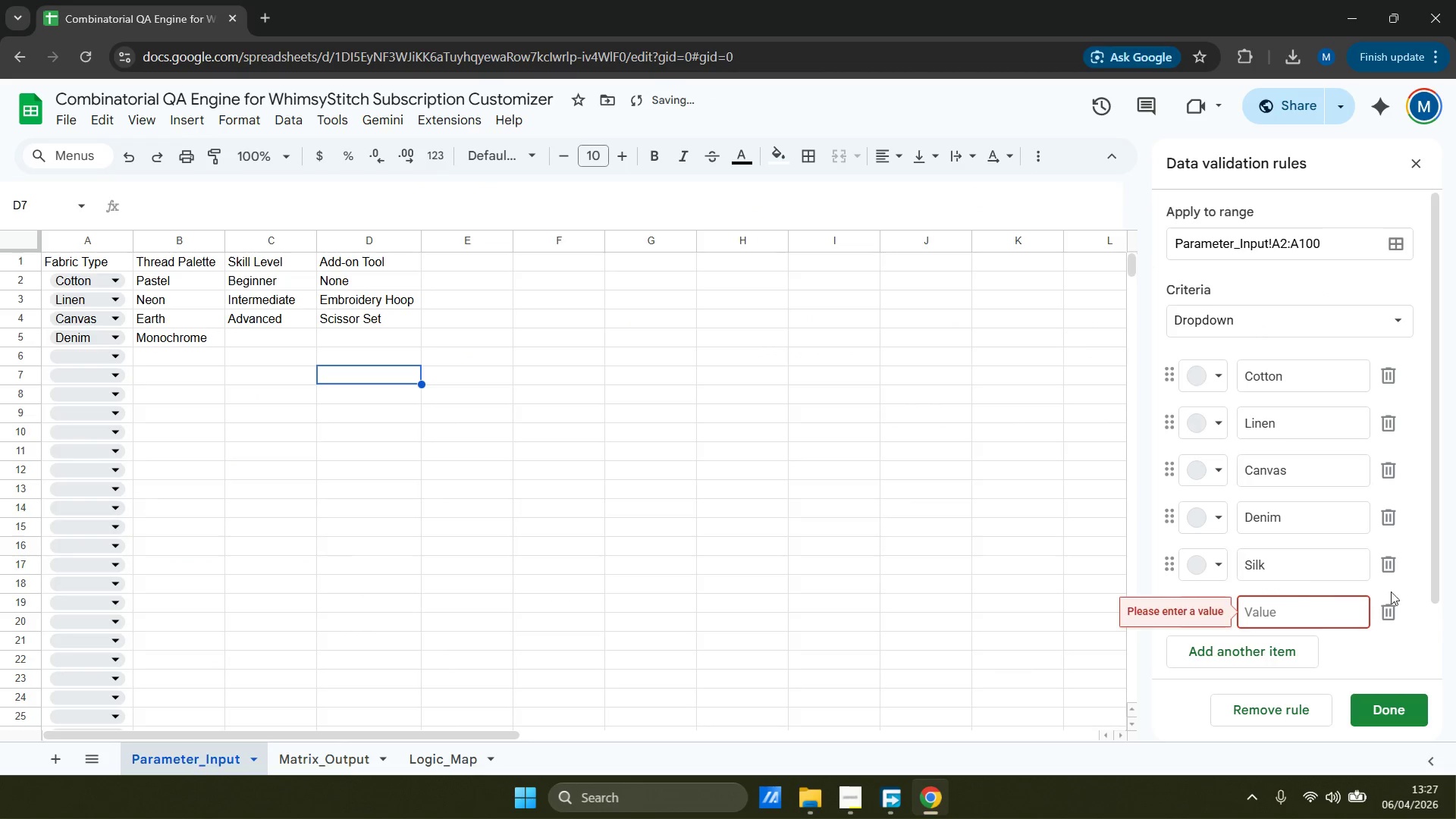 
left_click([1394, 620])
 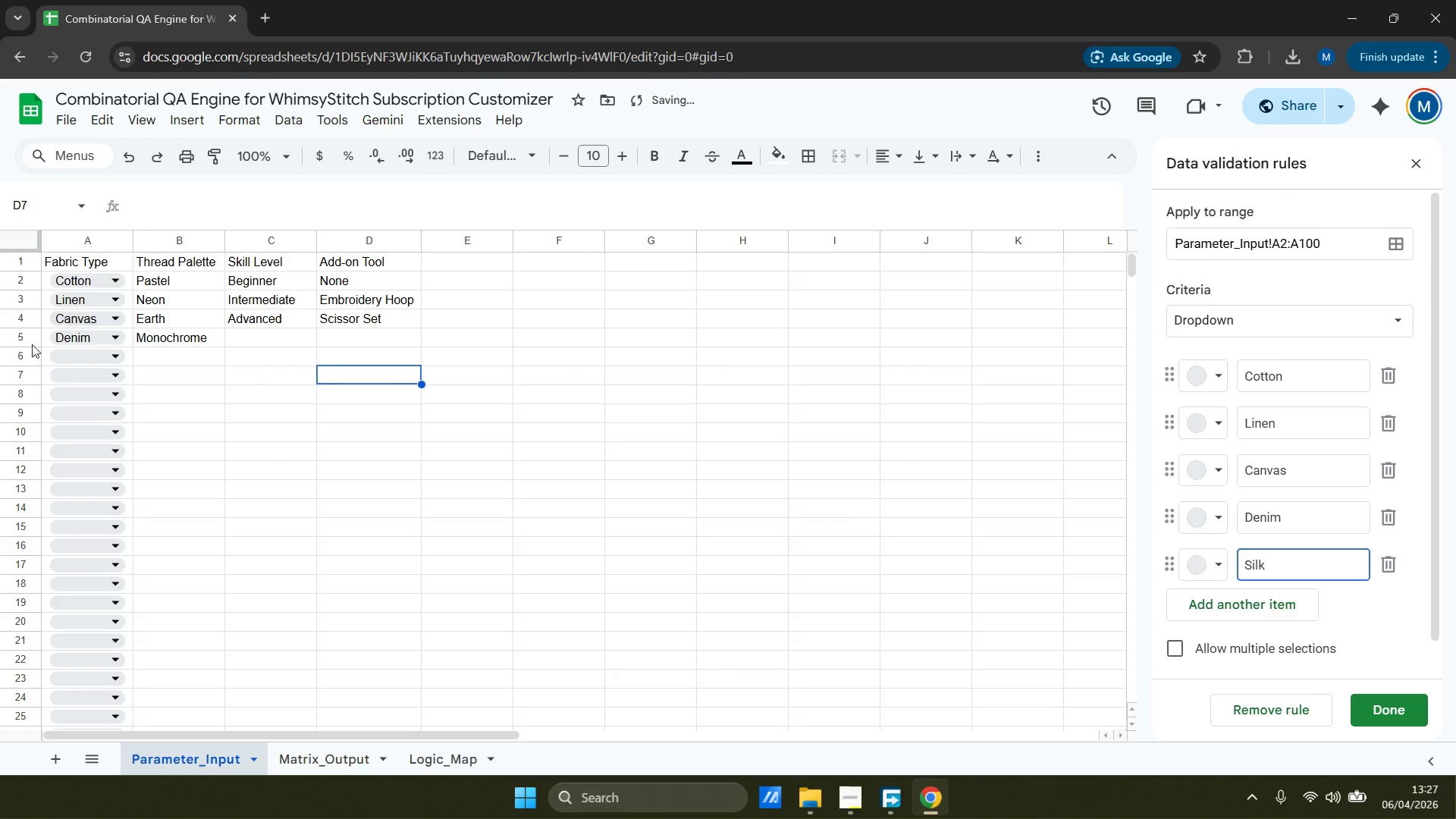 
left_click([76, 361])
 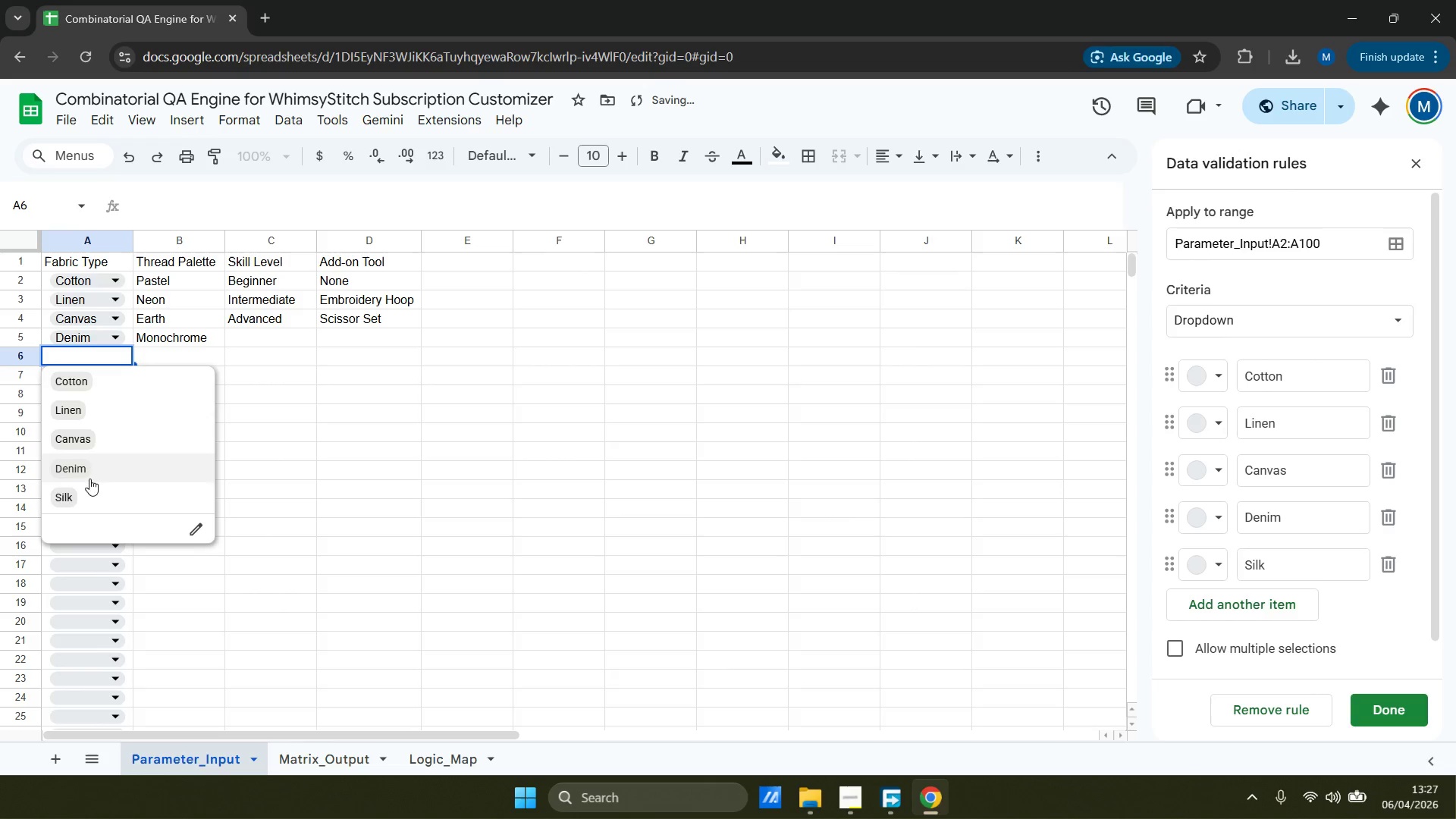 
left_click([83, 492])
 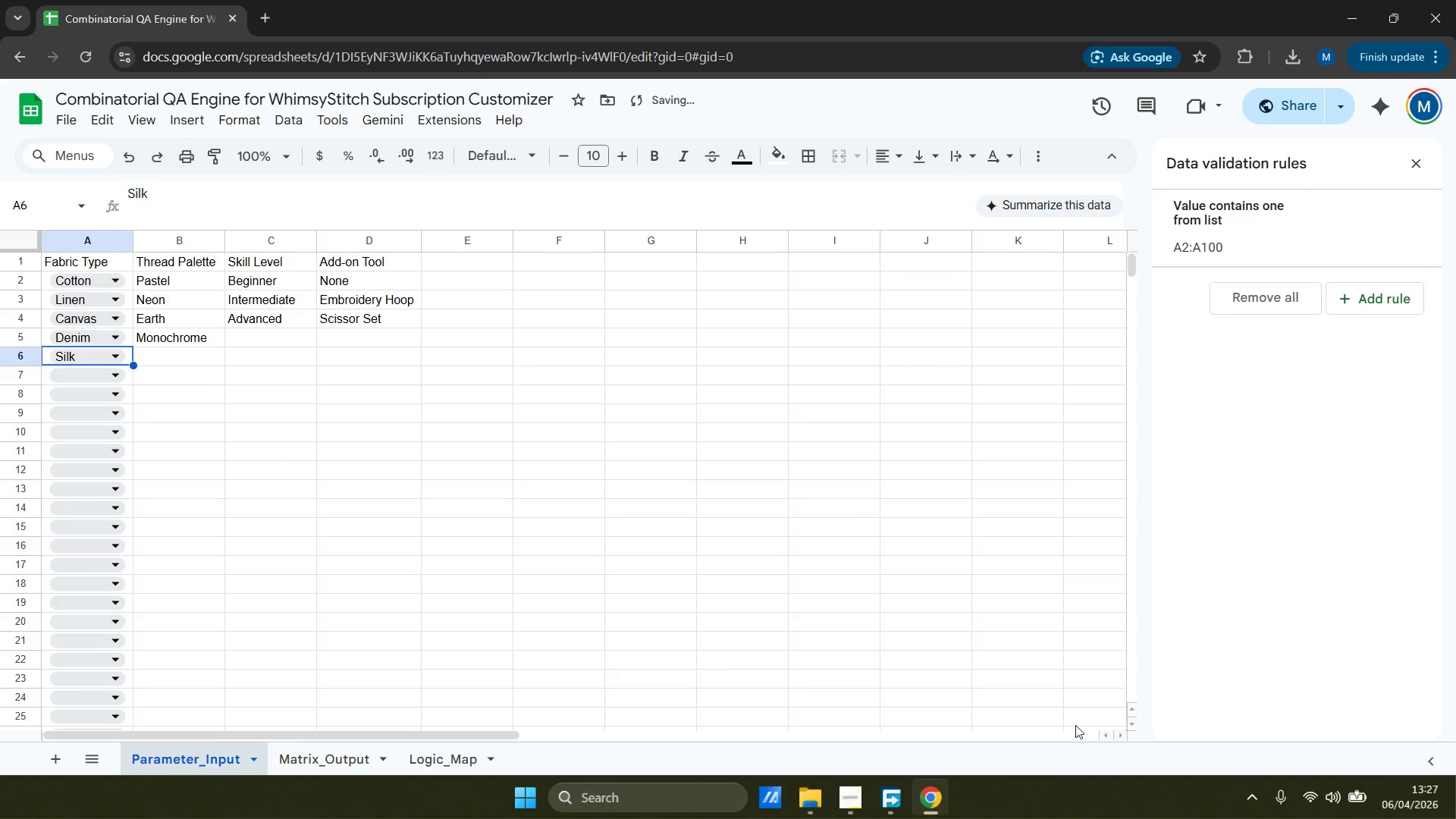 
left_click([322, 761])
 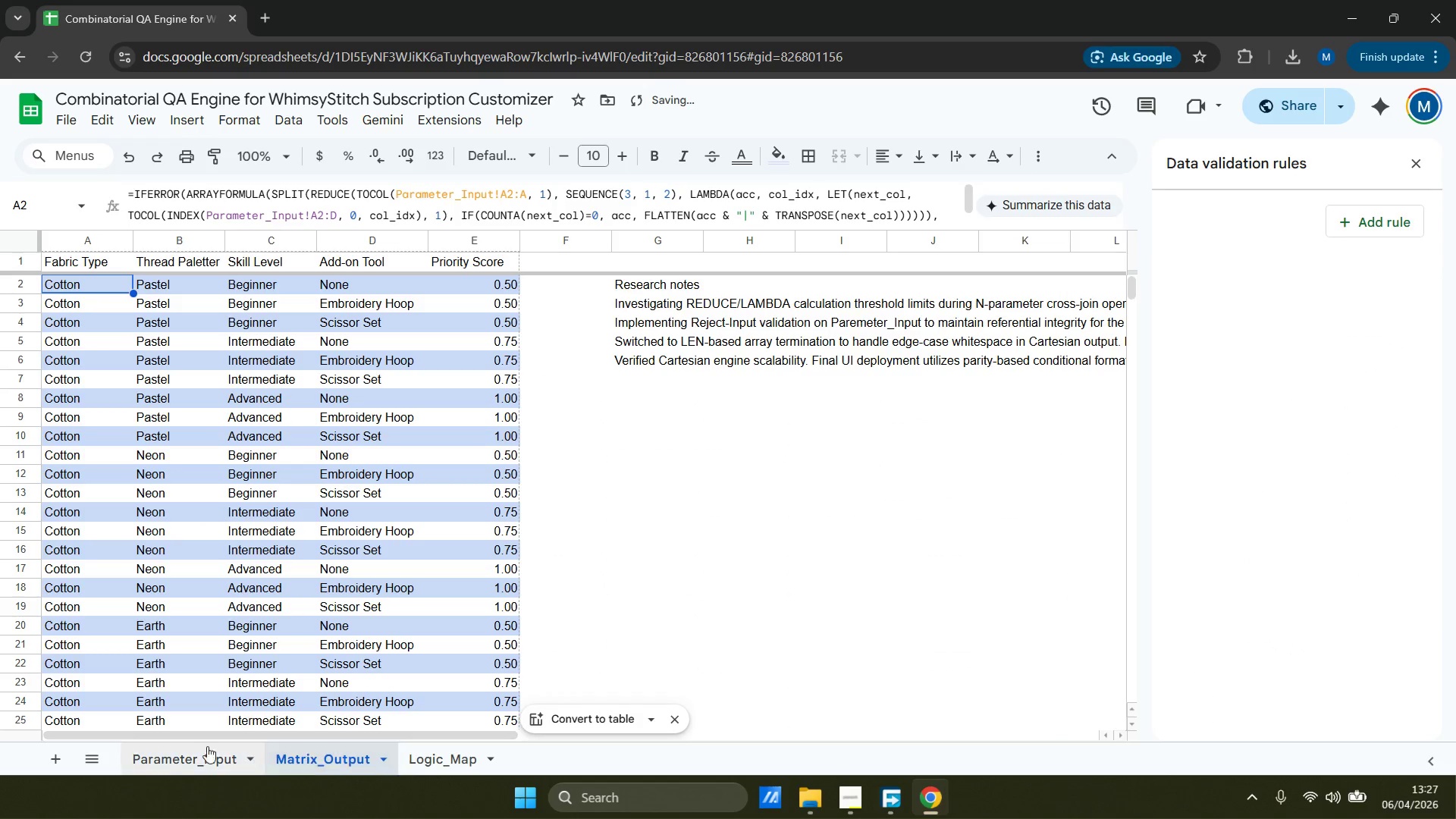 
left_click([179, 755])
 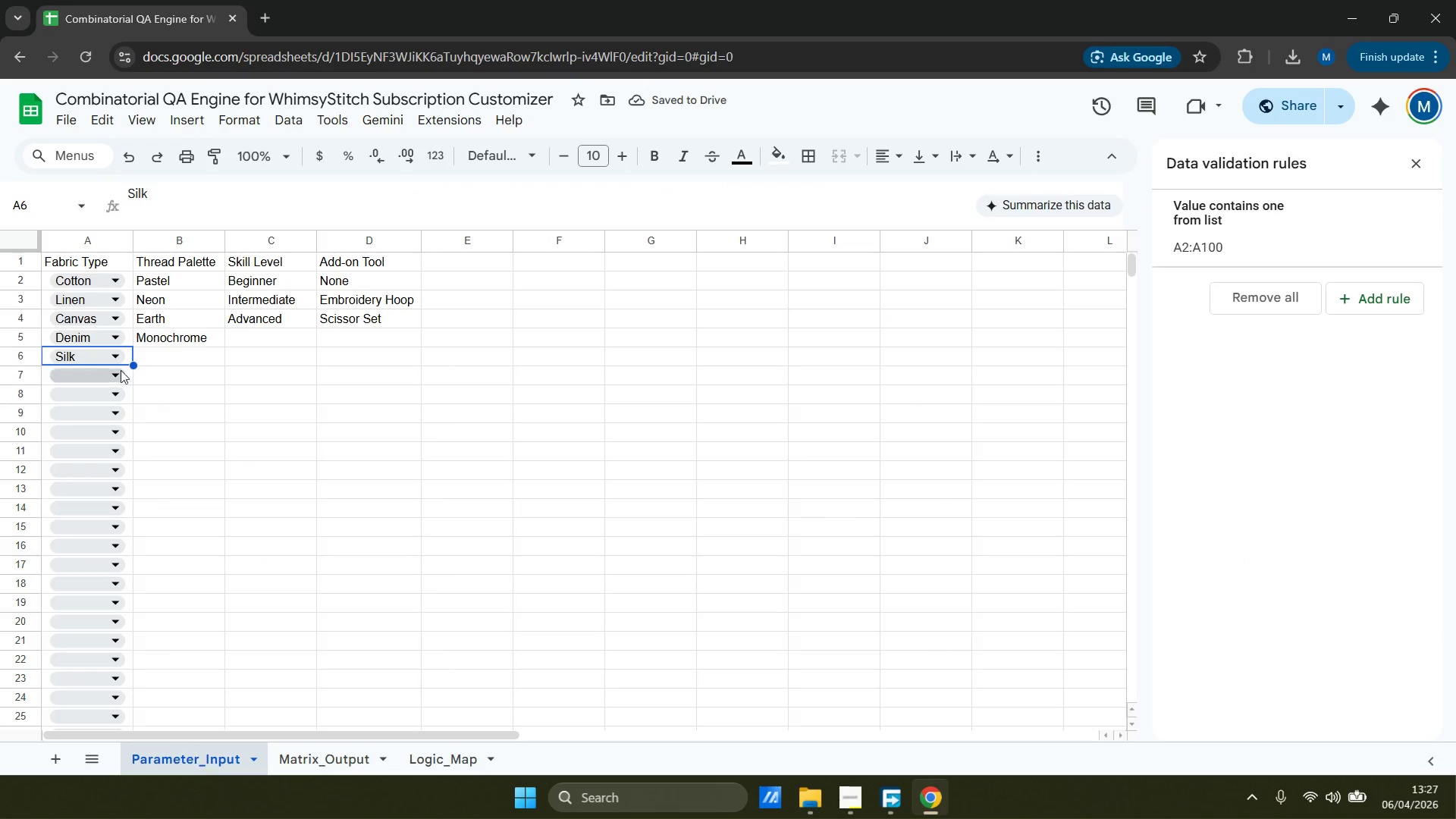 
left_click([115, 359])
 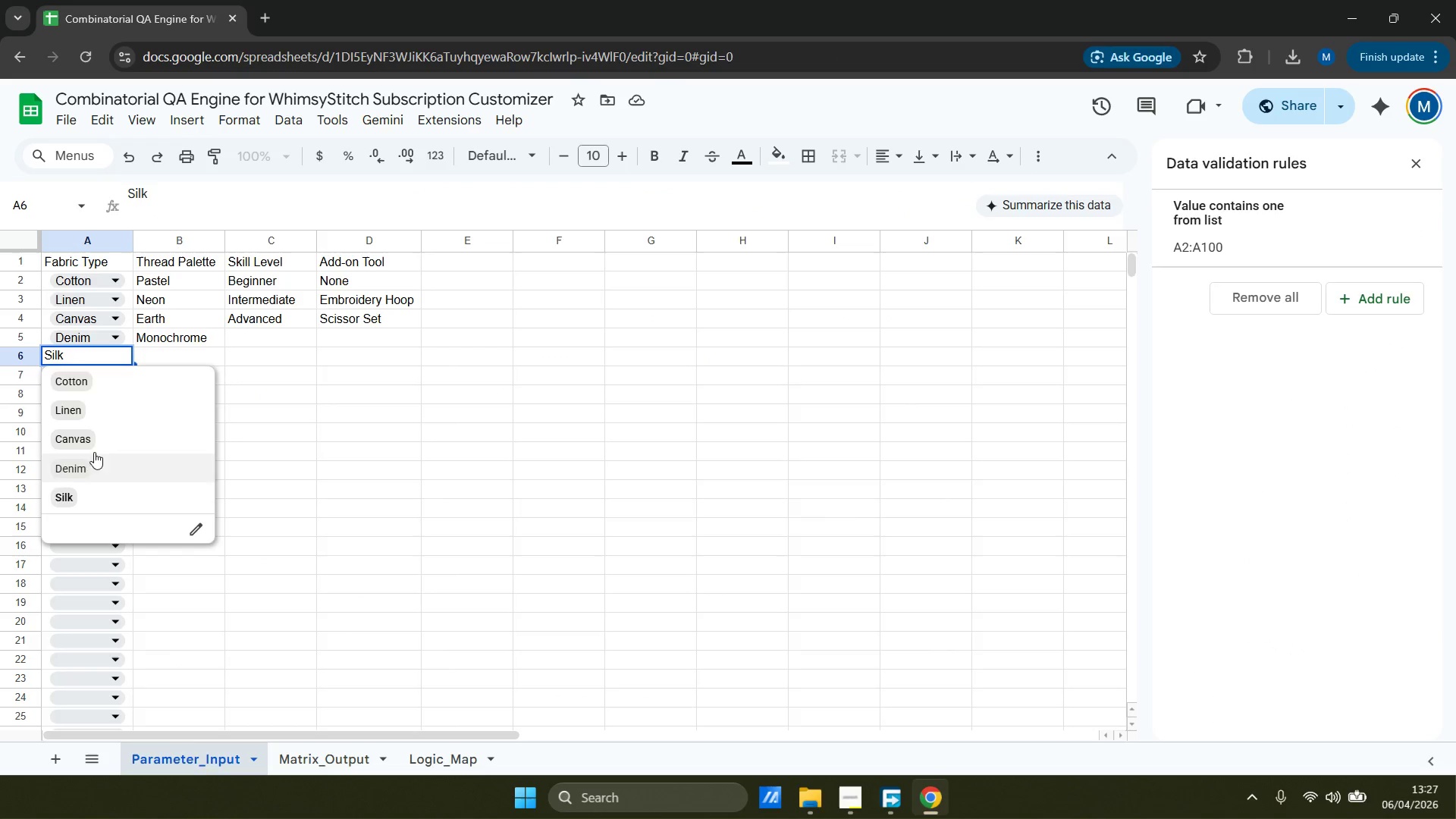 
key(Backspace)
 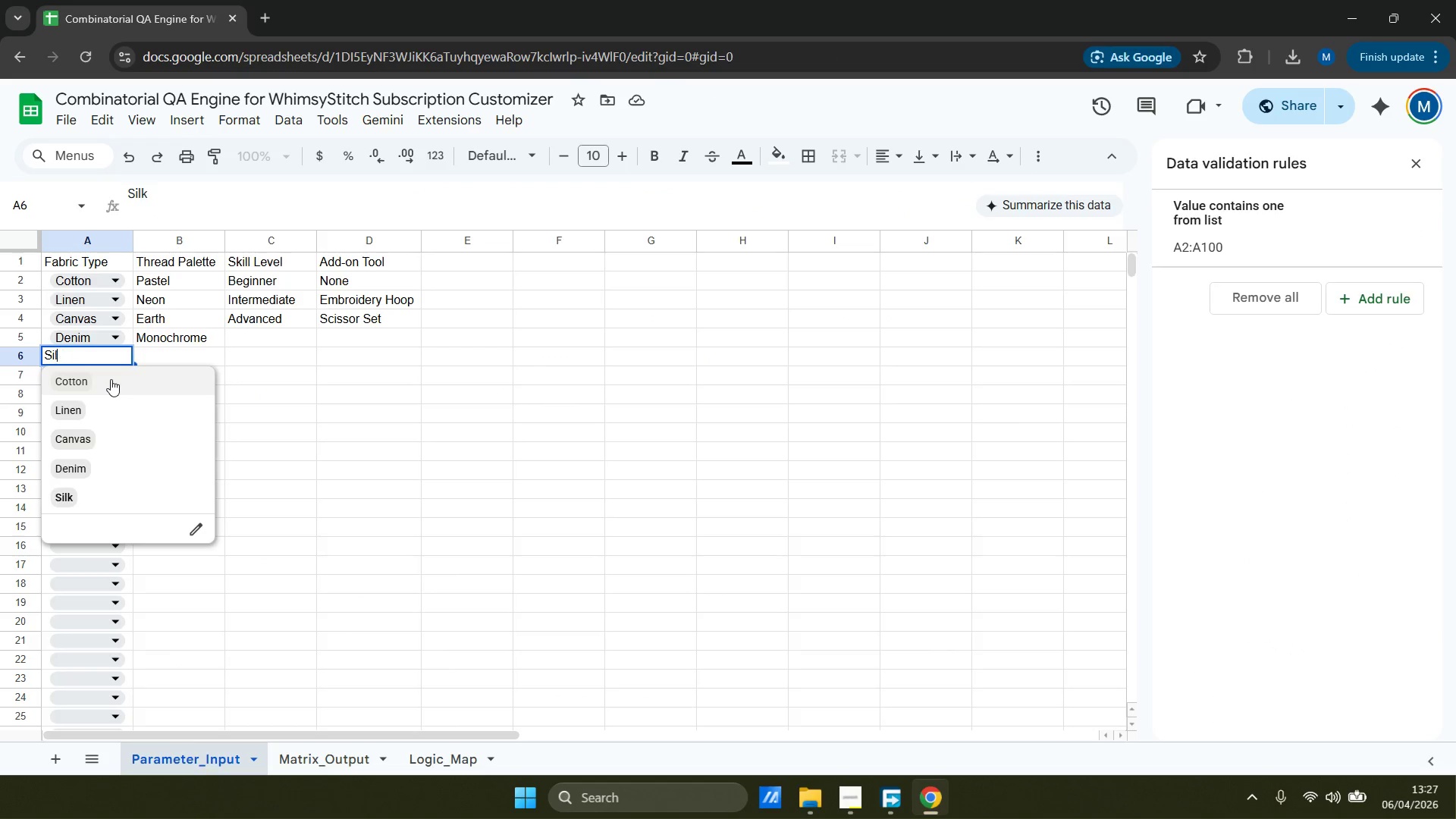 
key(Backspace)
 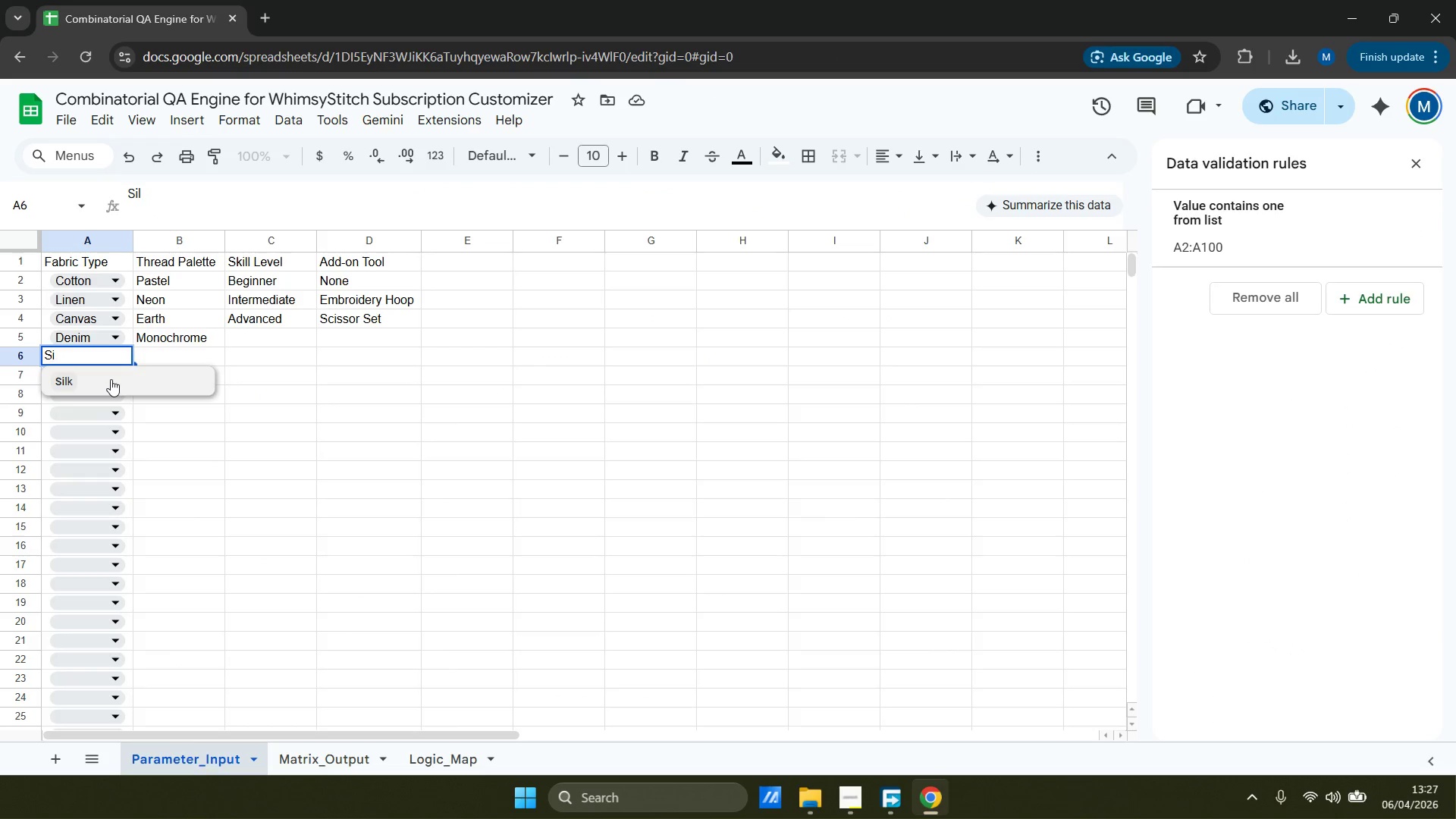 
key(Backspace)
 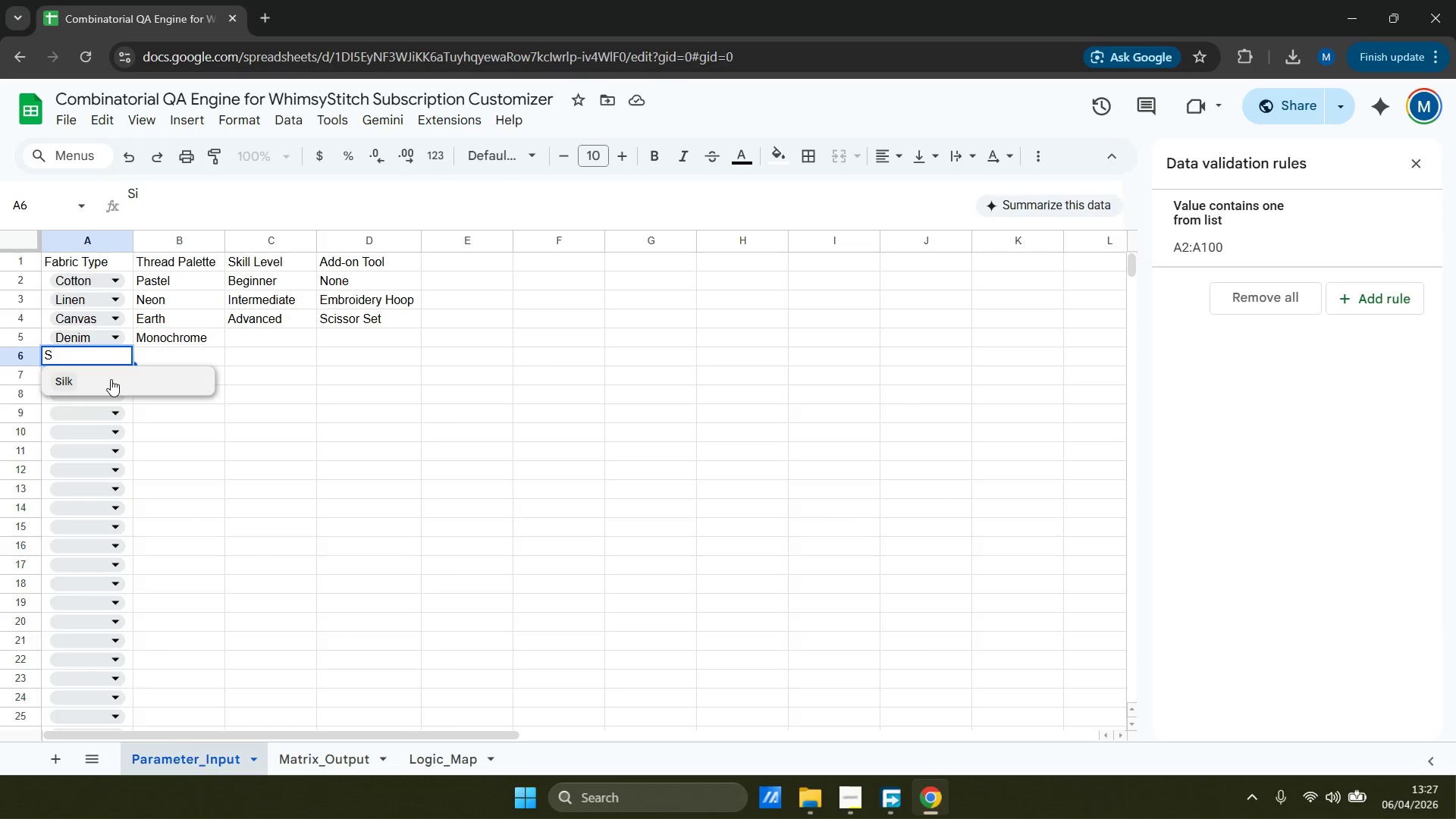 
key(Backspace)
 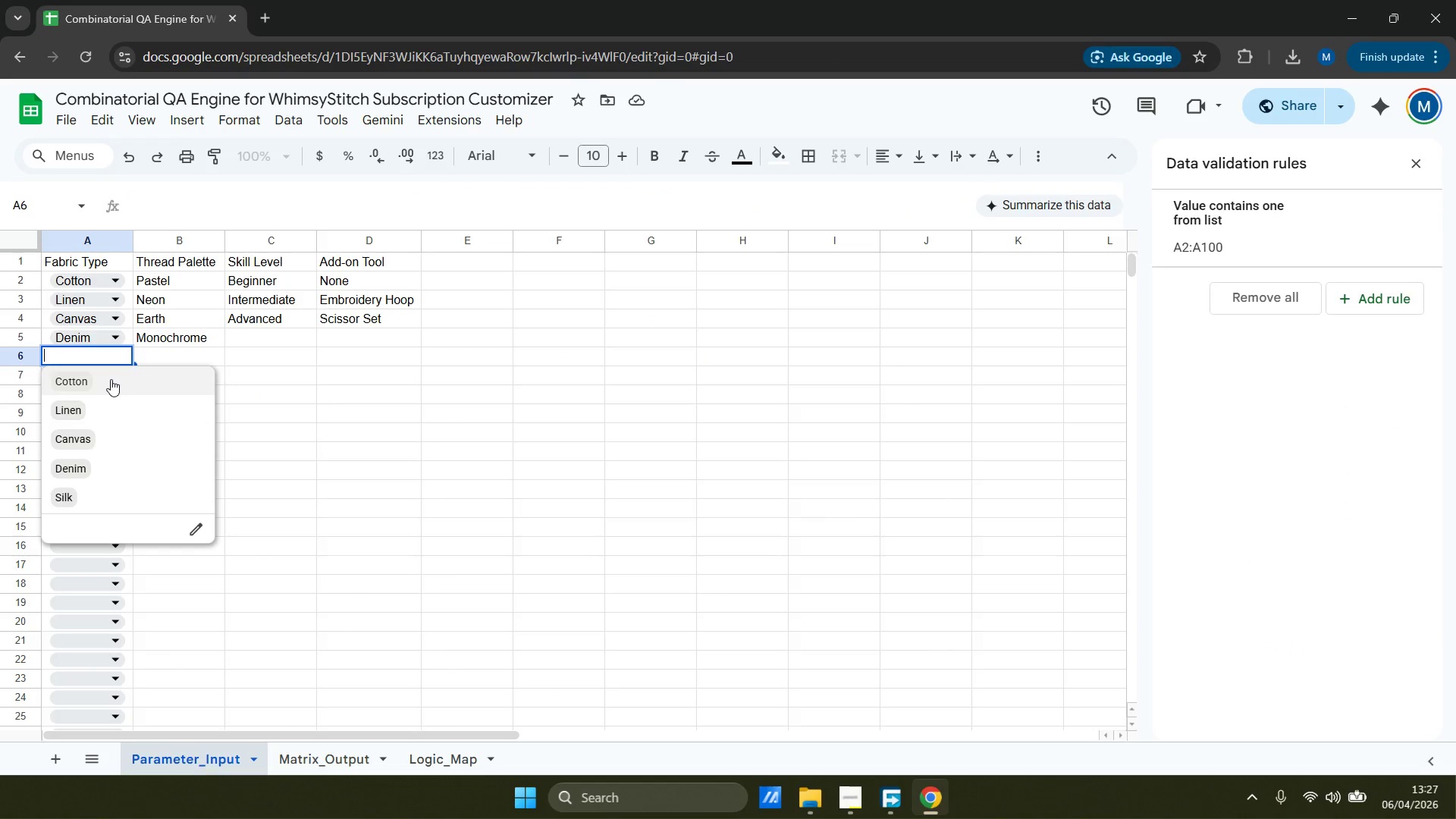 
key(Enter)
 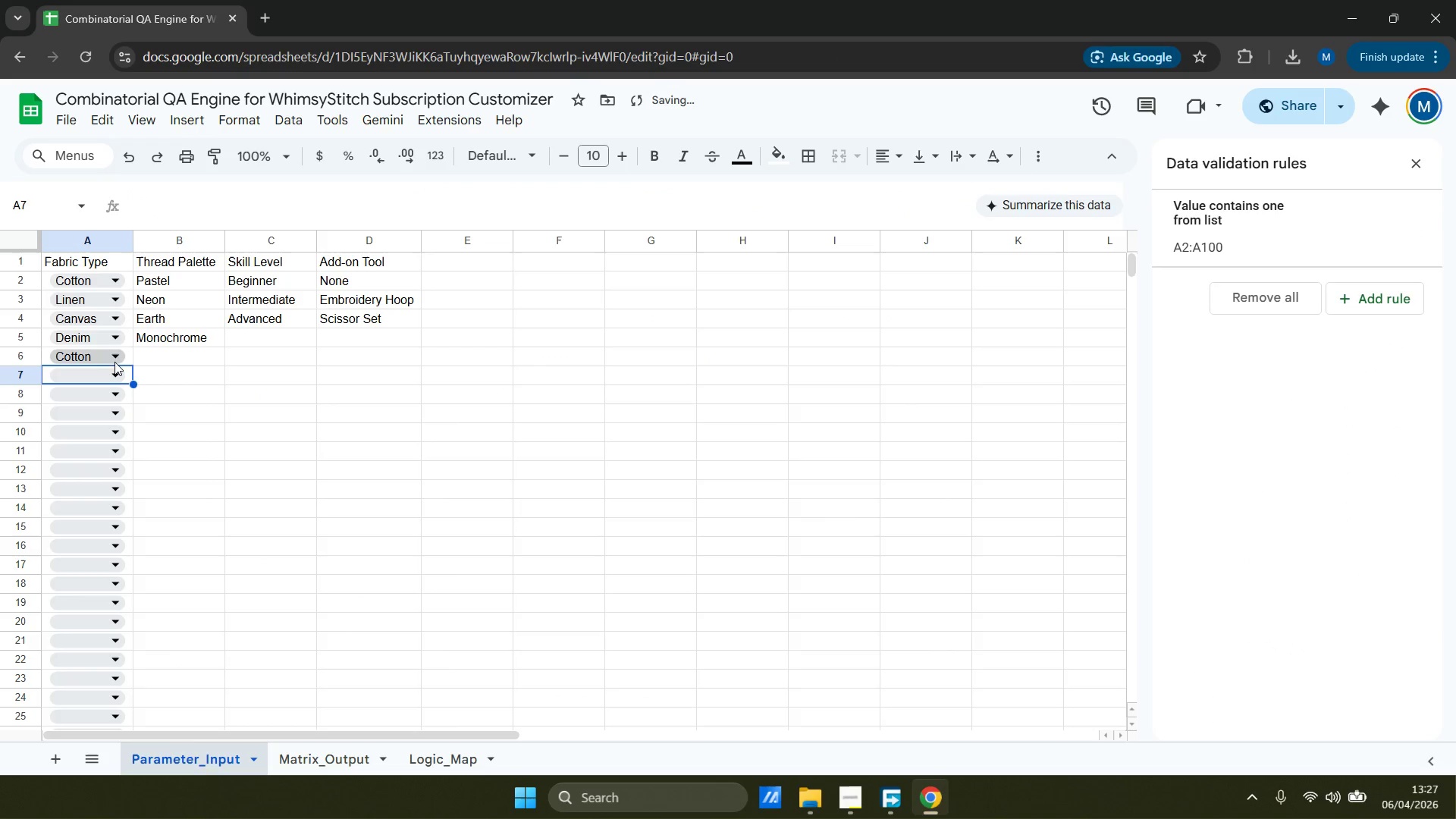 
left_click([109, 353])
 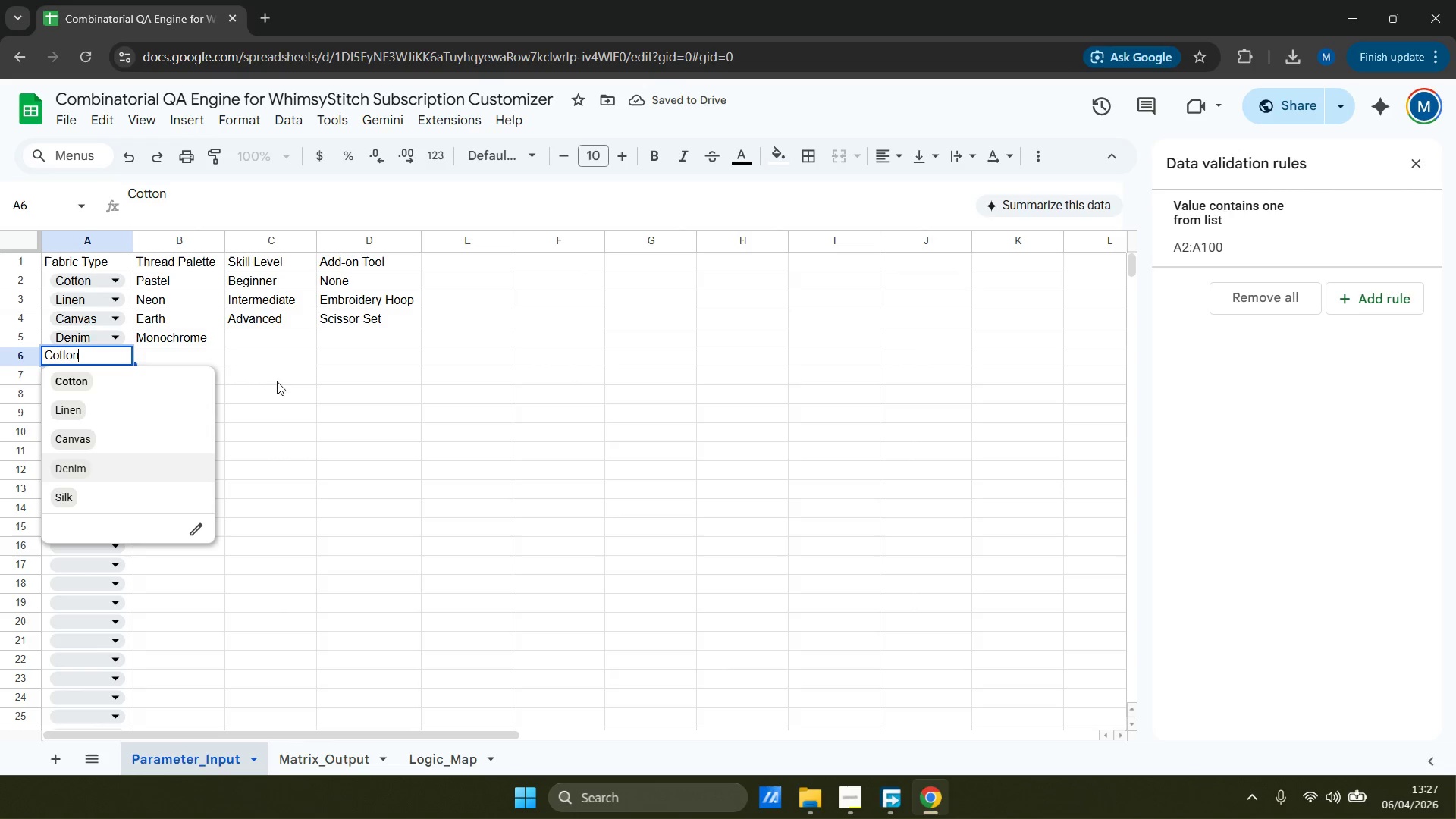 
left_click([96, 356])
 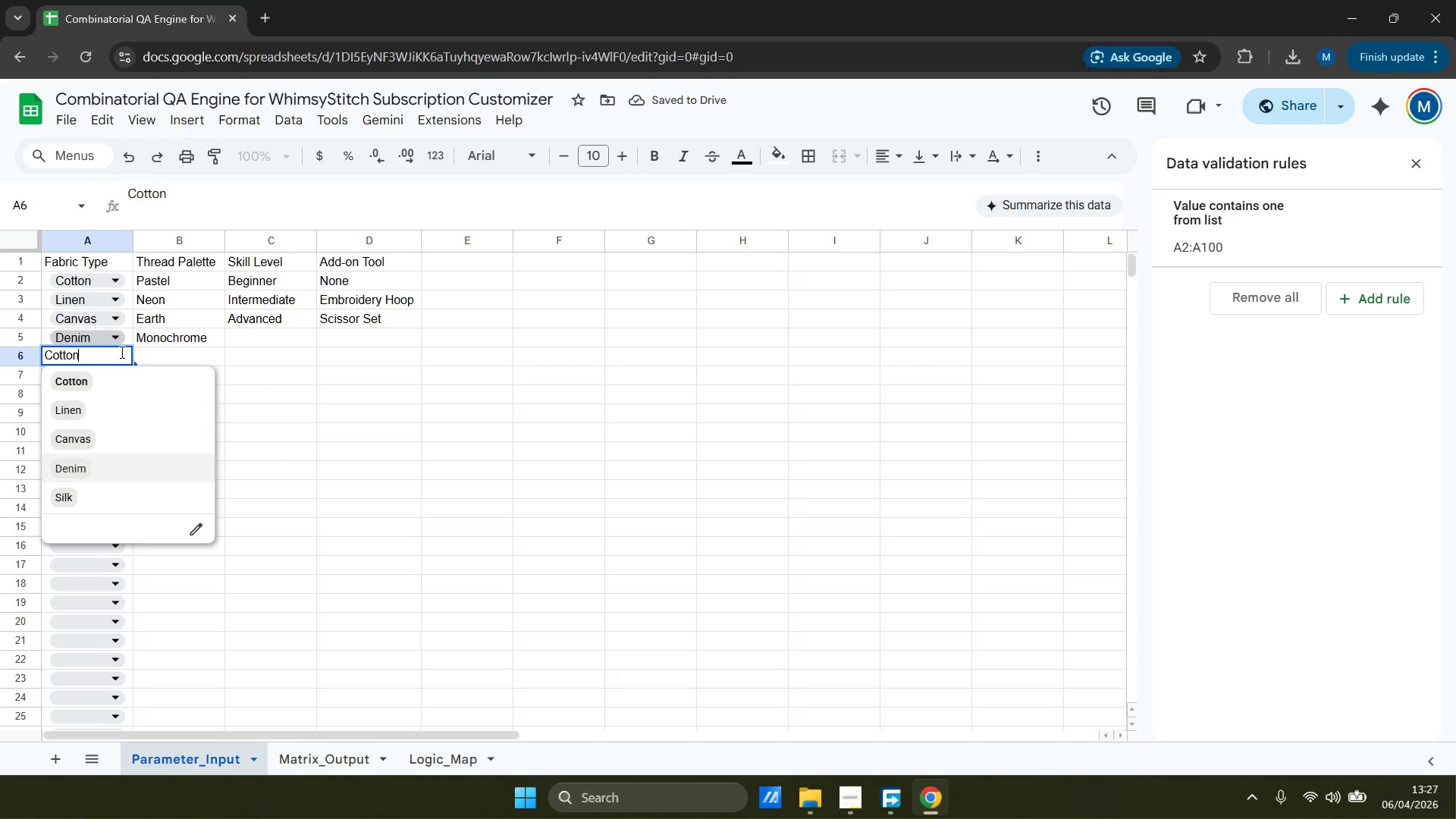 
key(Backspace)
 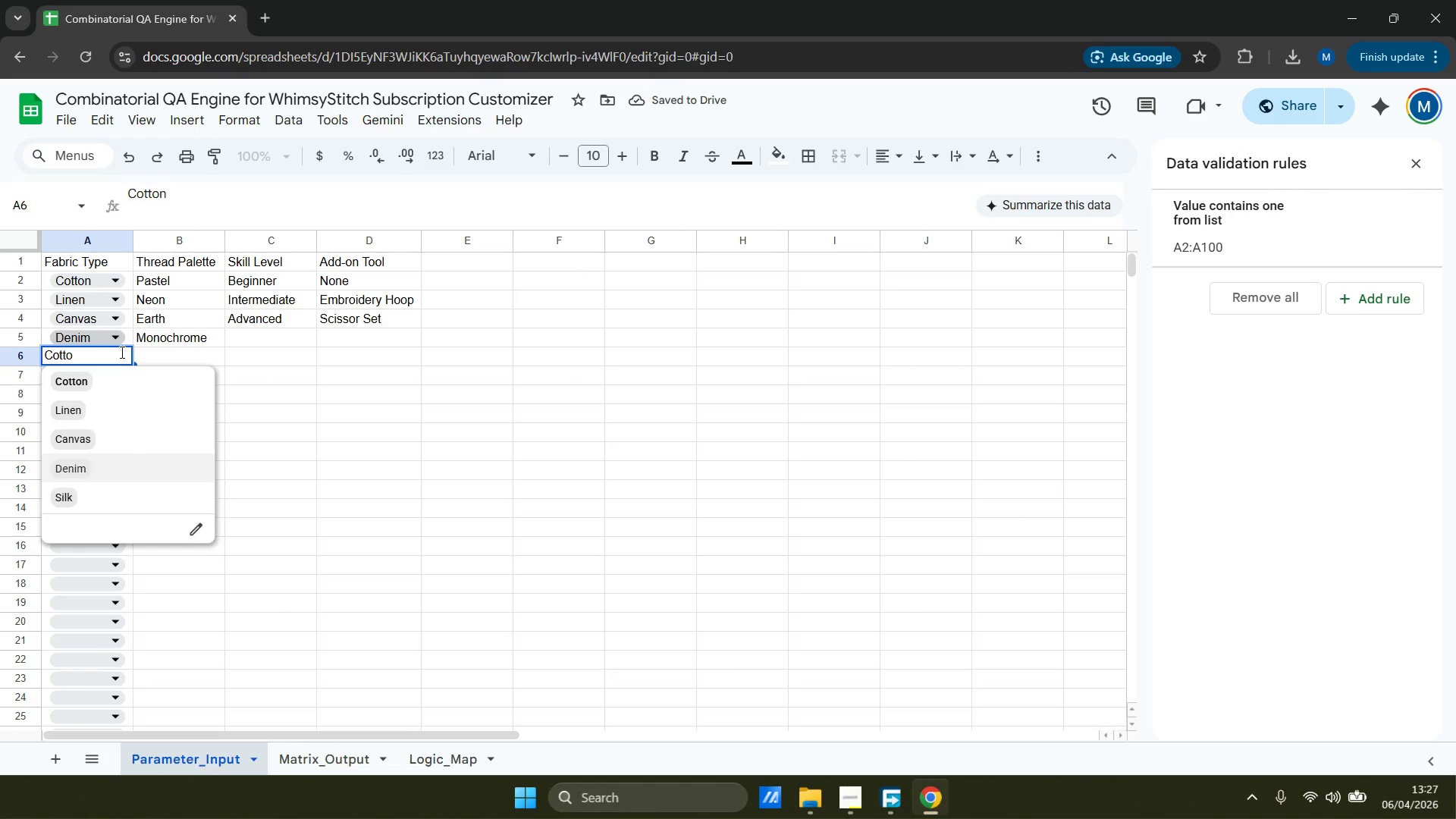 
key(Backspace)
 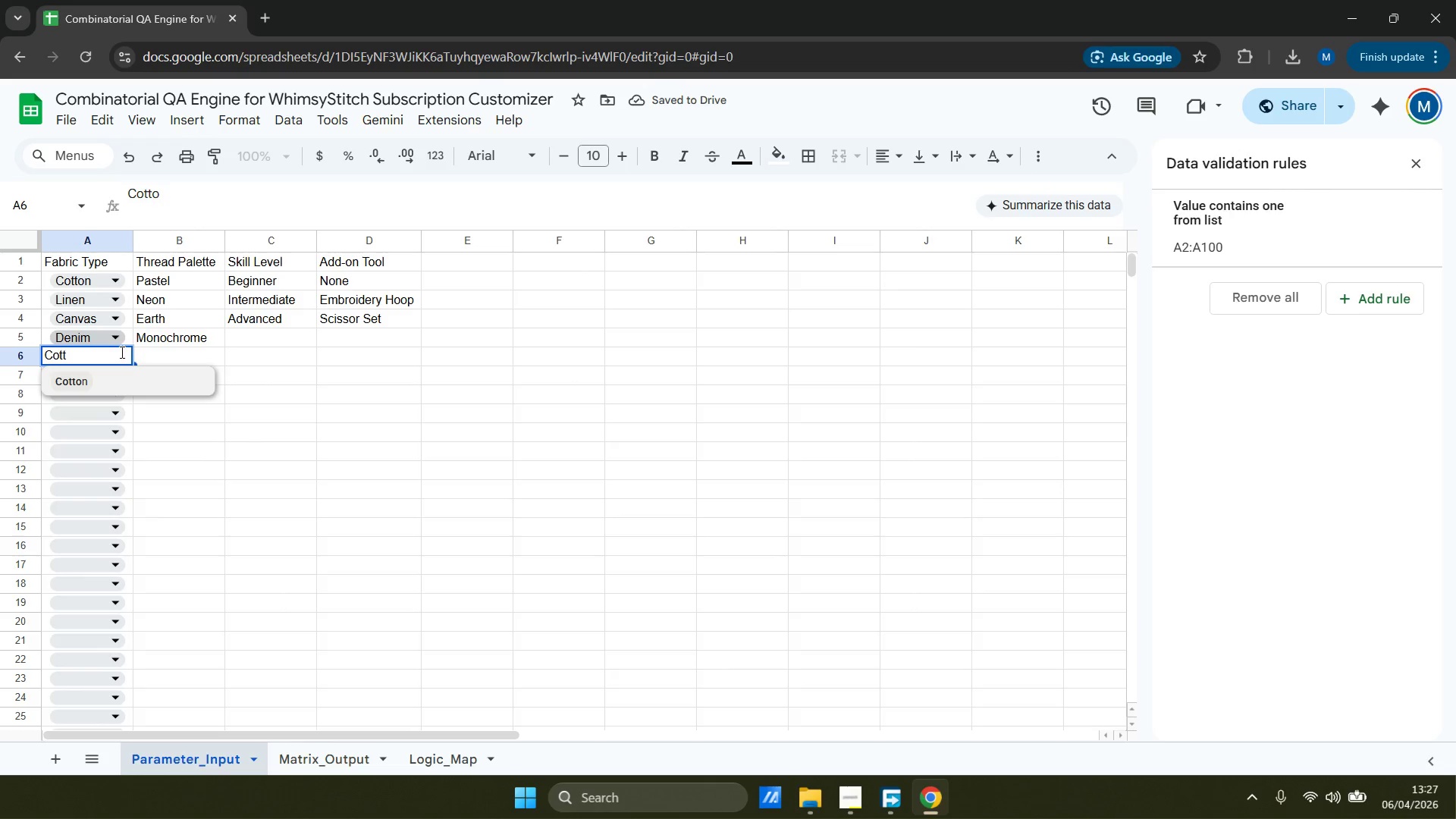 
key(Backspace)
 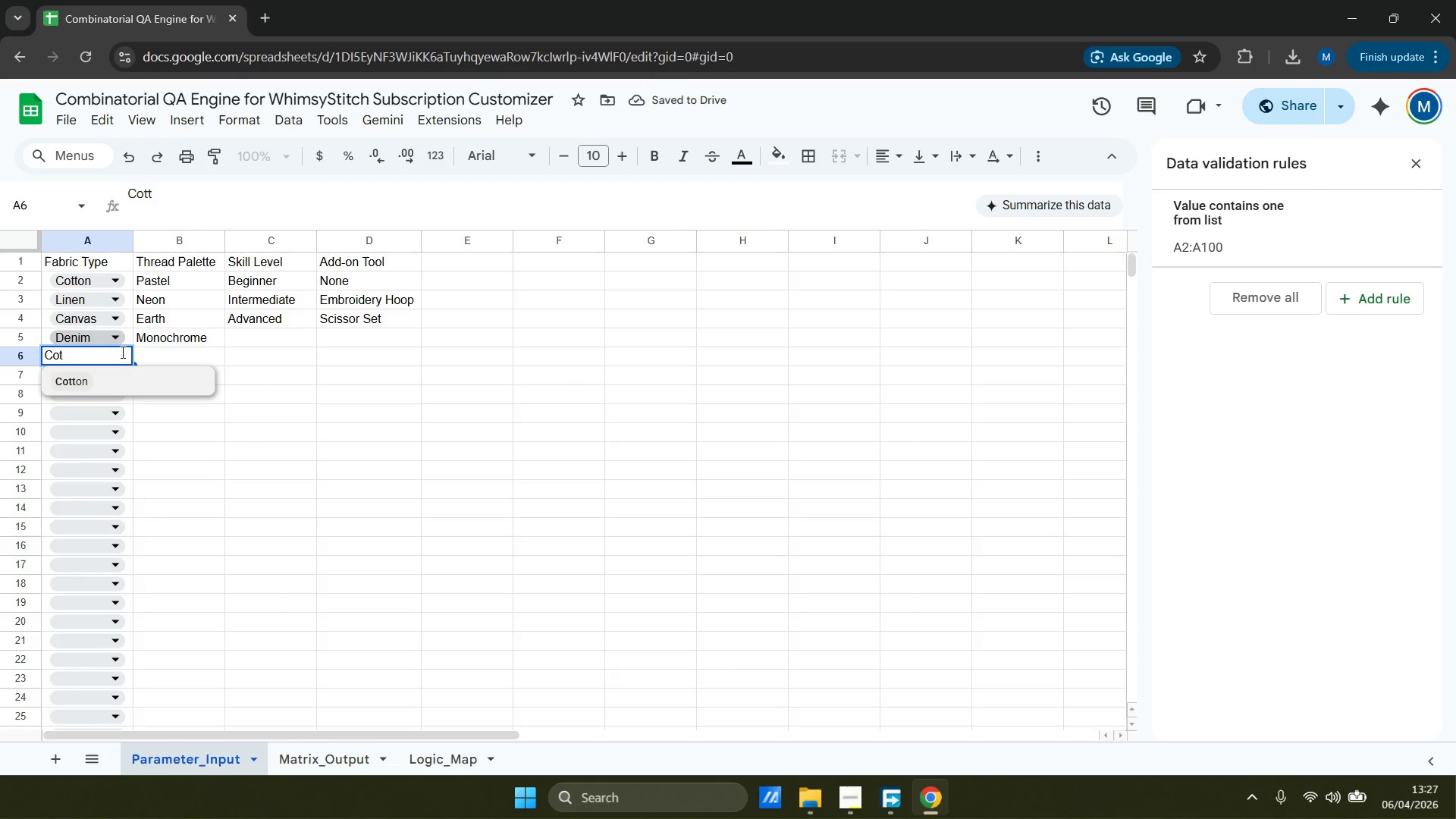 
key(Backspace)
 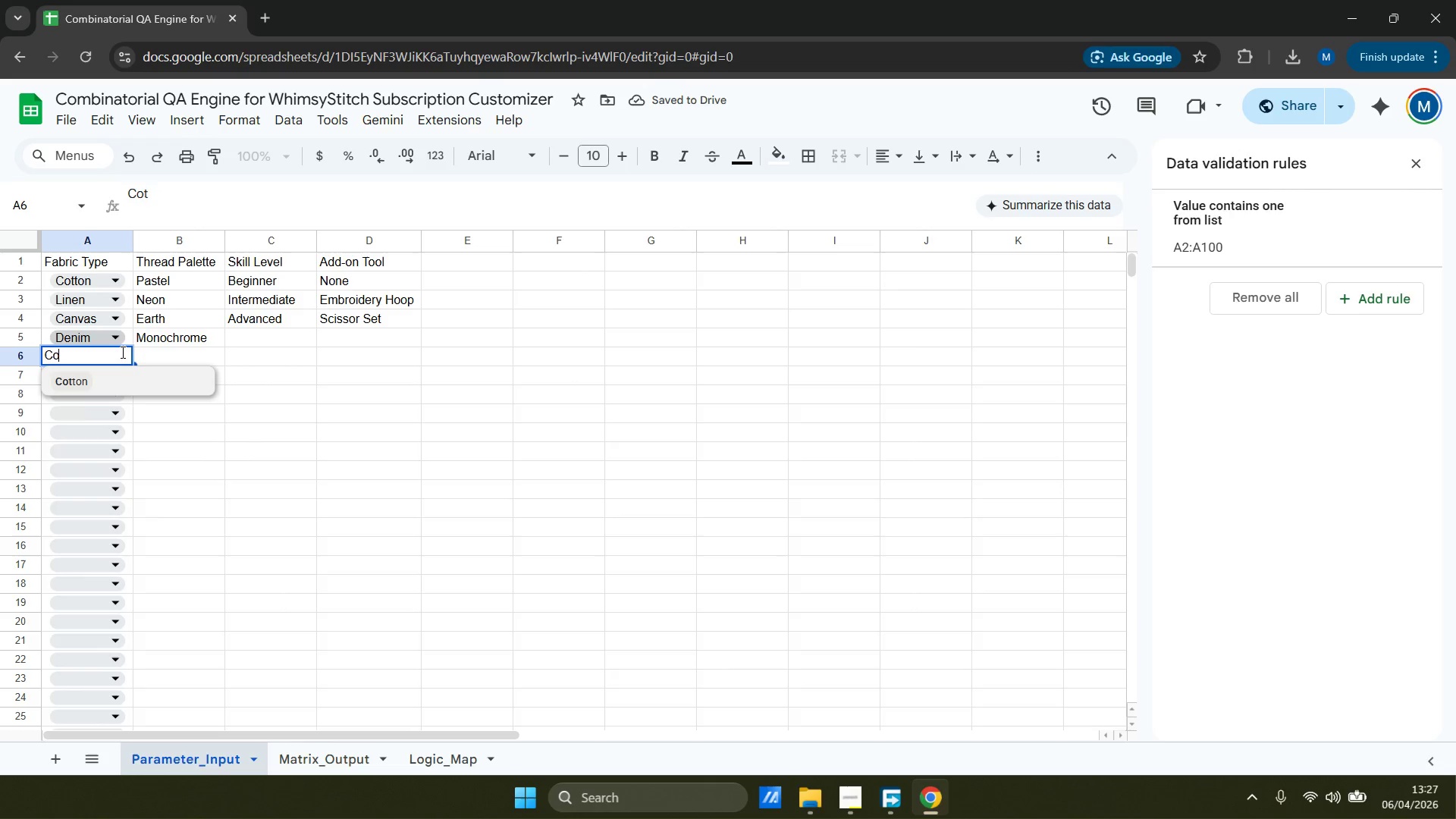 
key(Backspace)
 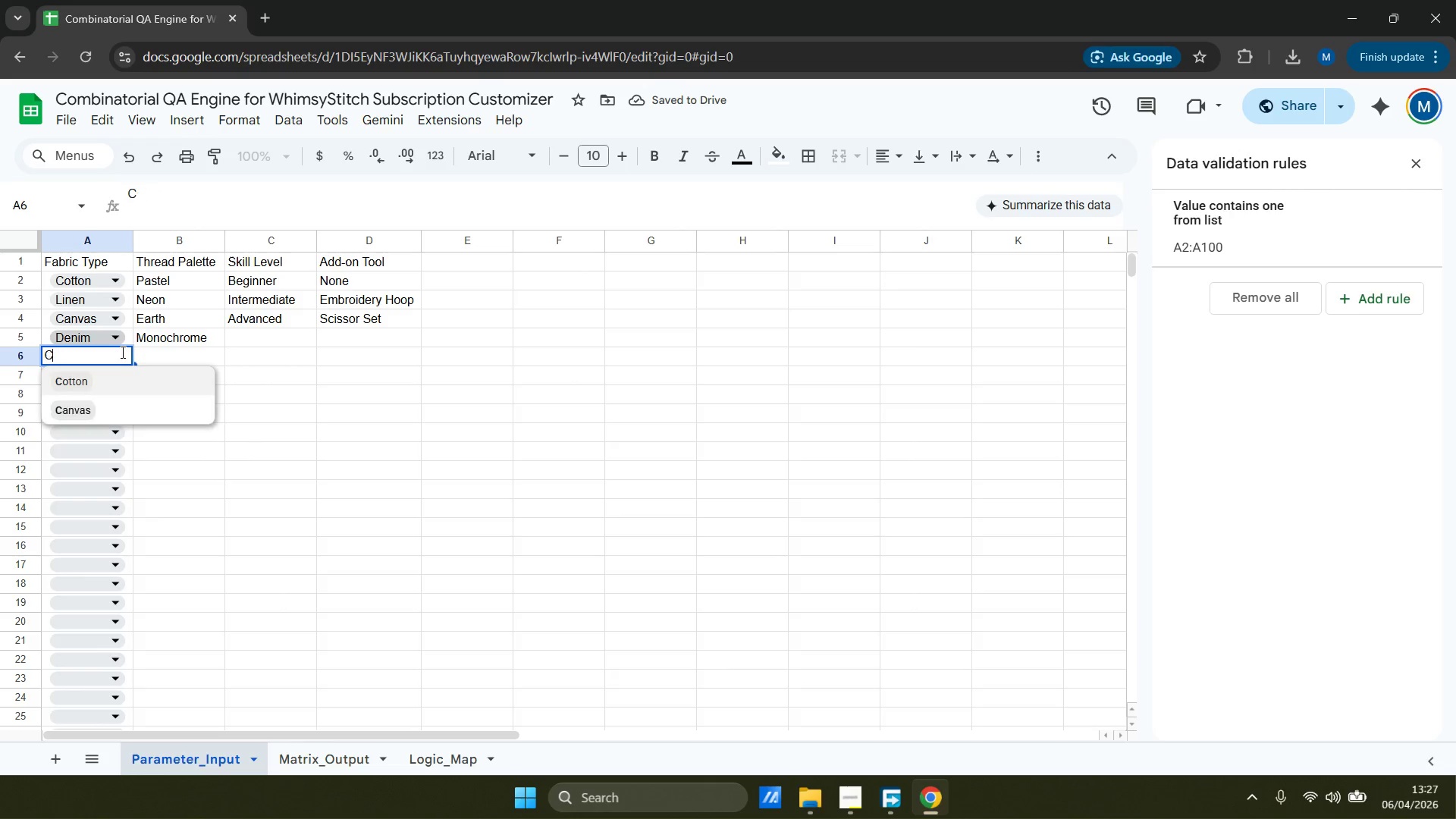 
key(Backspace)
 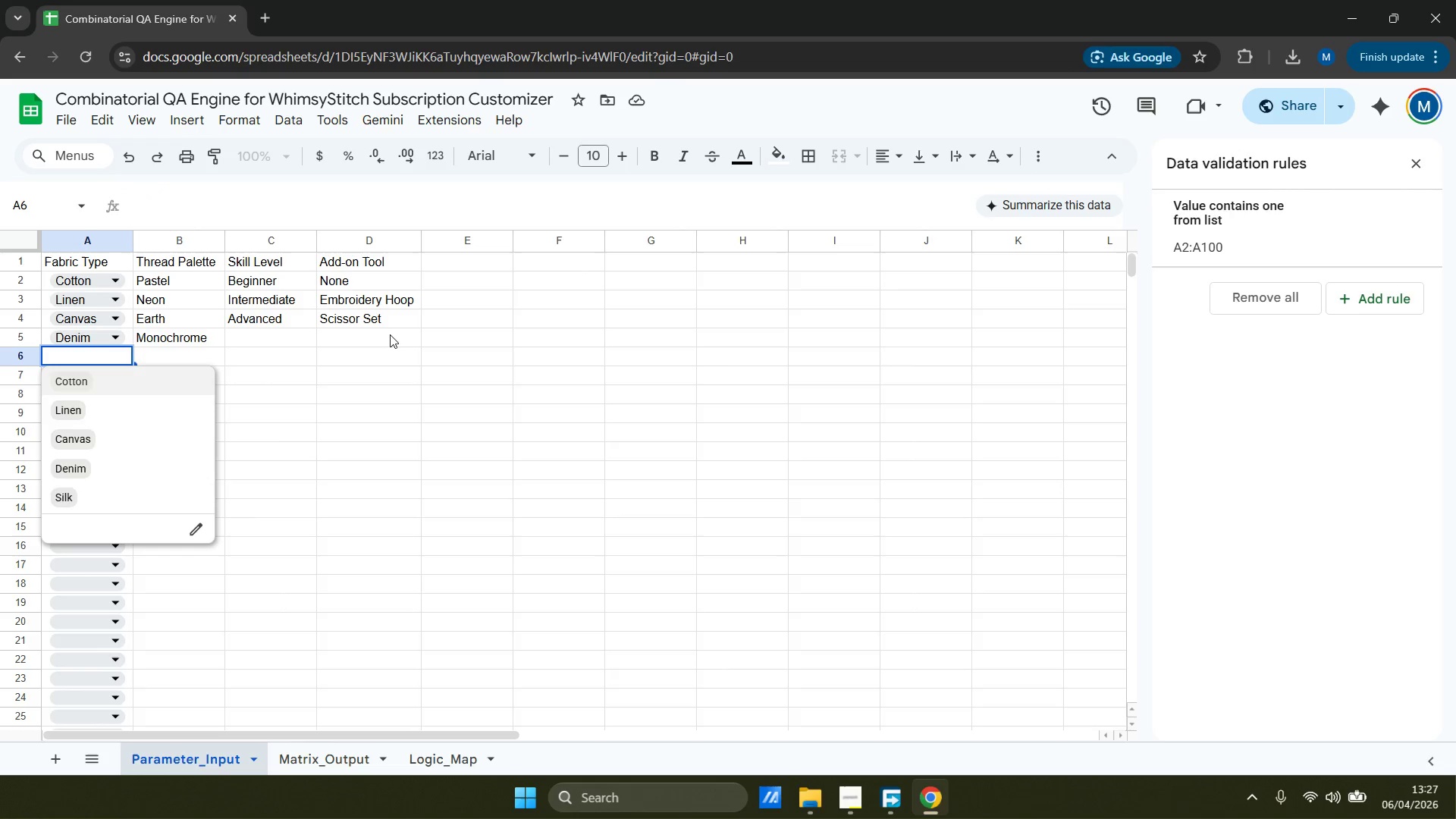 
left_click([360, 388])
 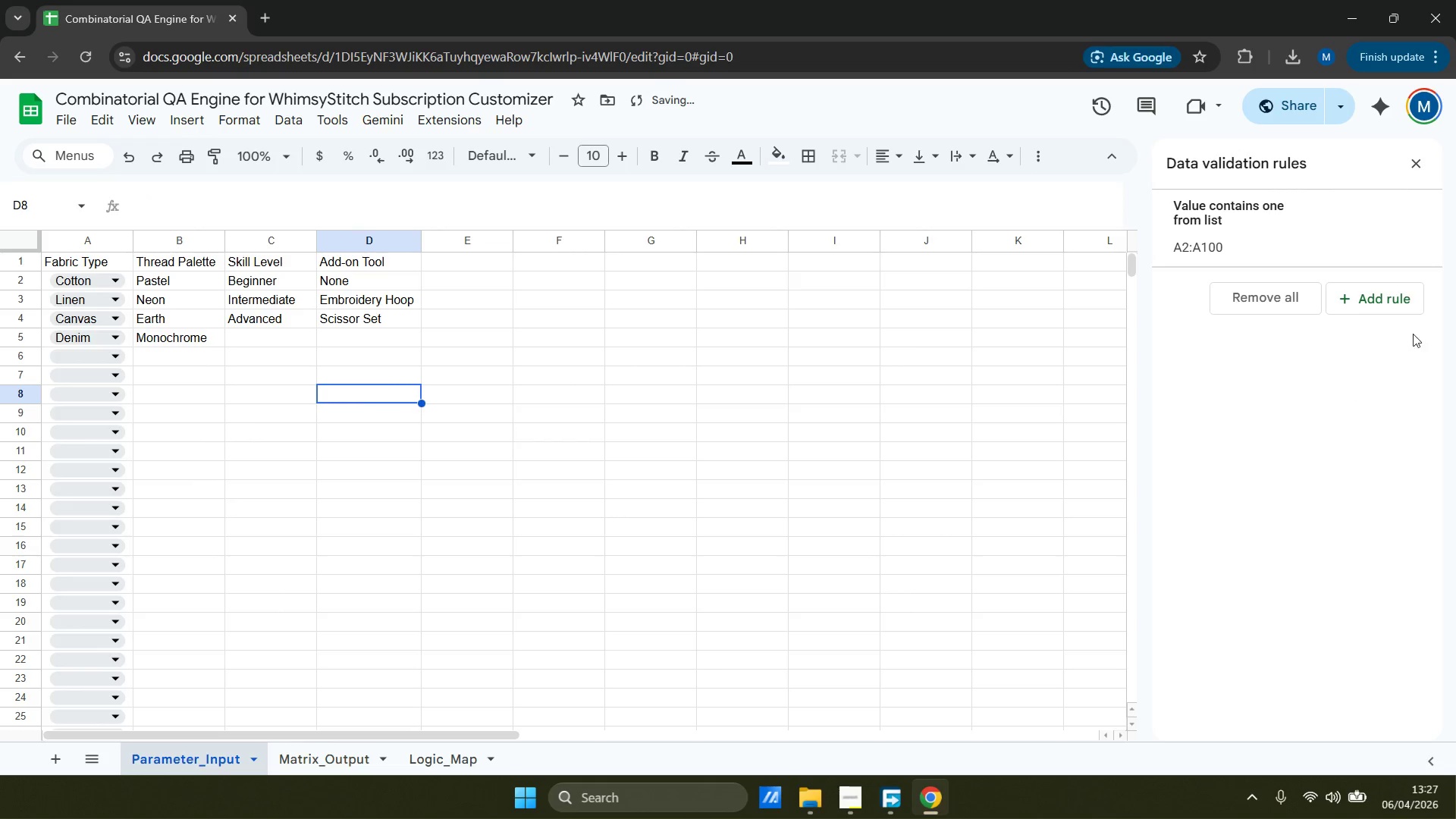 
left_click([1291, 192])
 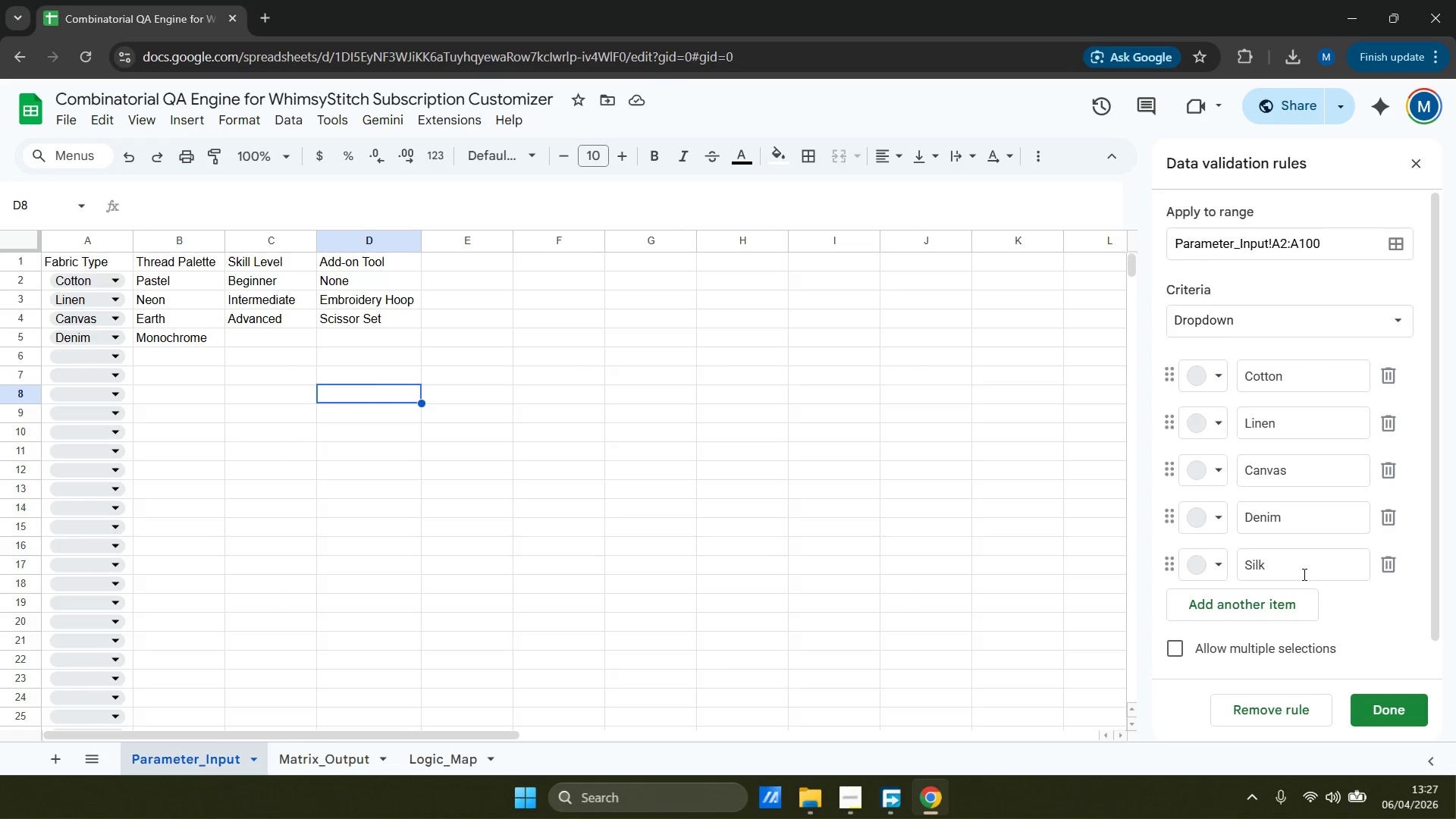 
wait(11.56)
 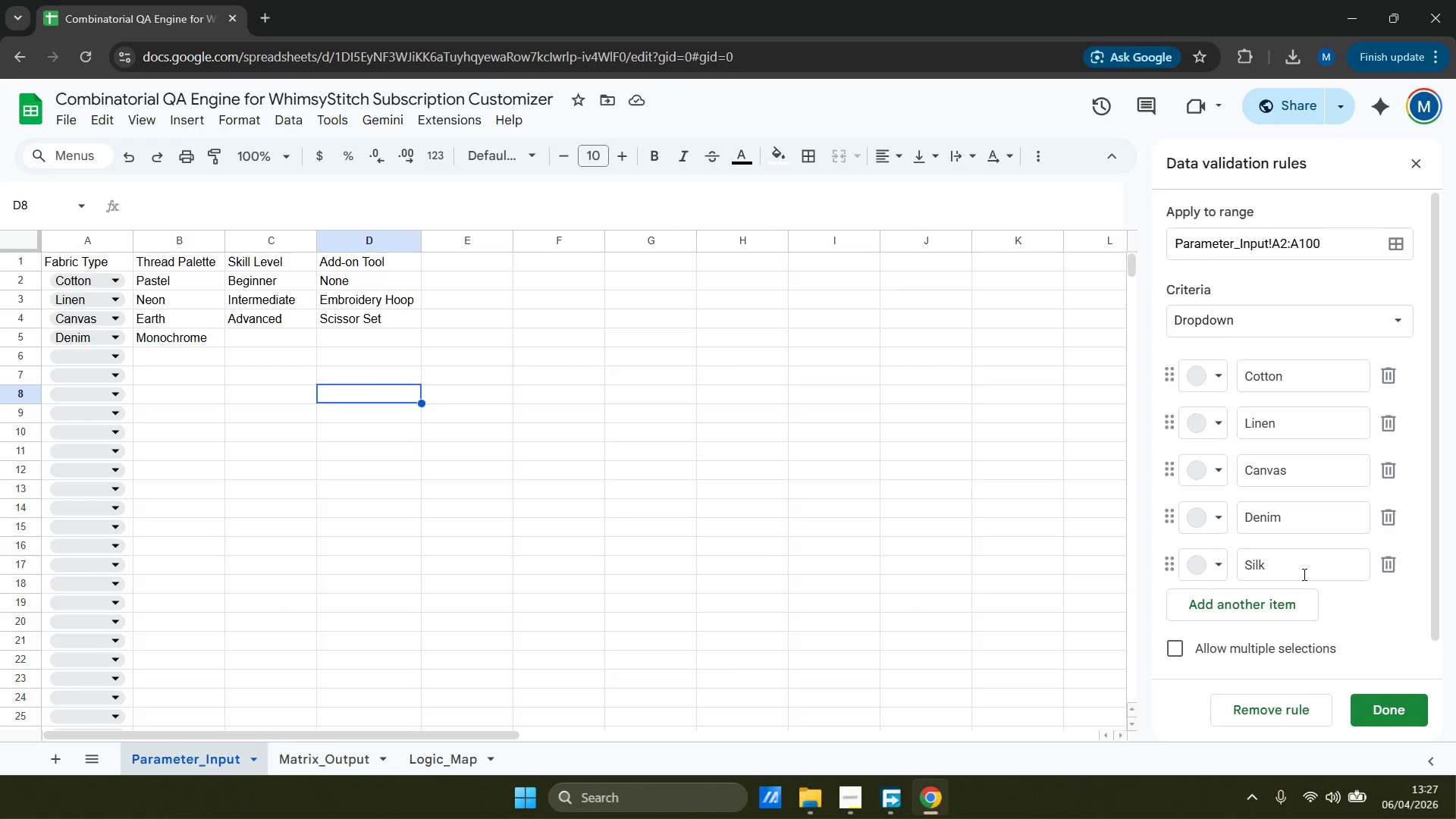 
left_click([322, 764])
 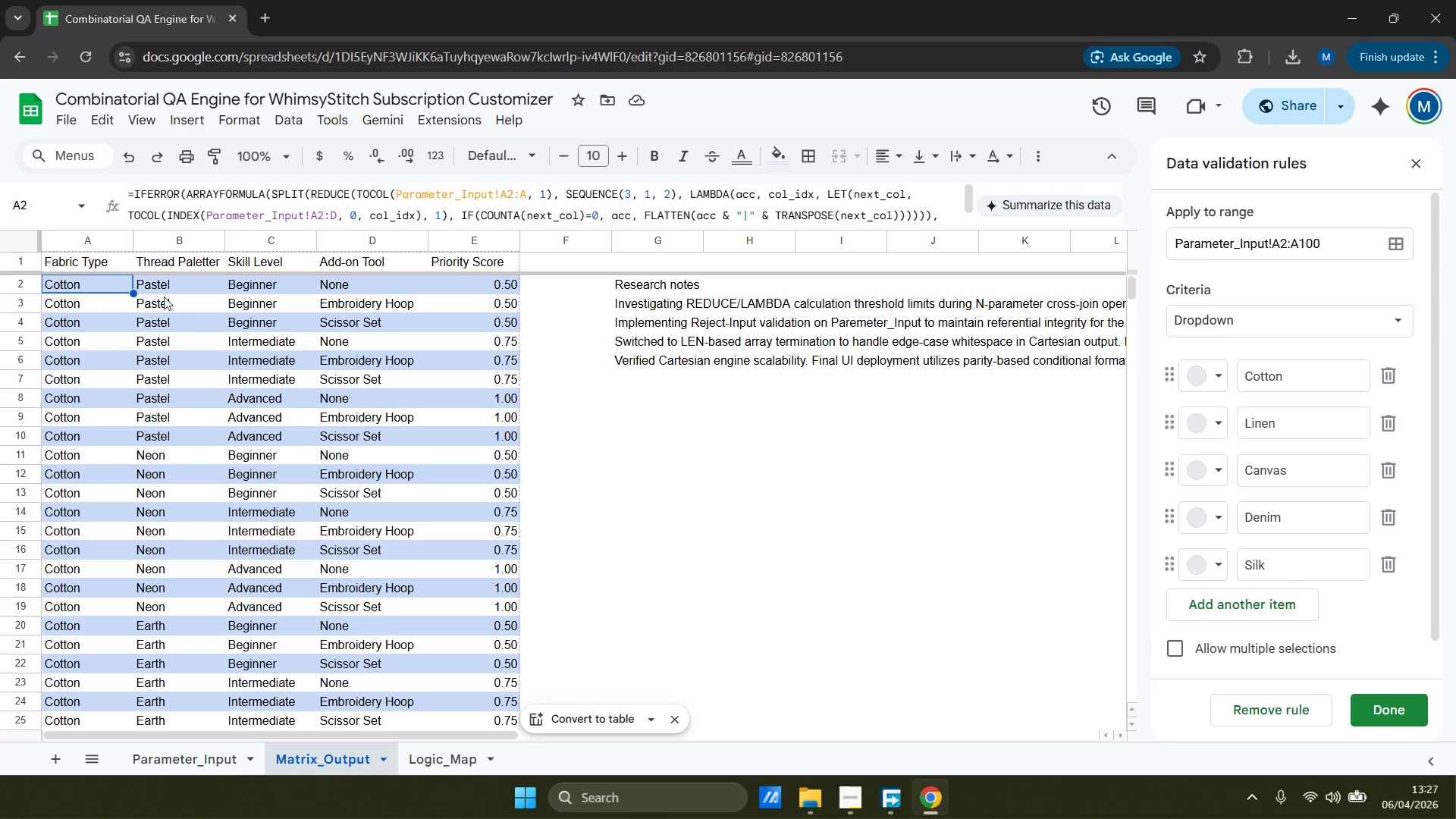 
scroll: coordinate [98, 361], scroll_direction: up, amount: 10.0
 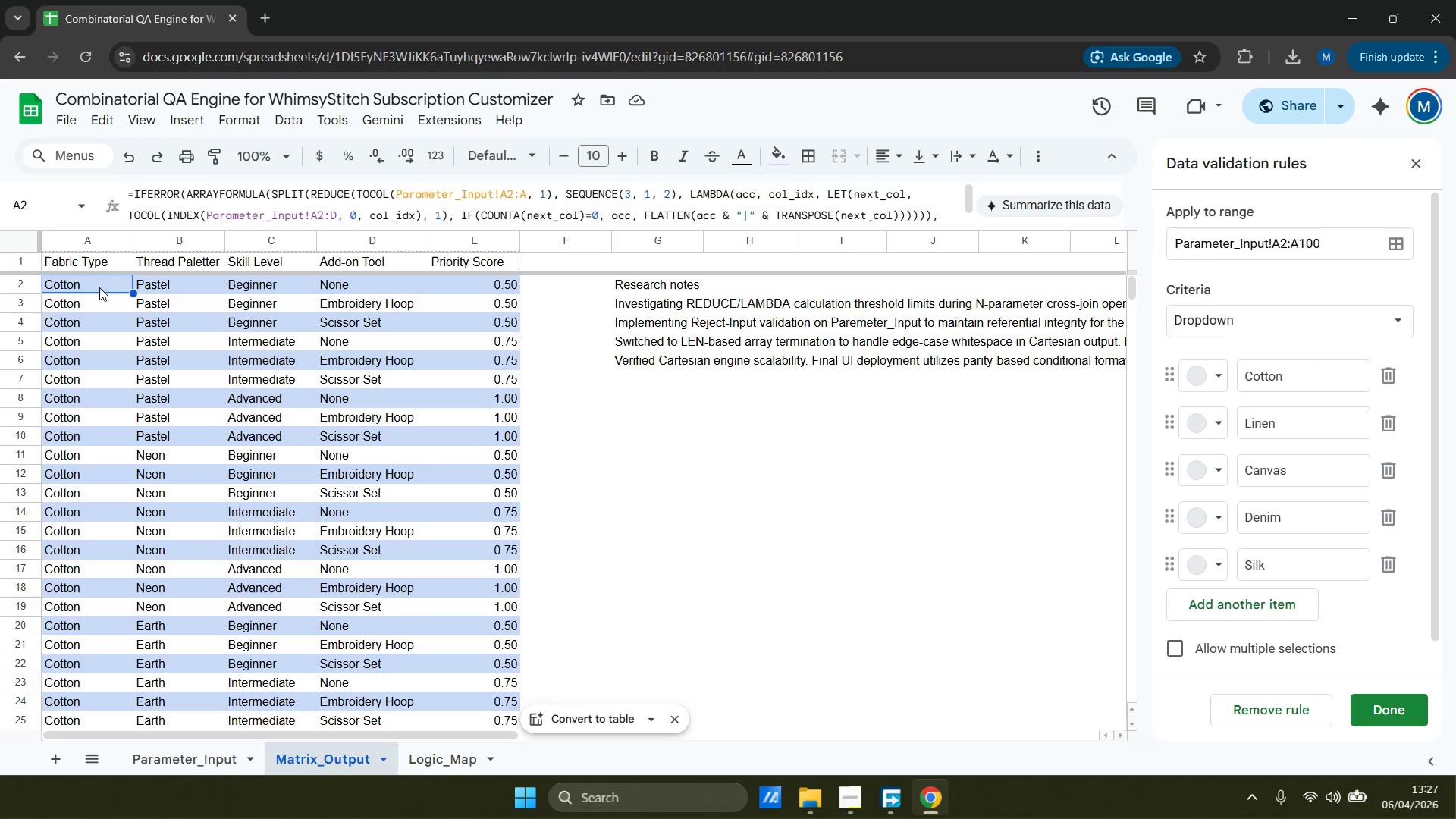 
left_click([99, 287])
 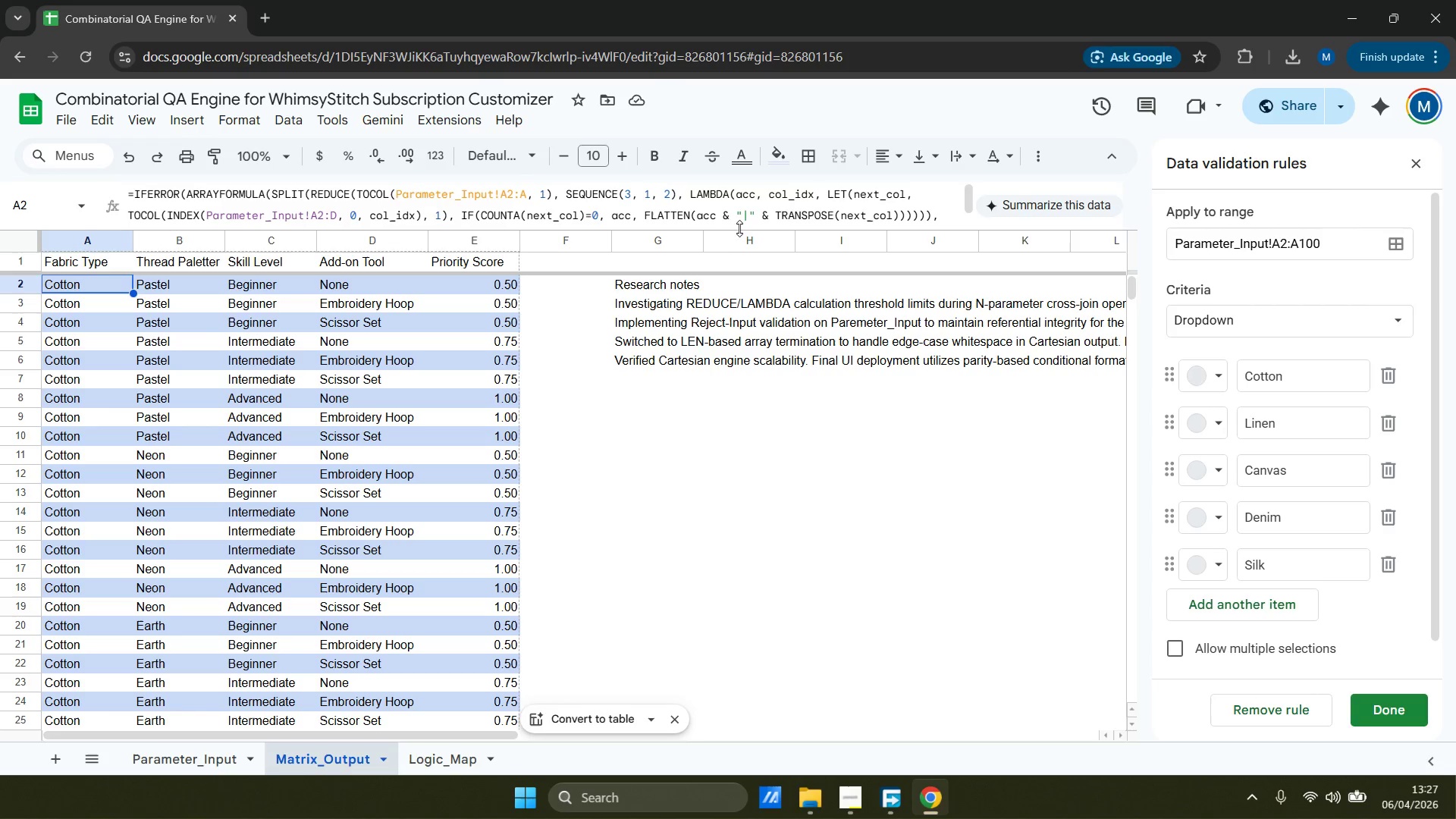 
wait(19.2)
 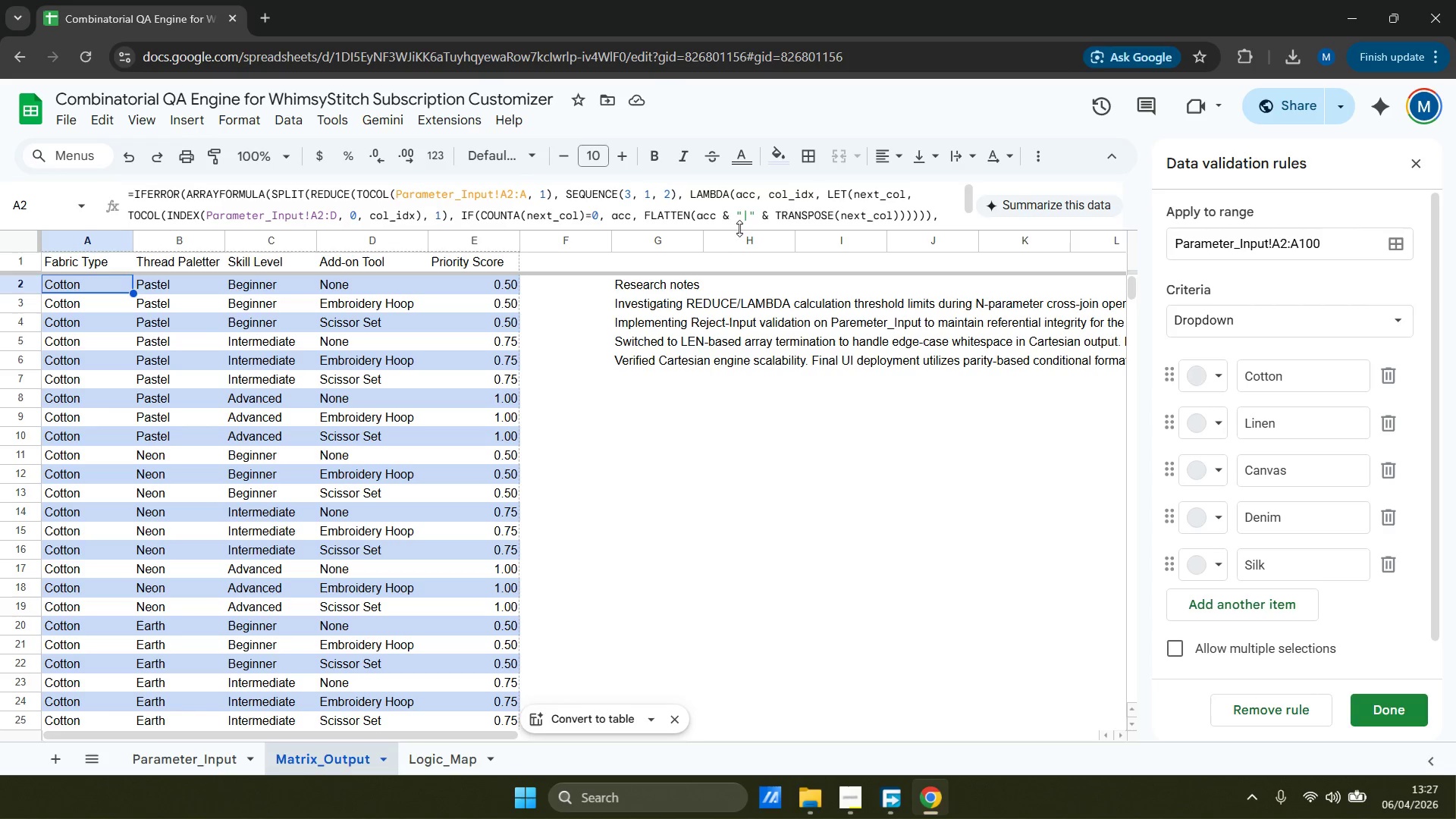 
left_click([744, 221])
 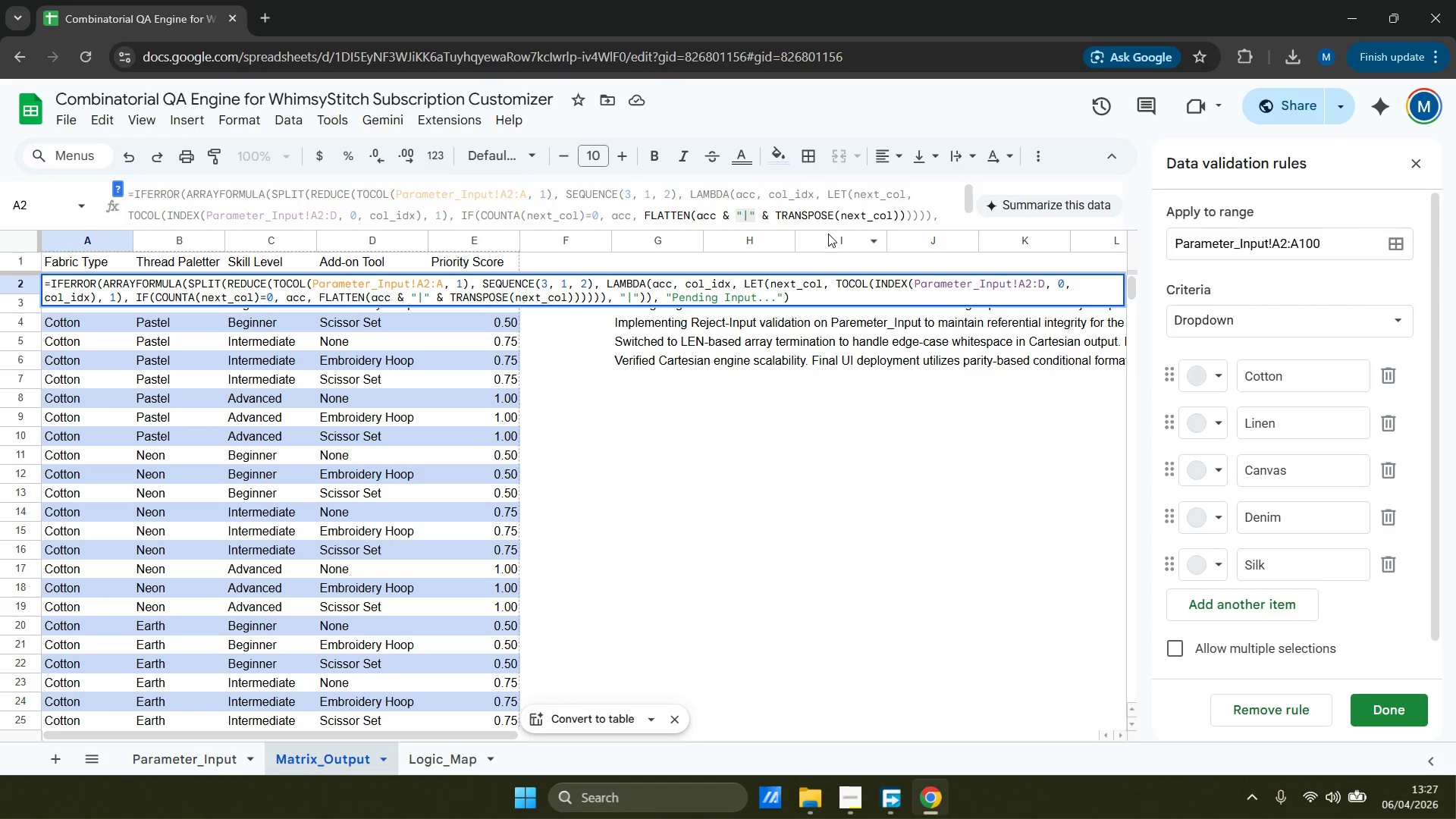 
key(ArrowLeft)
 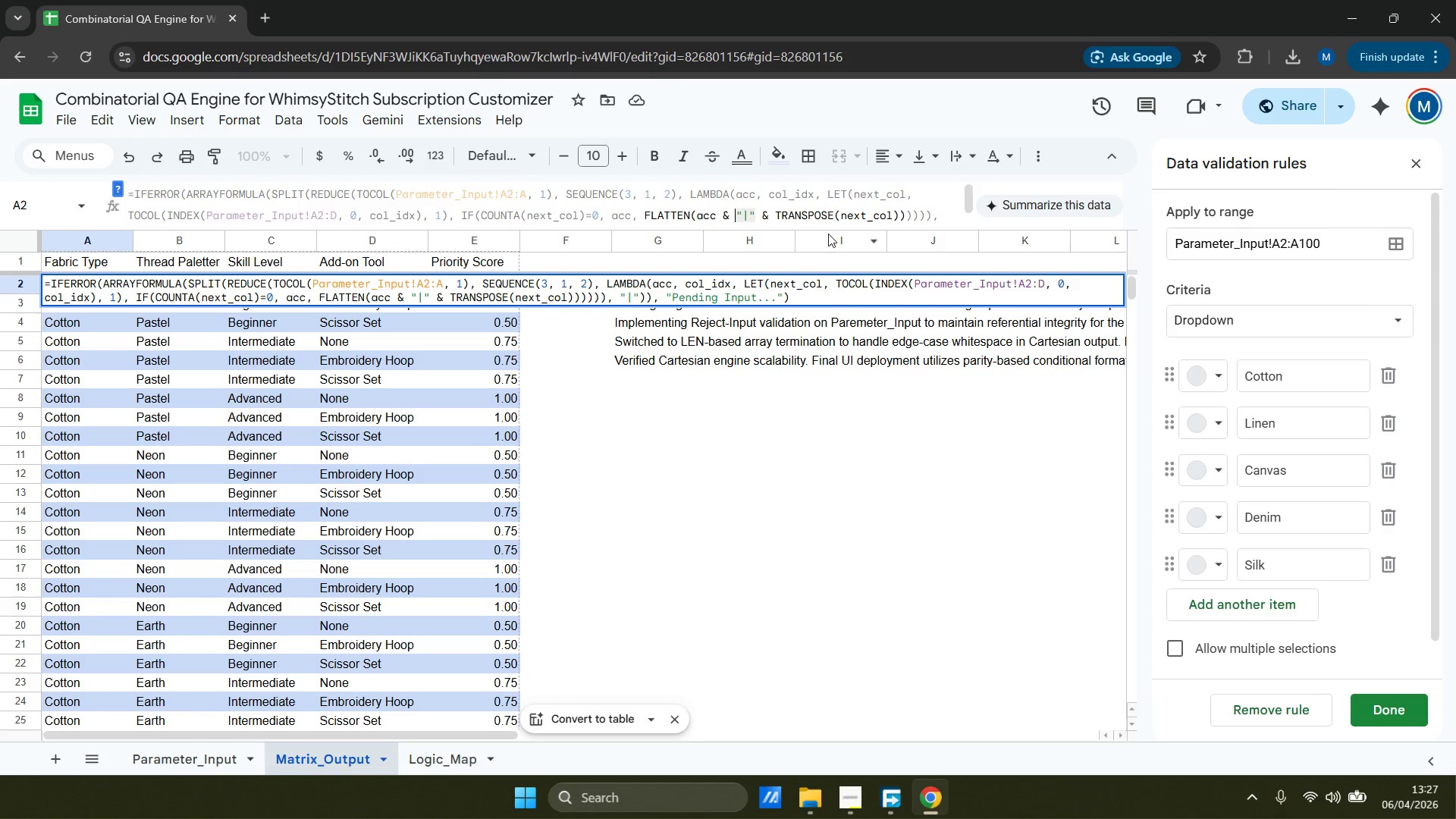 
hold_key(key=ArrowLeft, duration=1.31)
 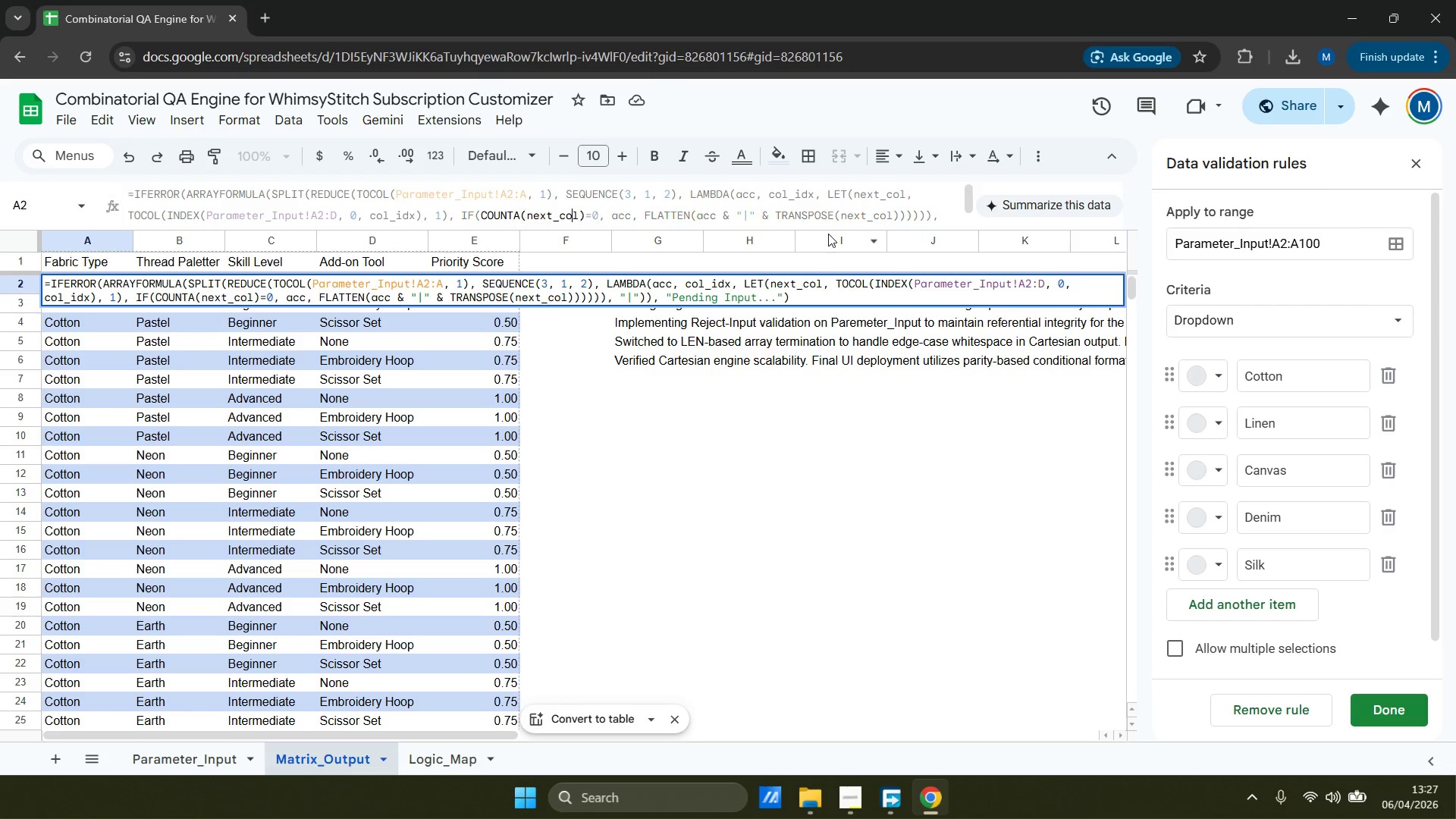 
hold_key(key=ArrowRight, duration=1.5)
 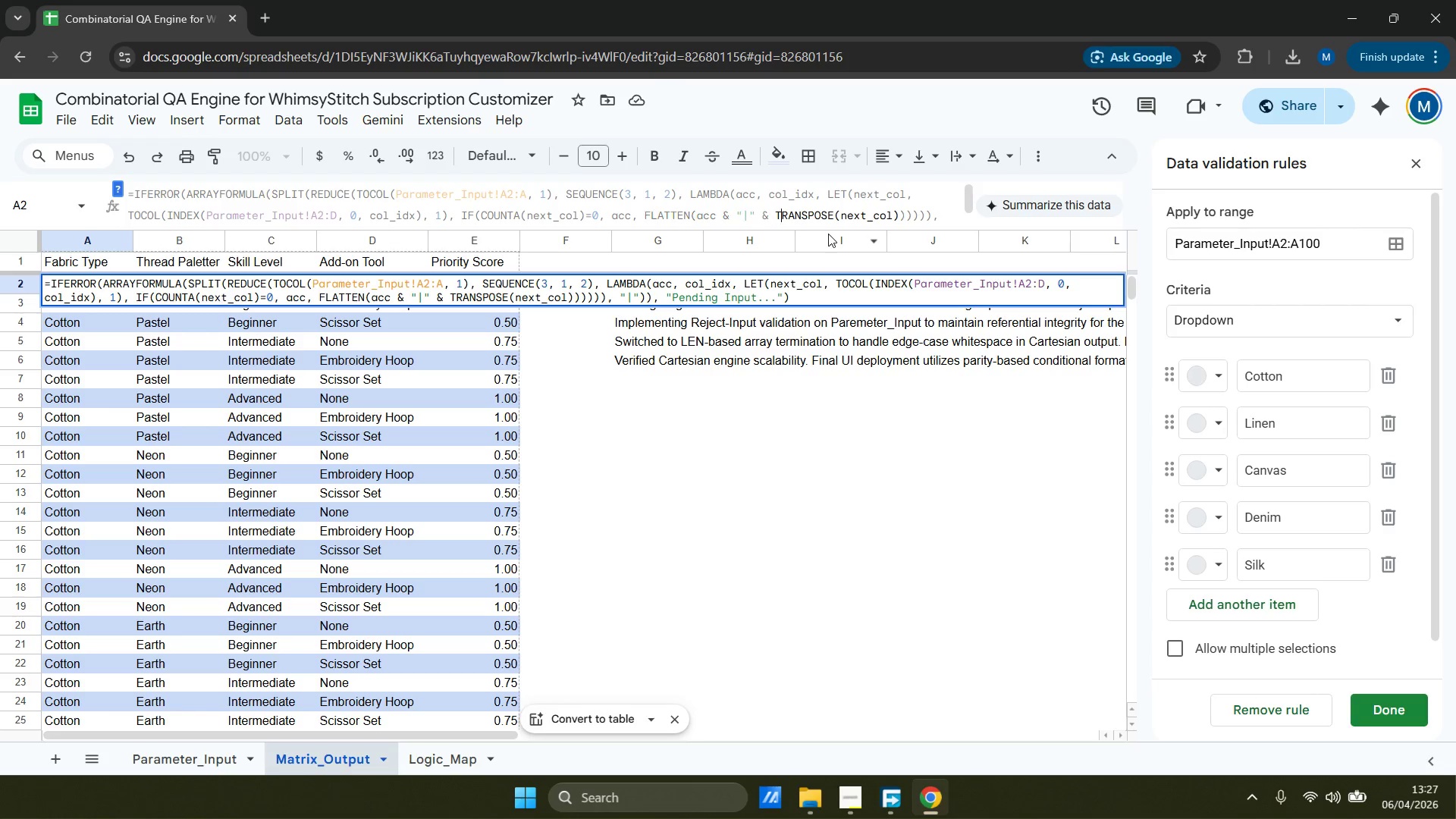 
key(ArrowLeft)
 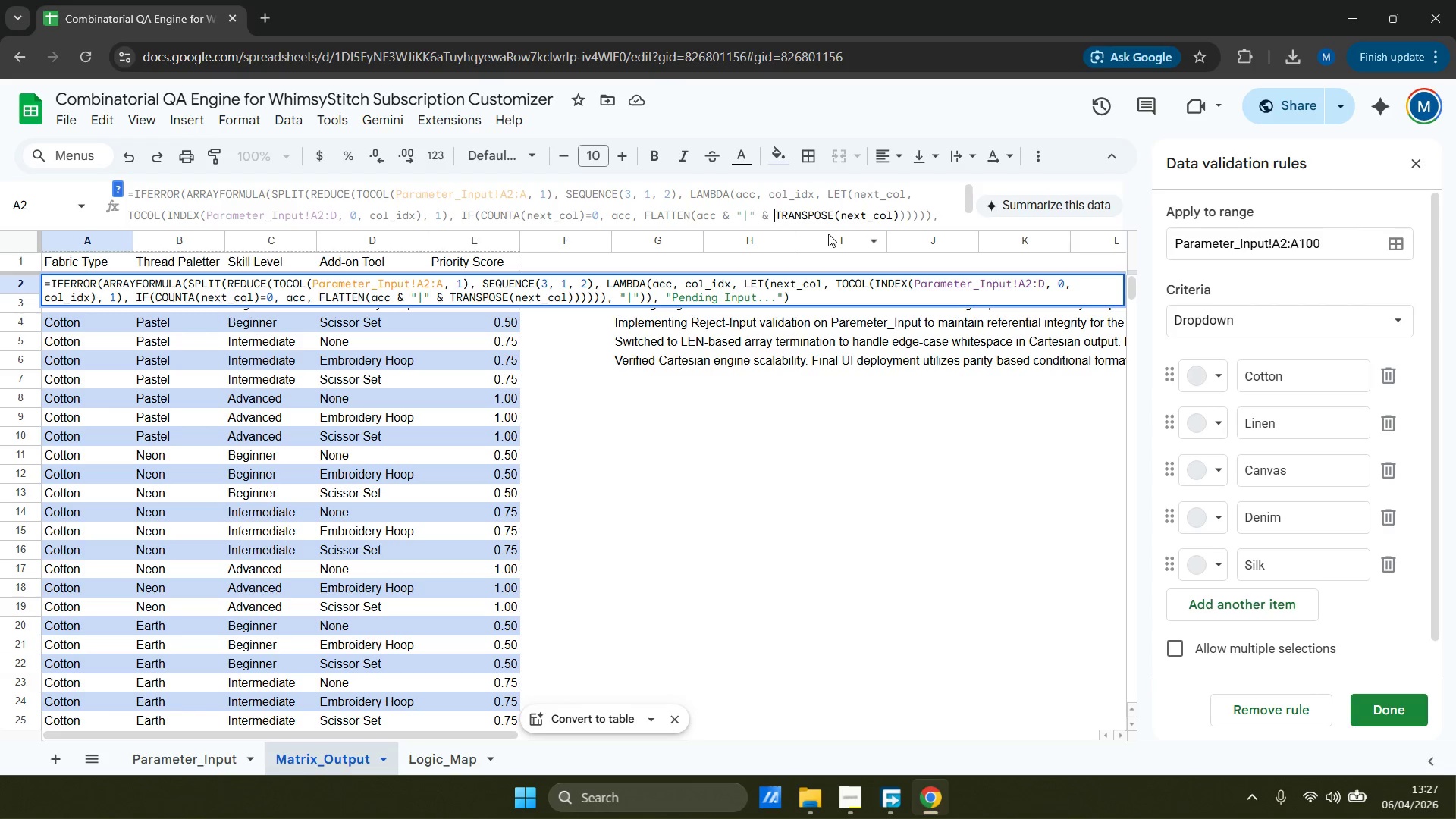 
key(ArrowLeft)
 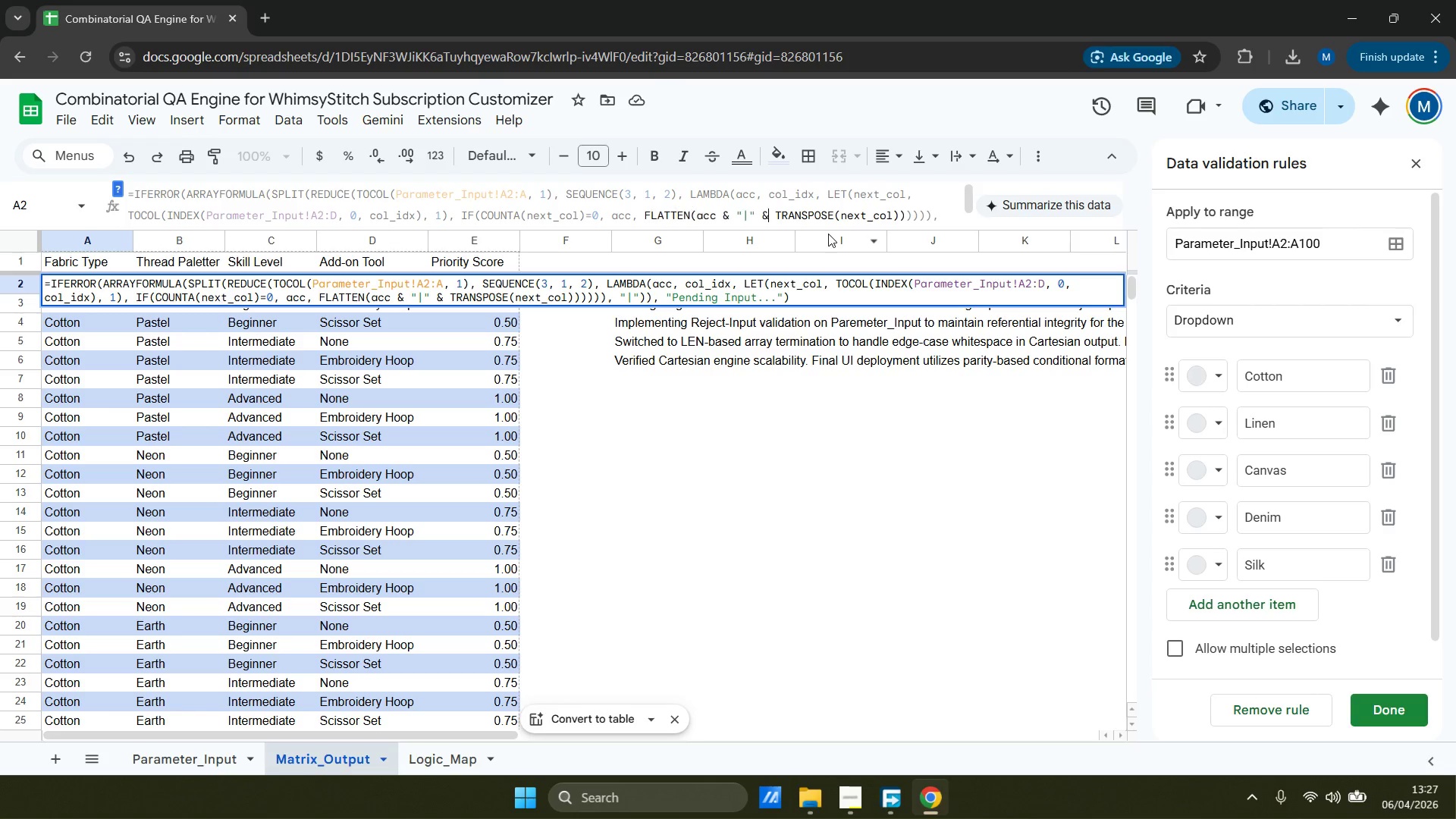 
key(ArrowLeft)
 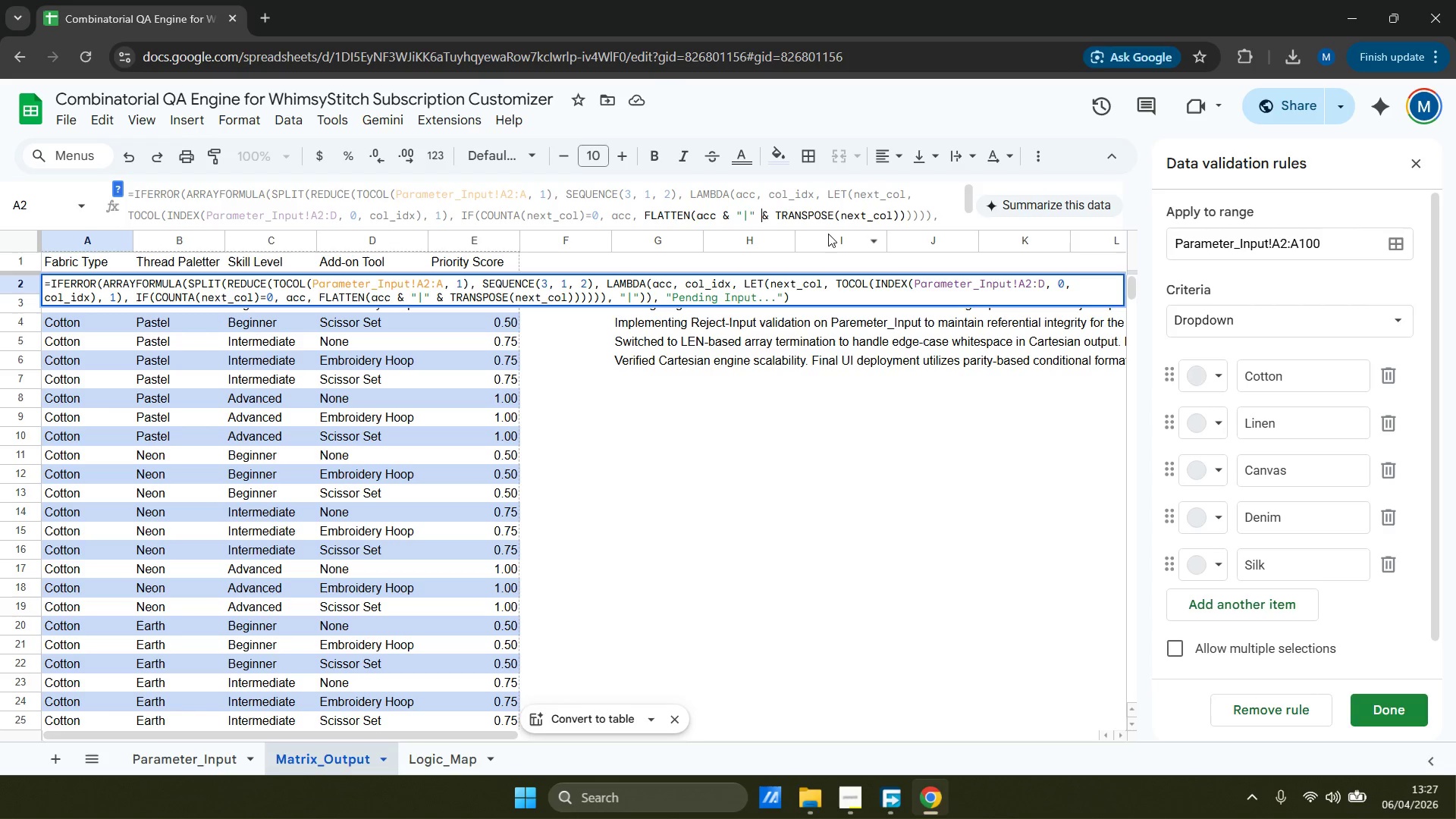 
key(ArrowLeft)
 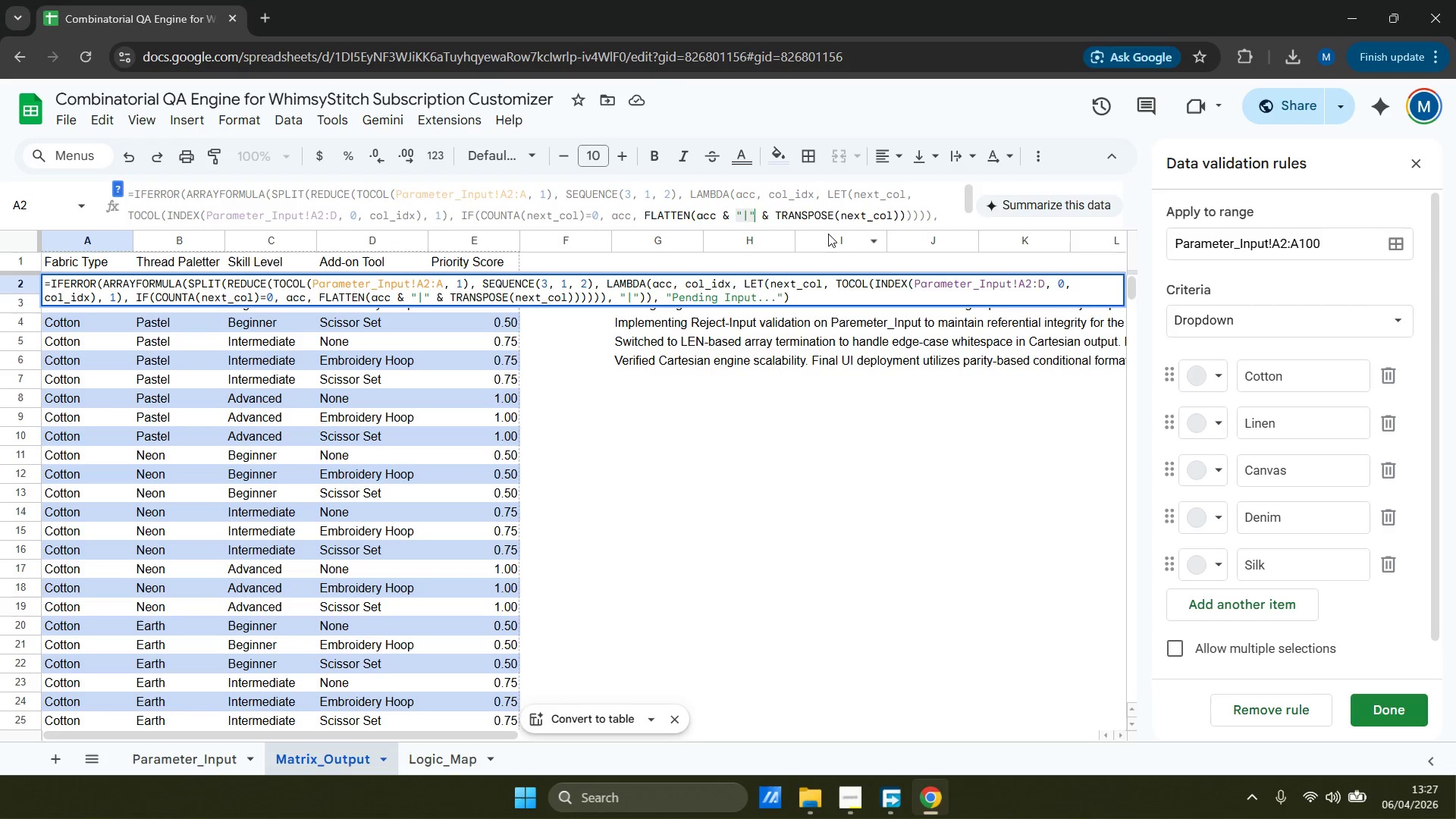 
key(ArrowLeft)
 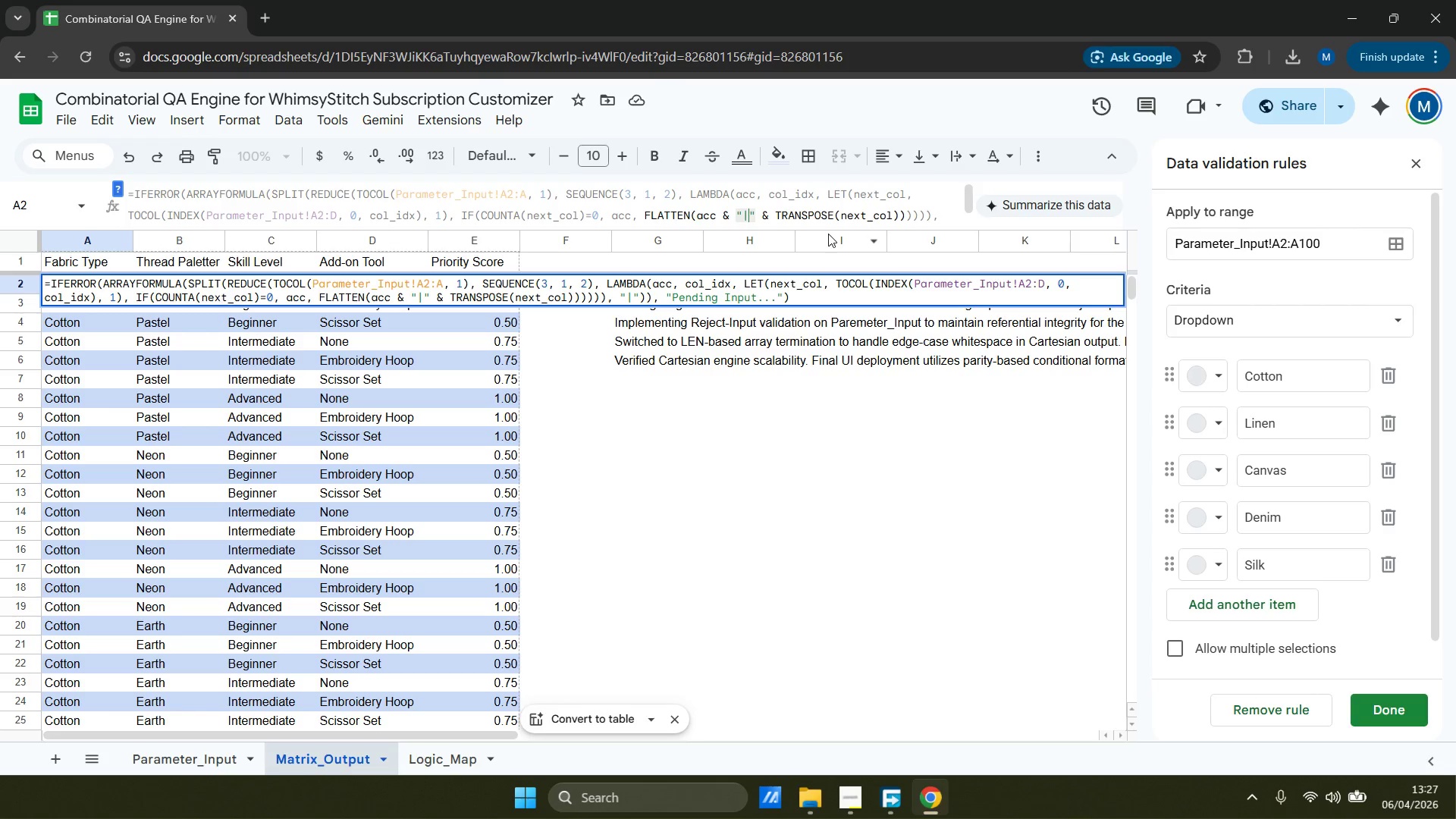 
key(ArrowLeft)
 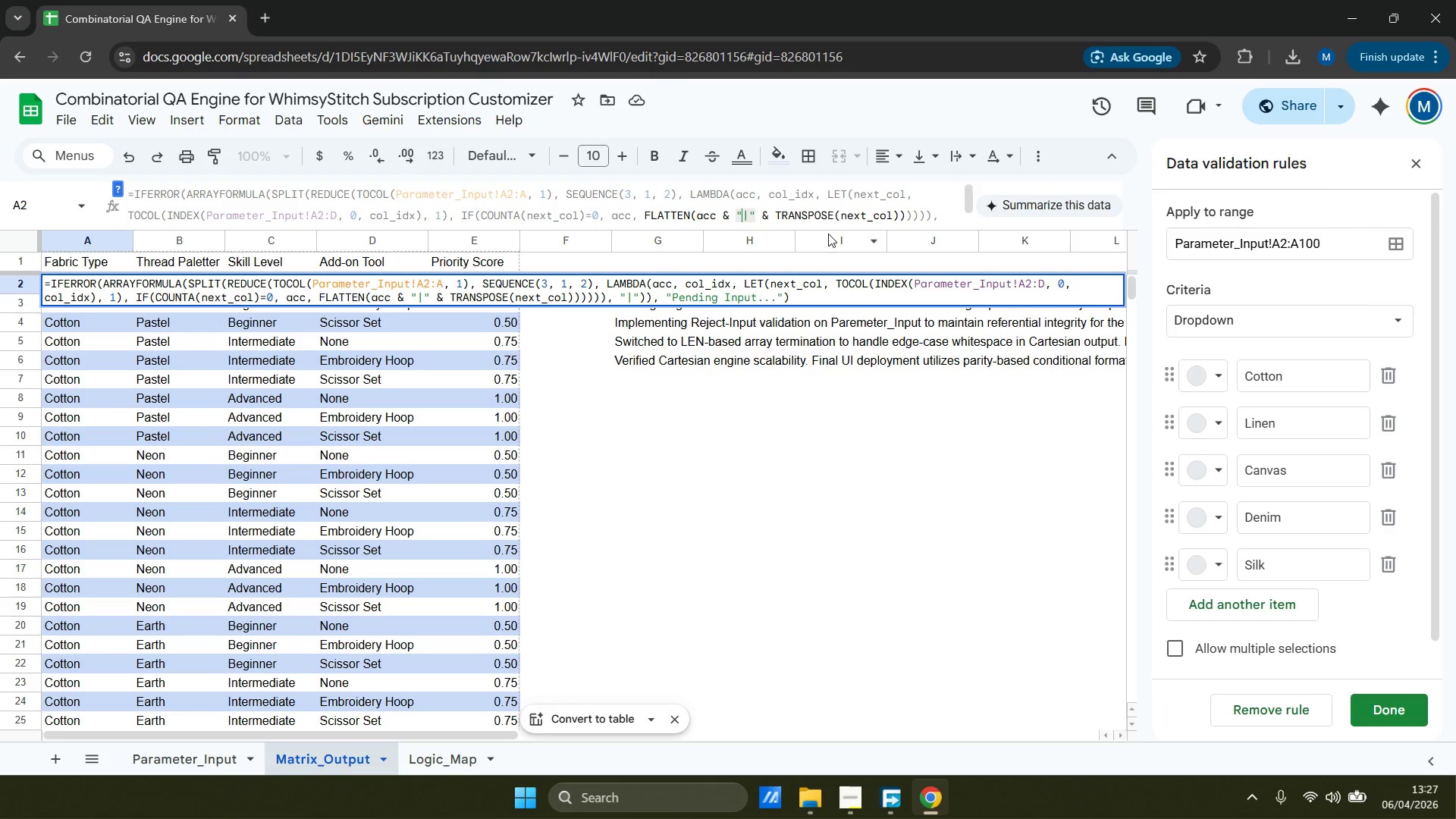 
key(ArrowRight)
 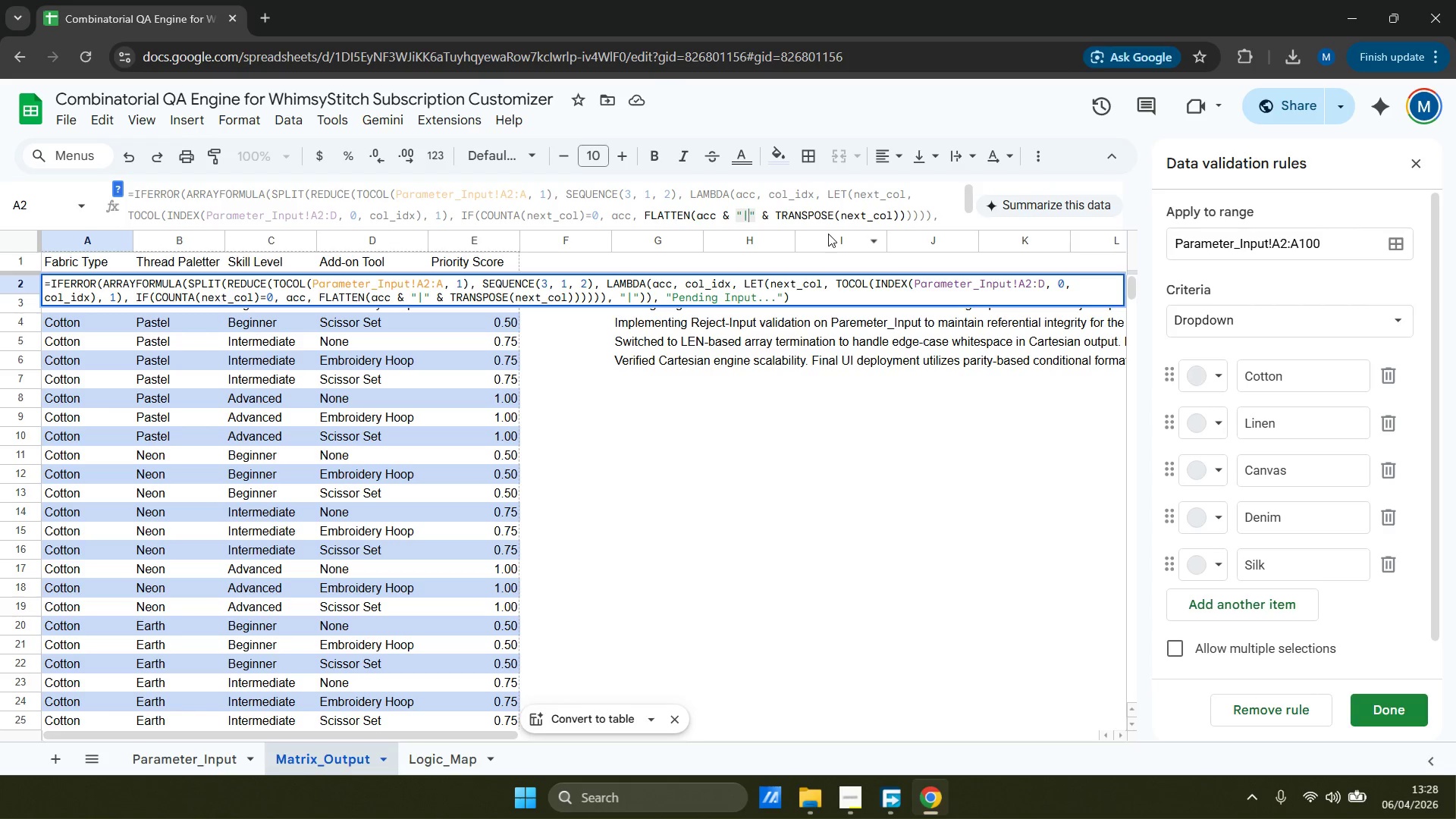 
key(ArrowLeft)
 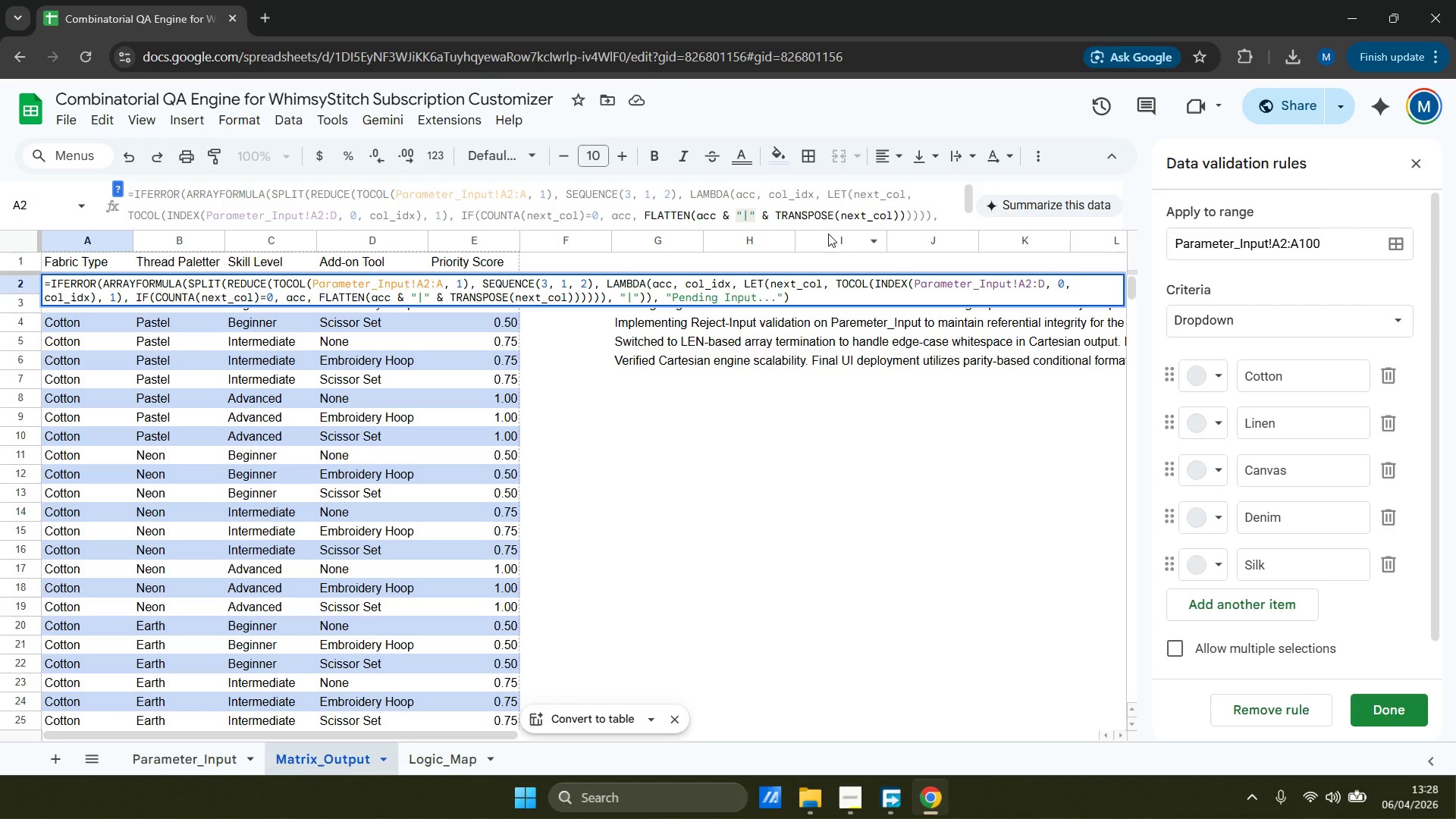 
key(ArrowRight)
 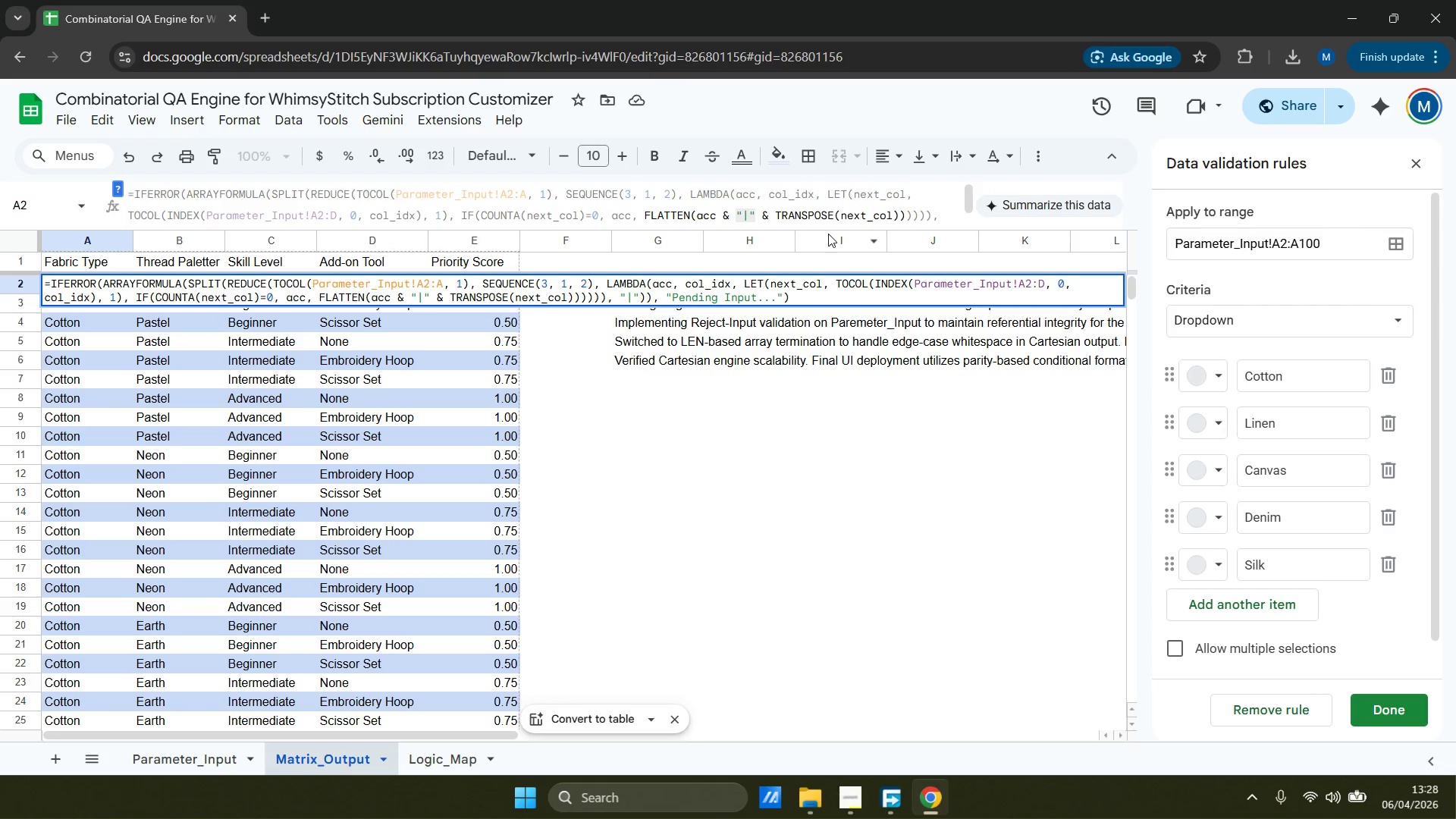 
key(Backspace)
 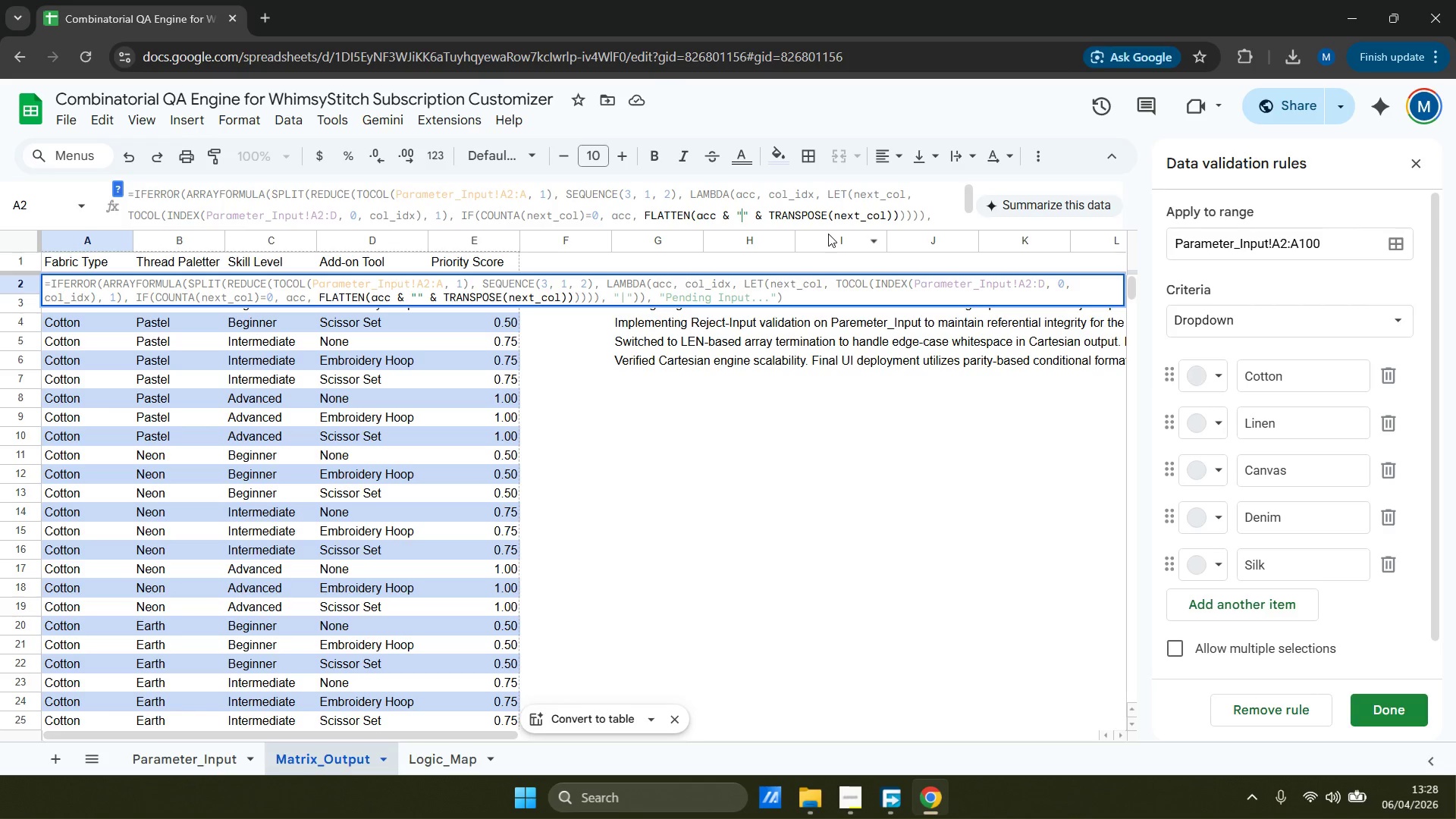 
key(Shift+Semicolon)
 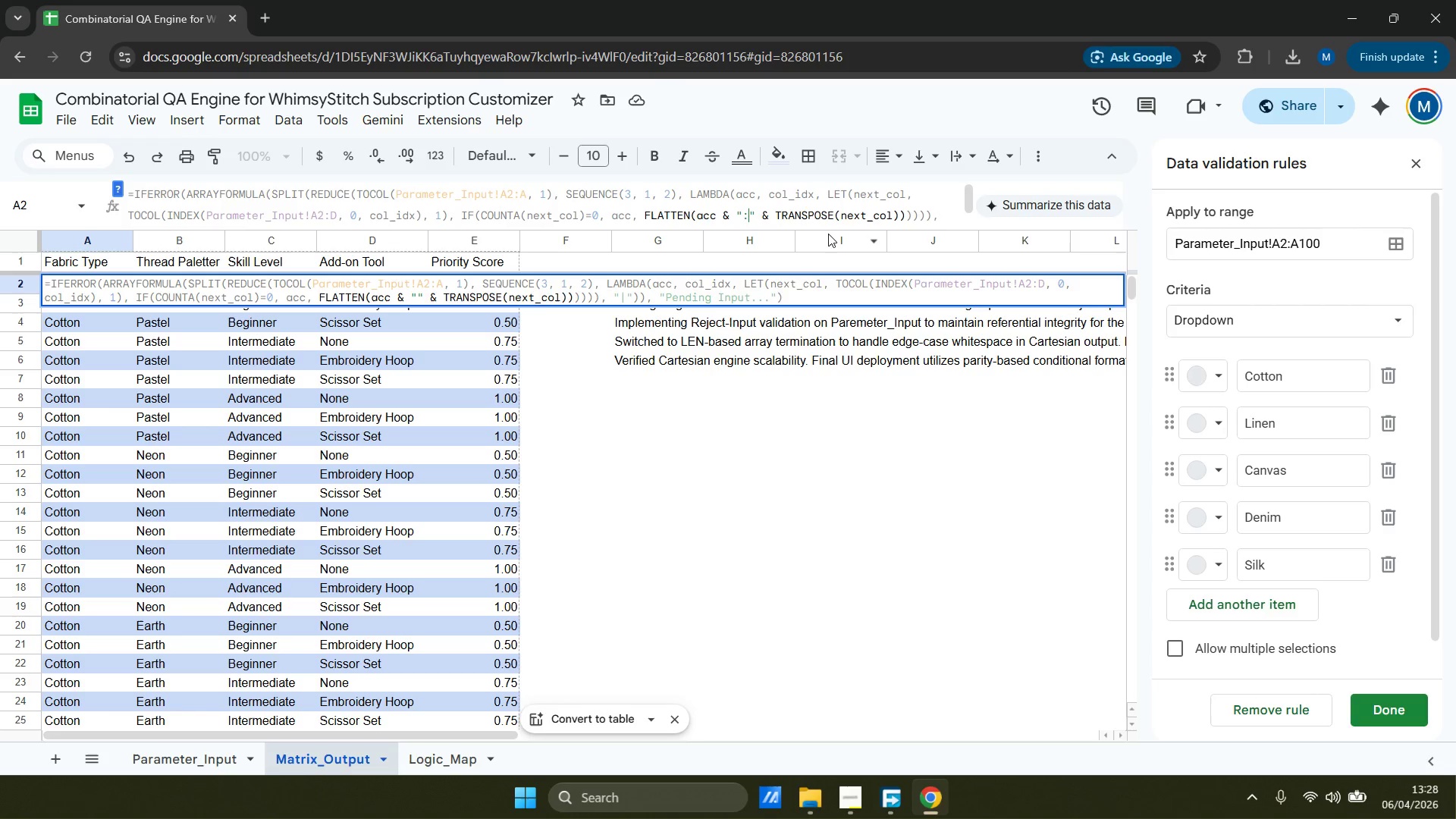 
key(Shift+Semicolon)
 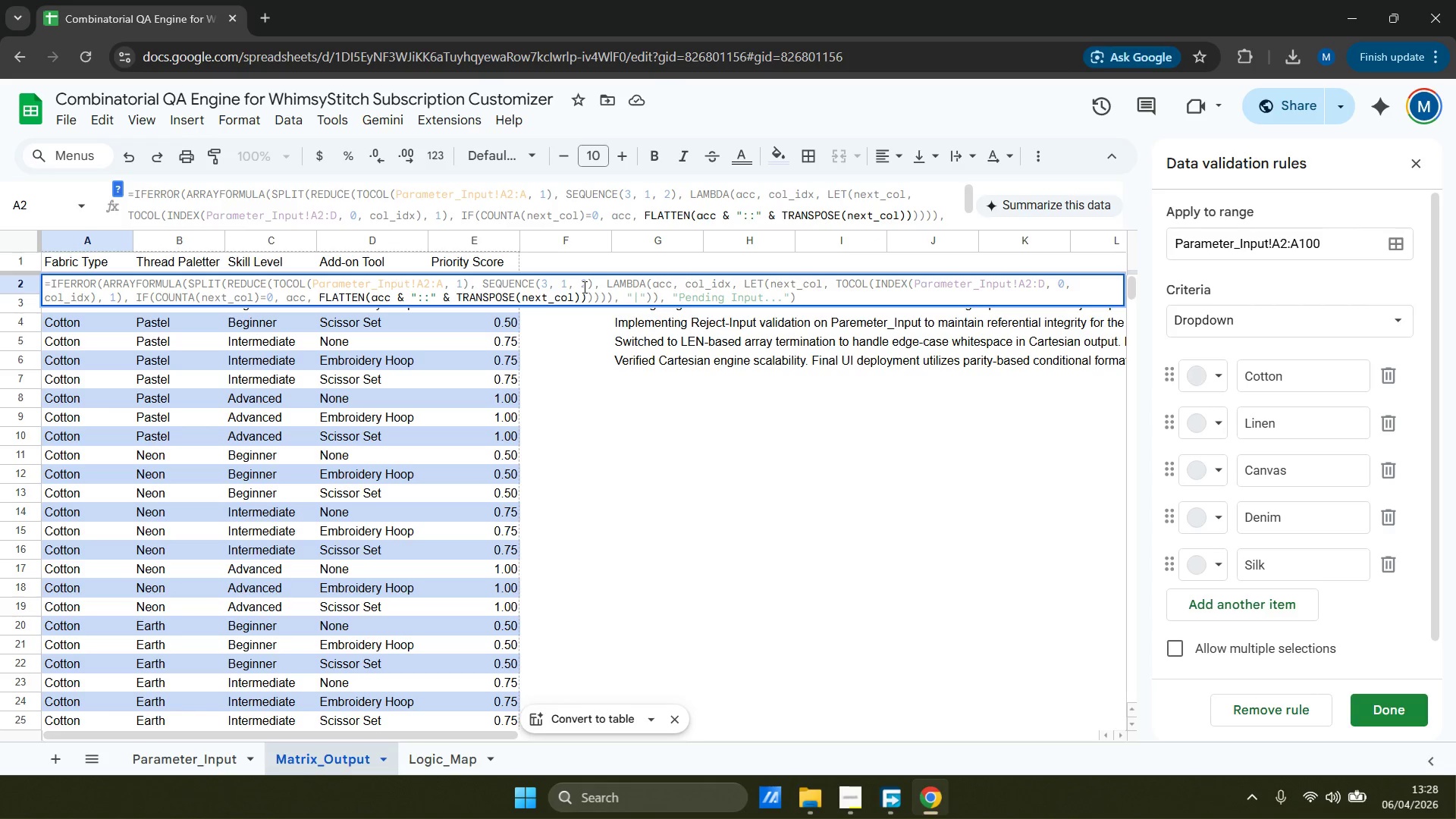 
wait(7.2)
 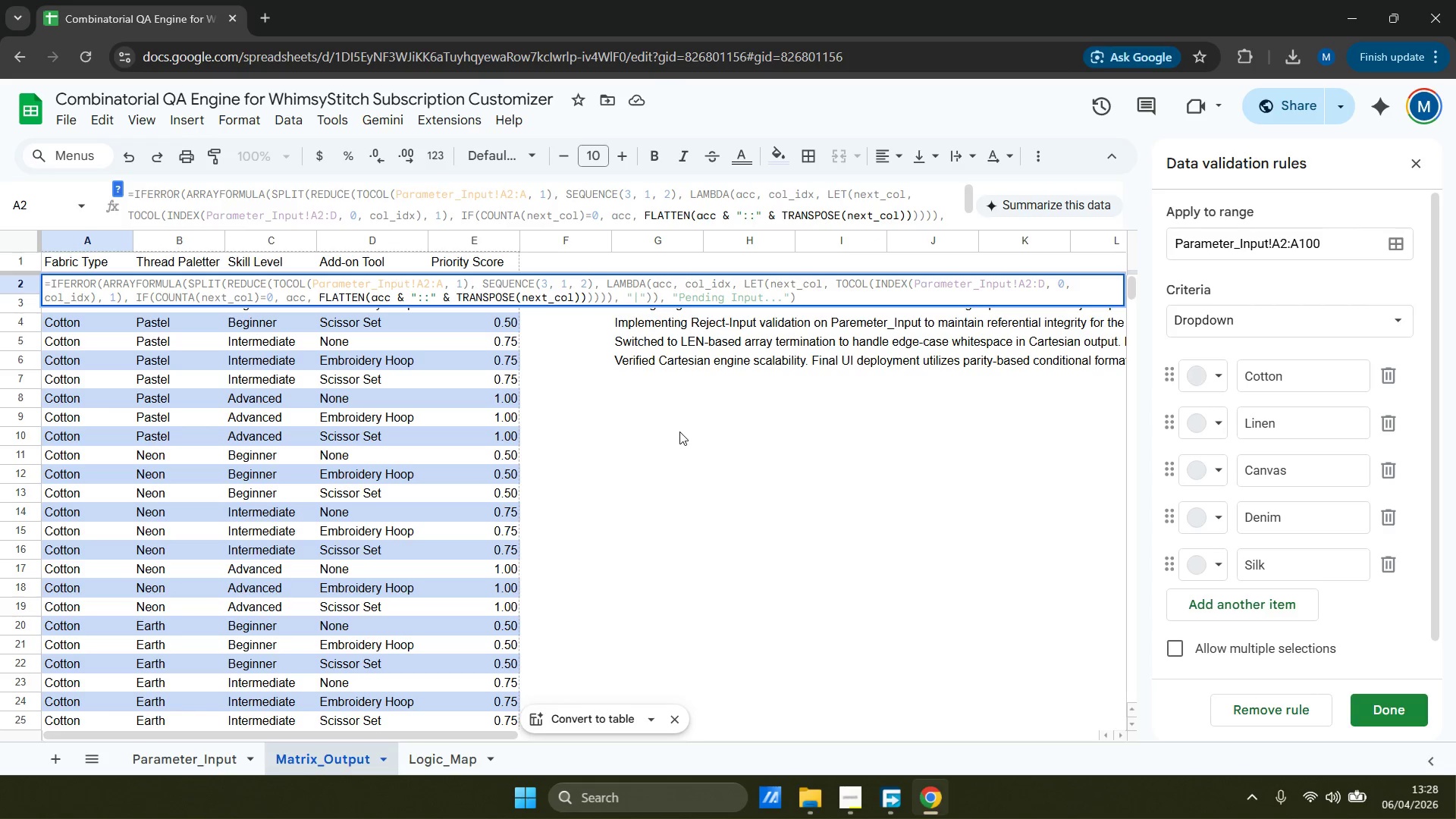 
key(Backspace)
 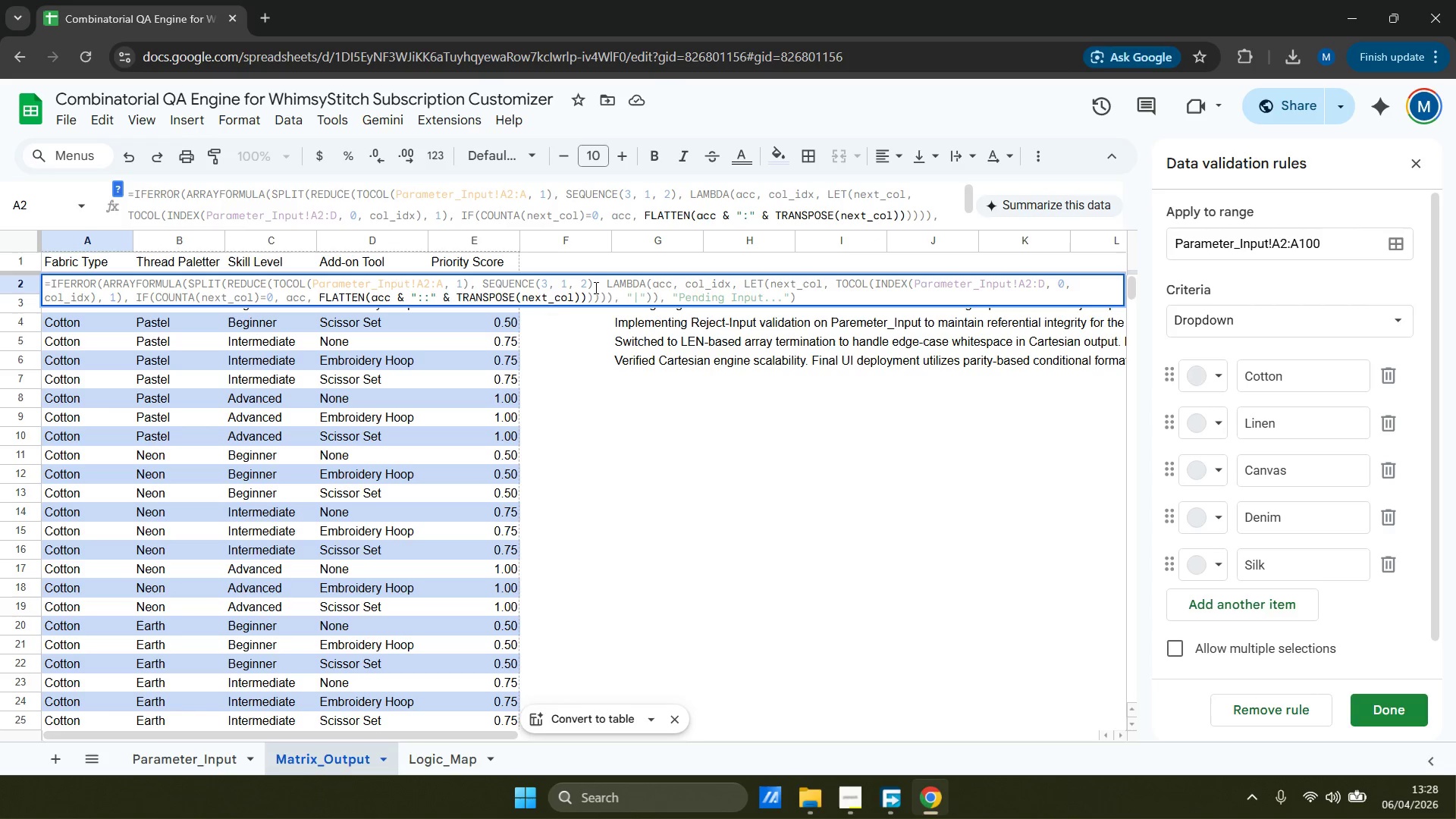 
key(Backspace)
 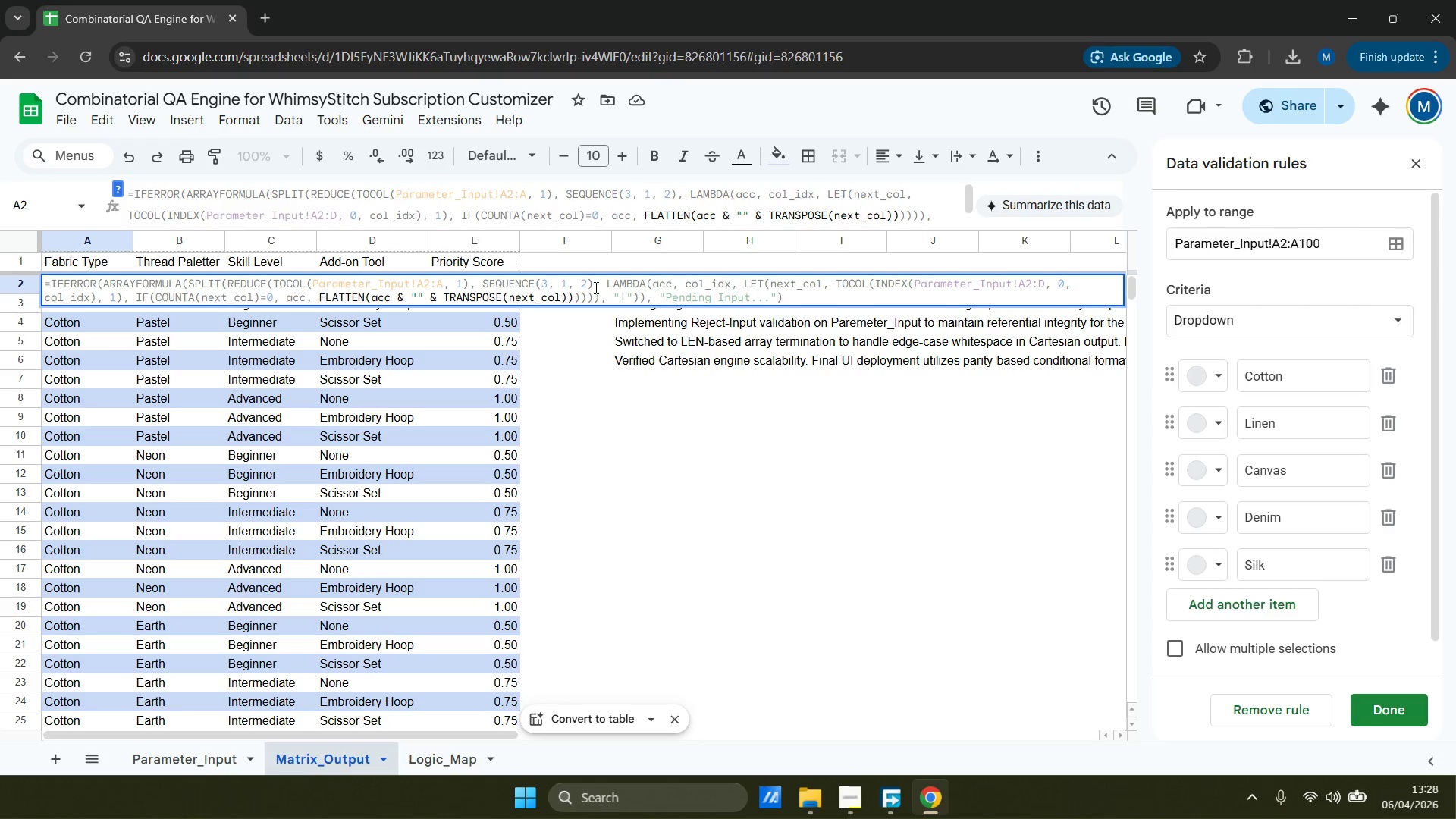 
key(Shift+Backslash)
 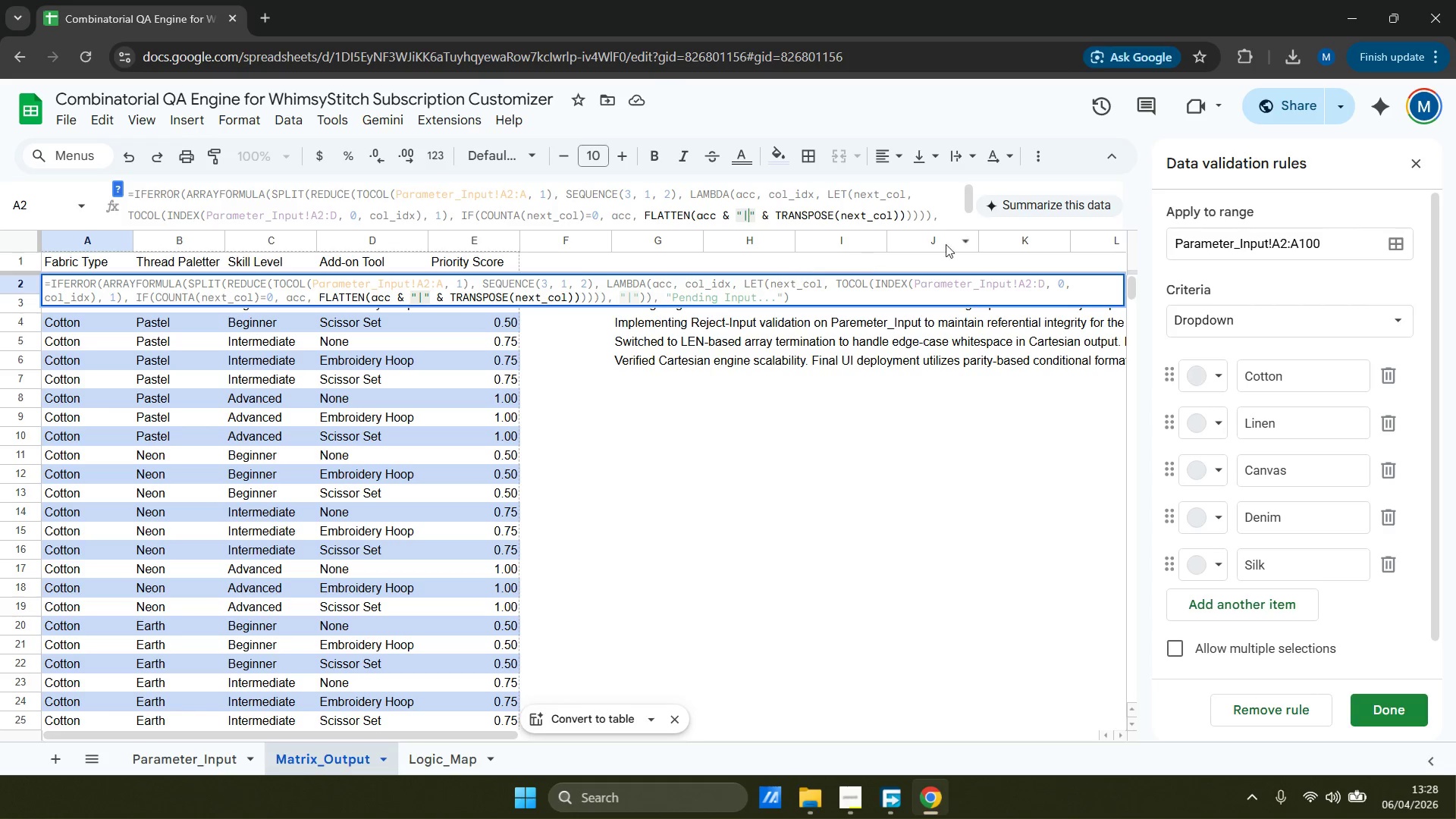 
left_click_drag(start_coordinate=[966, 199], to_coordinate=[968, 246])
 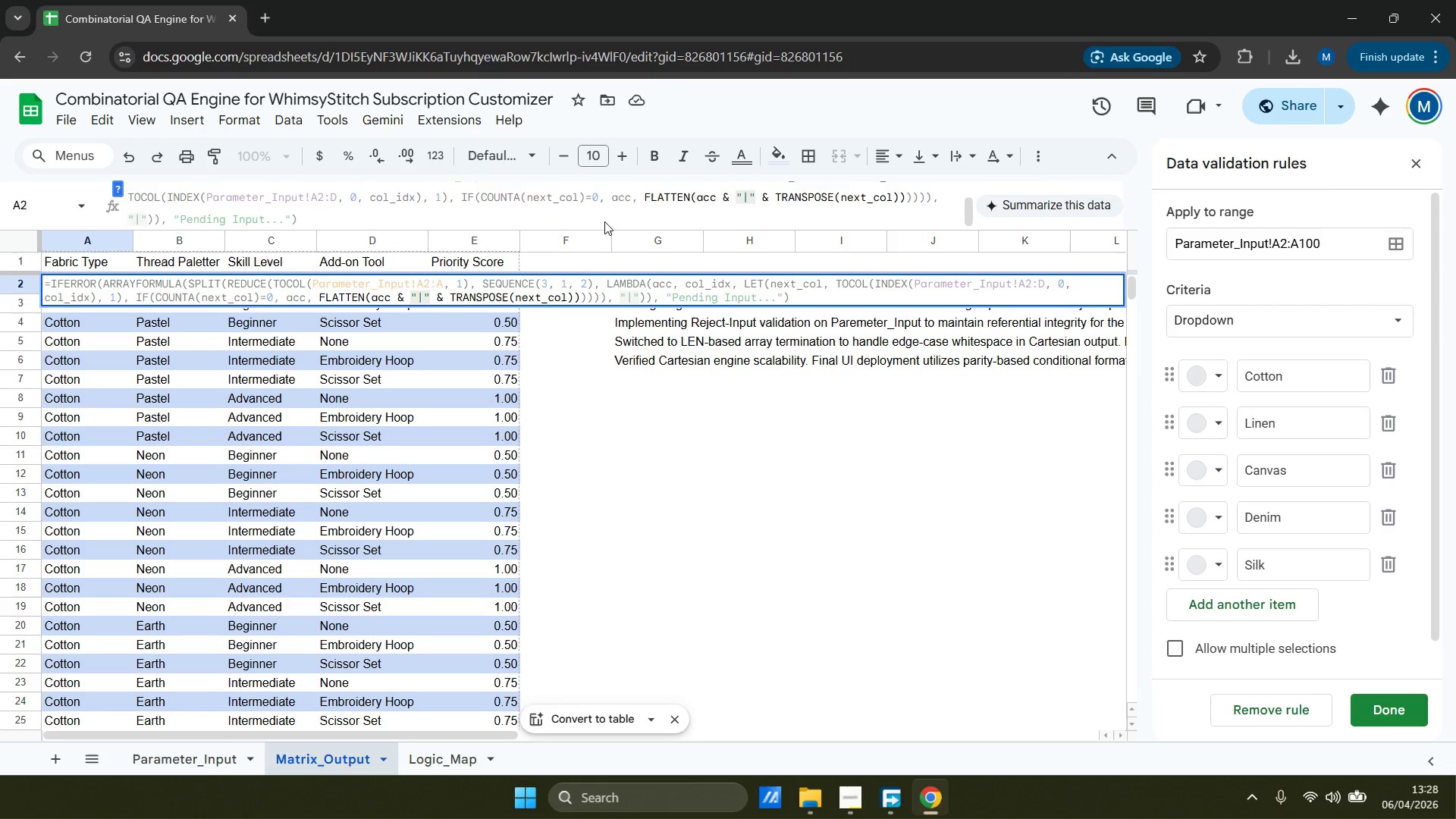 
left_click([604, 221])
 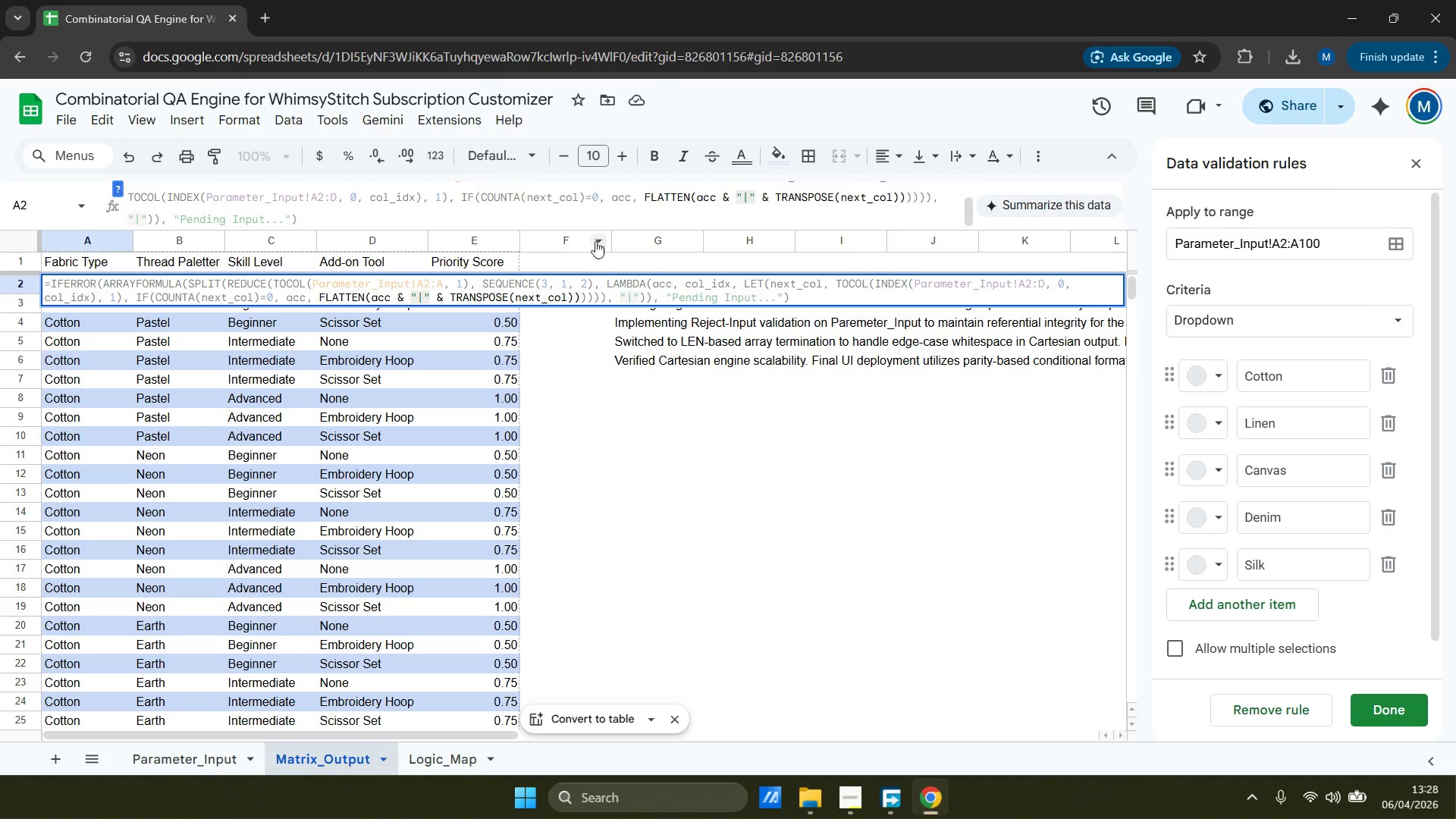 
left_click([635, 371])
 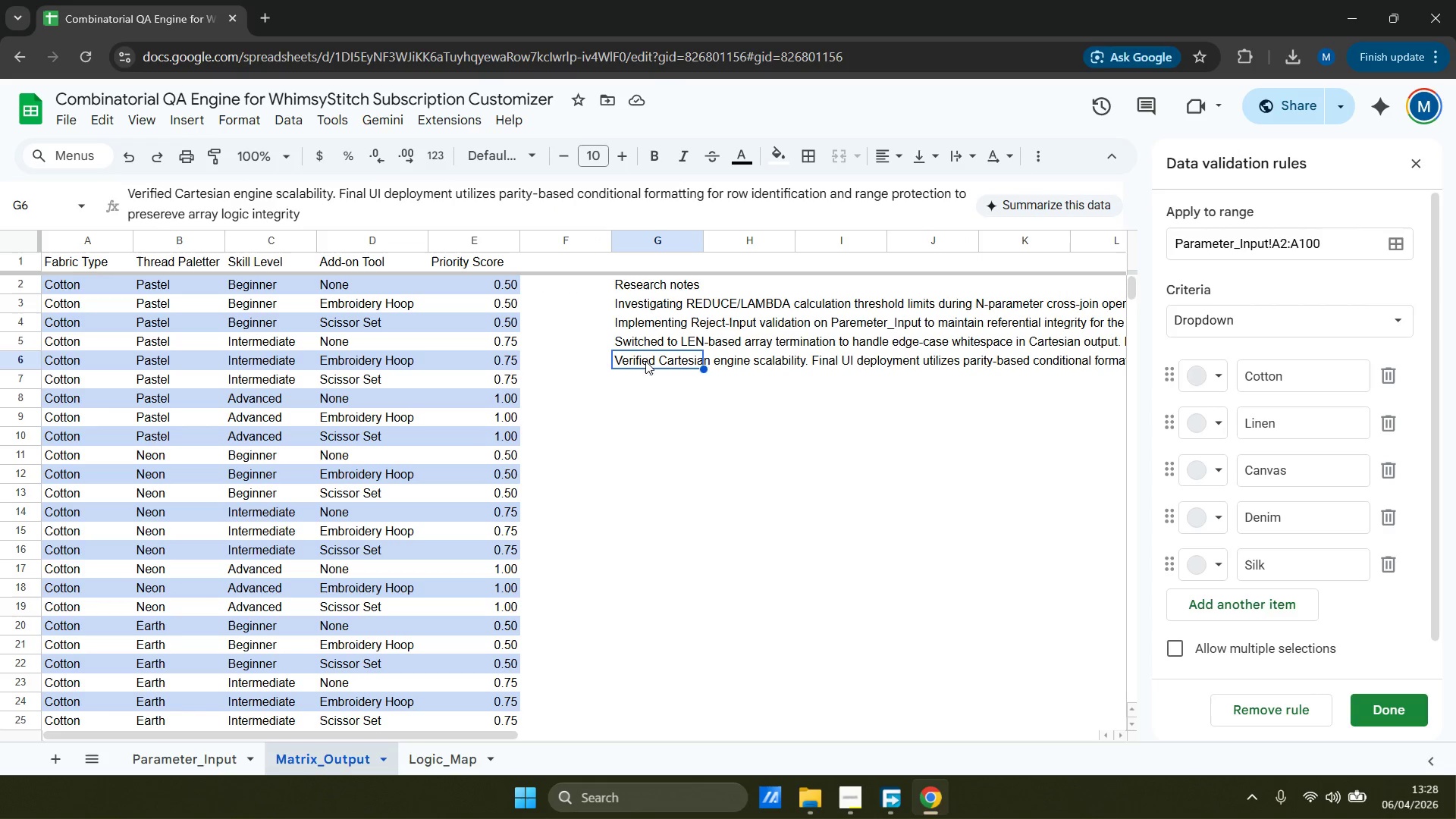 
left_click([68, 282])
 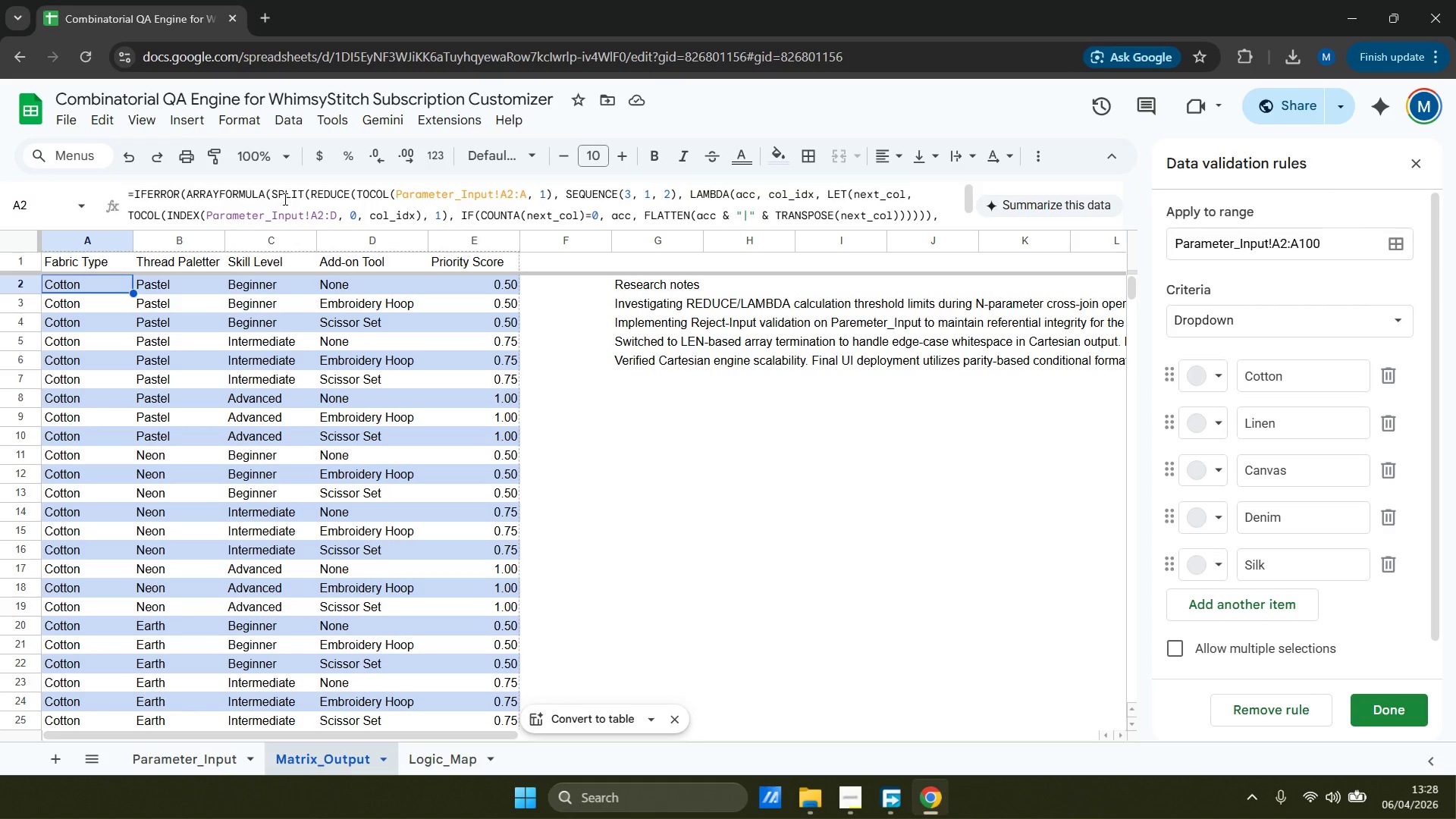 
scroll: coordinate [204, 279], scroll_direction: up, amount: 4.0
 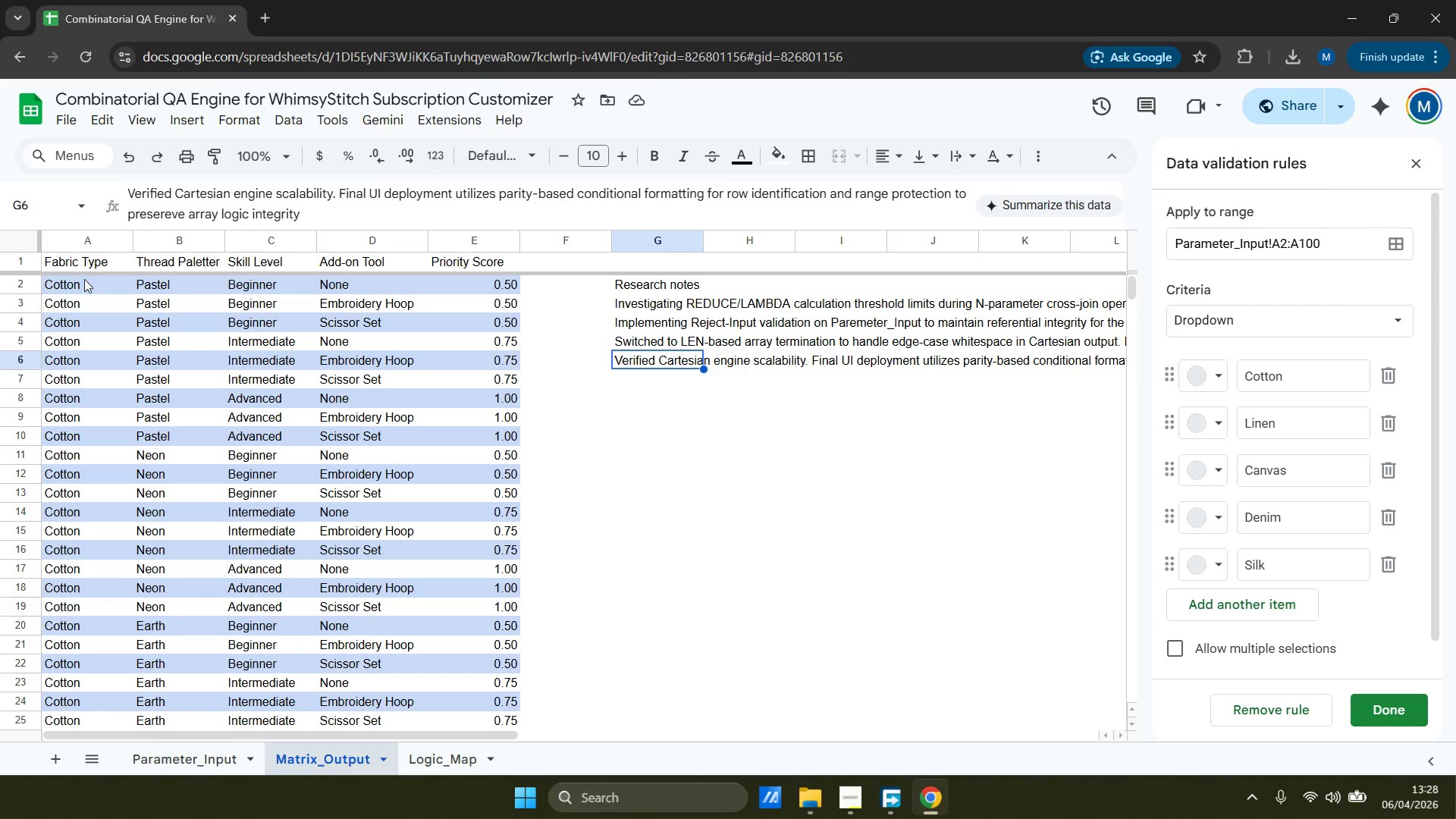 
wait(7.27)
 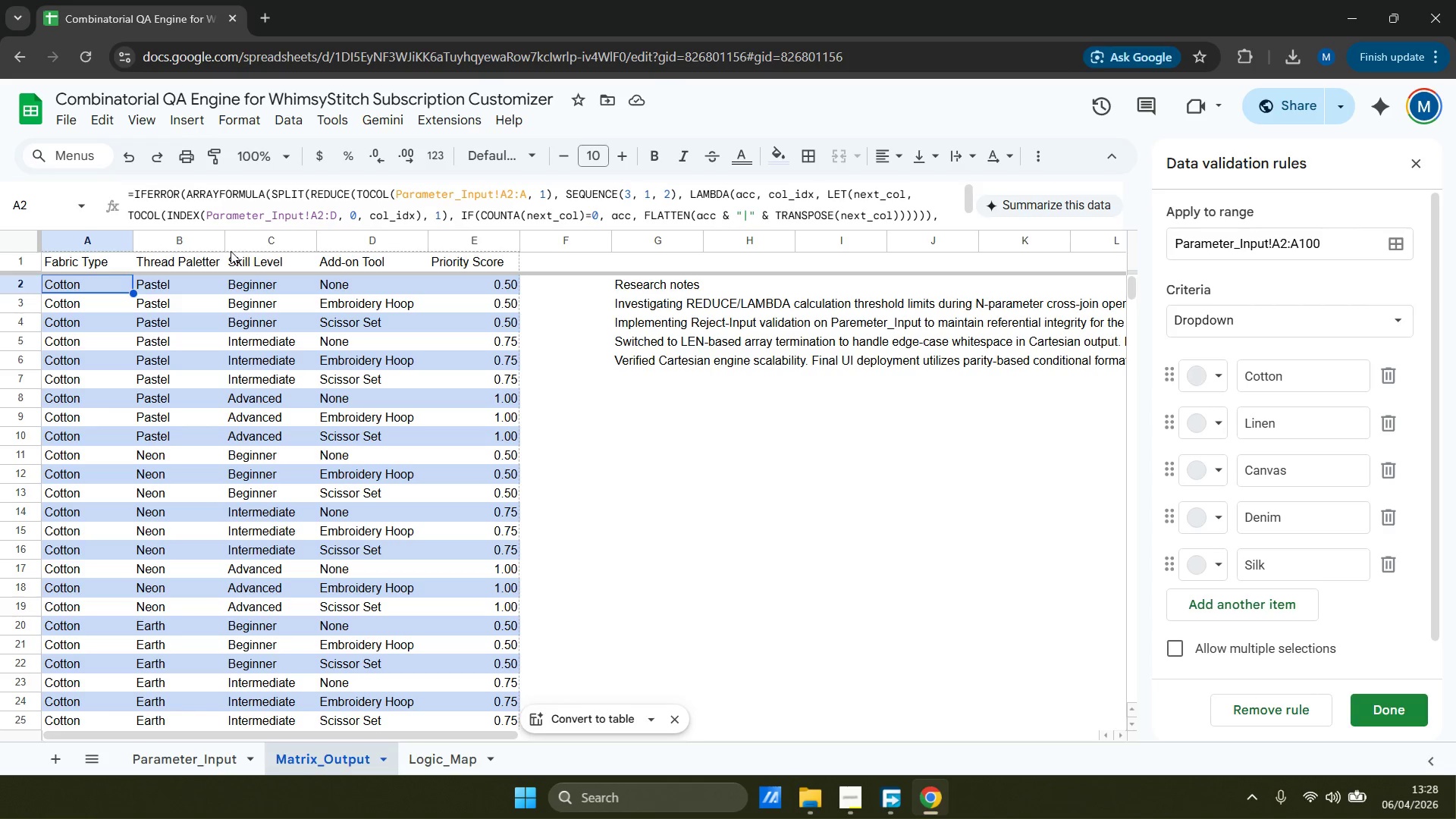 
mouse_move([307, 169])
 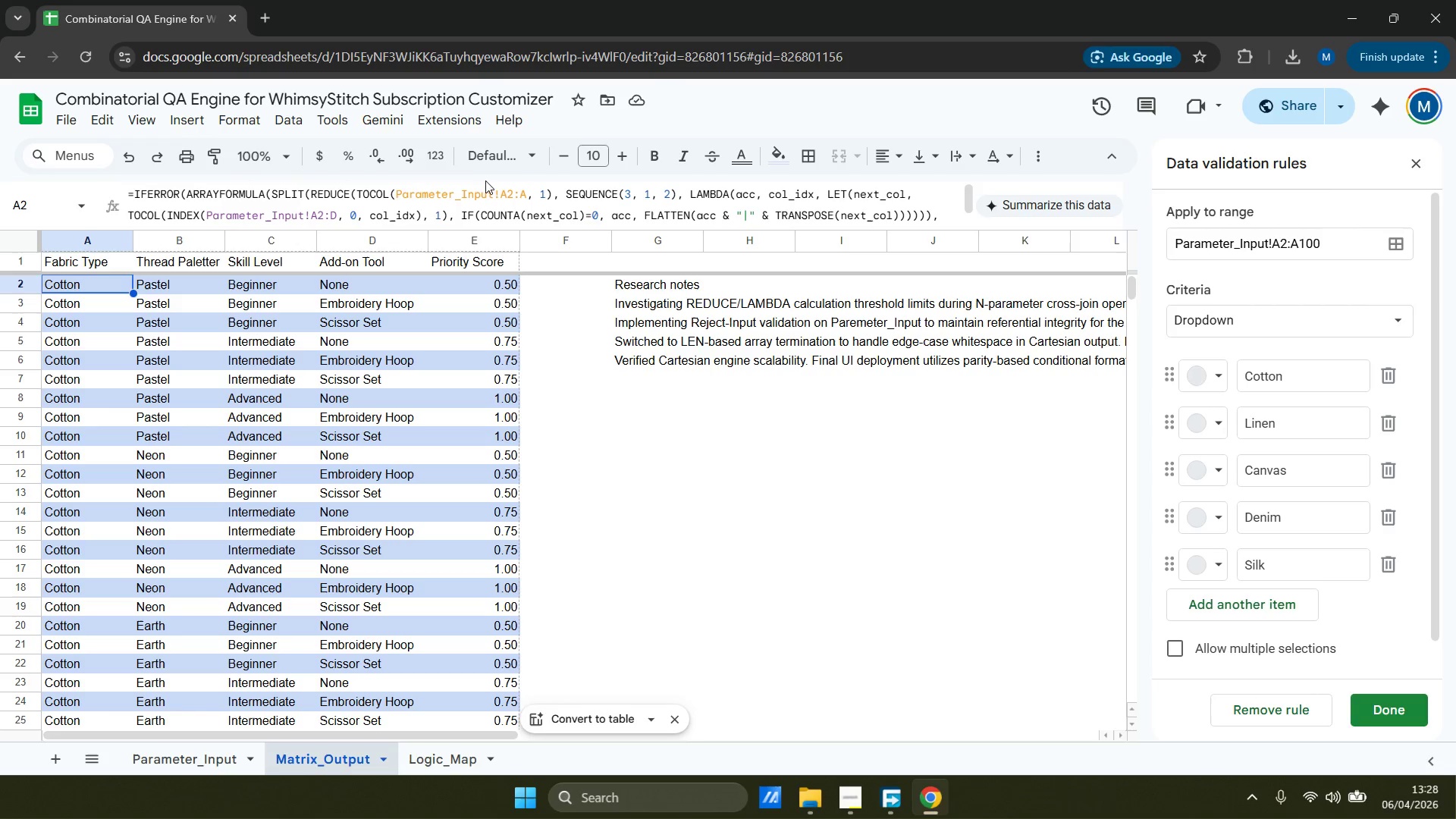 
left_click([483, 219])
 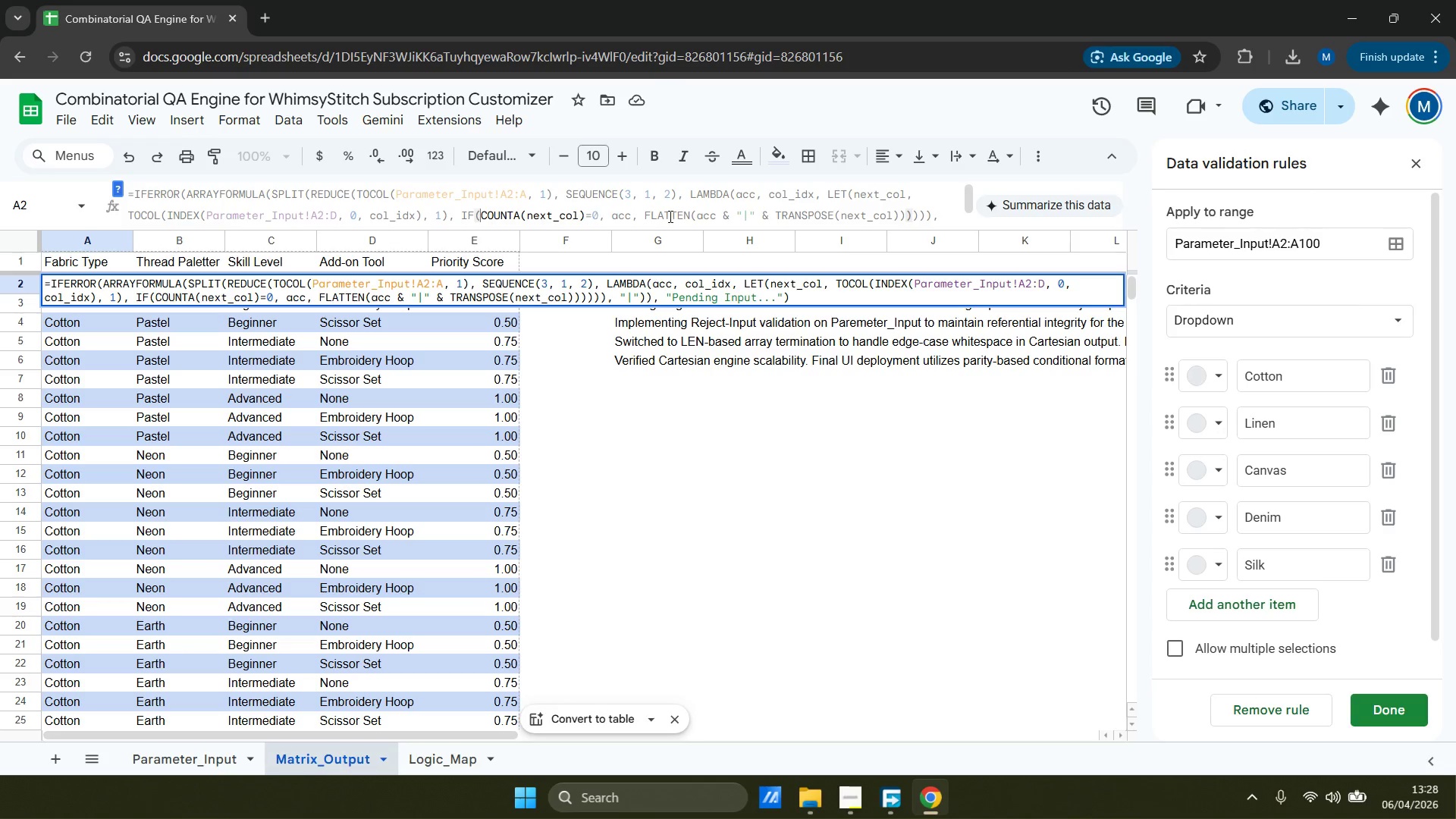 
scroll: coordinate [817, 225], scroll_direction: down, amount: 6.0
 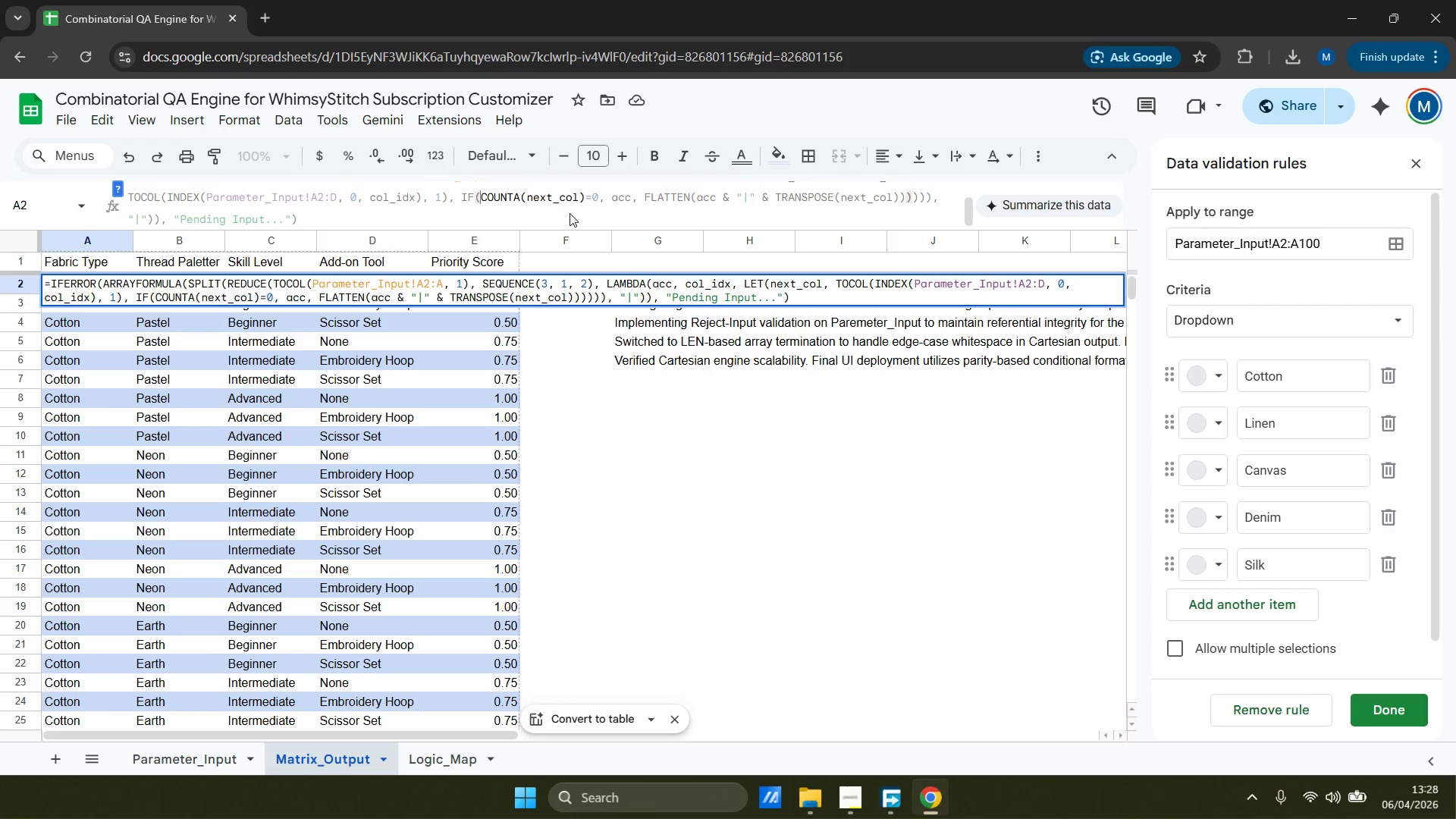 
scroll: coordinate [570, 213], scroll_direction: up, amount: 3.0
 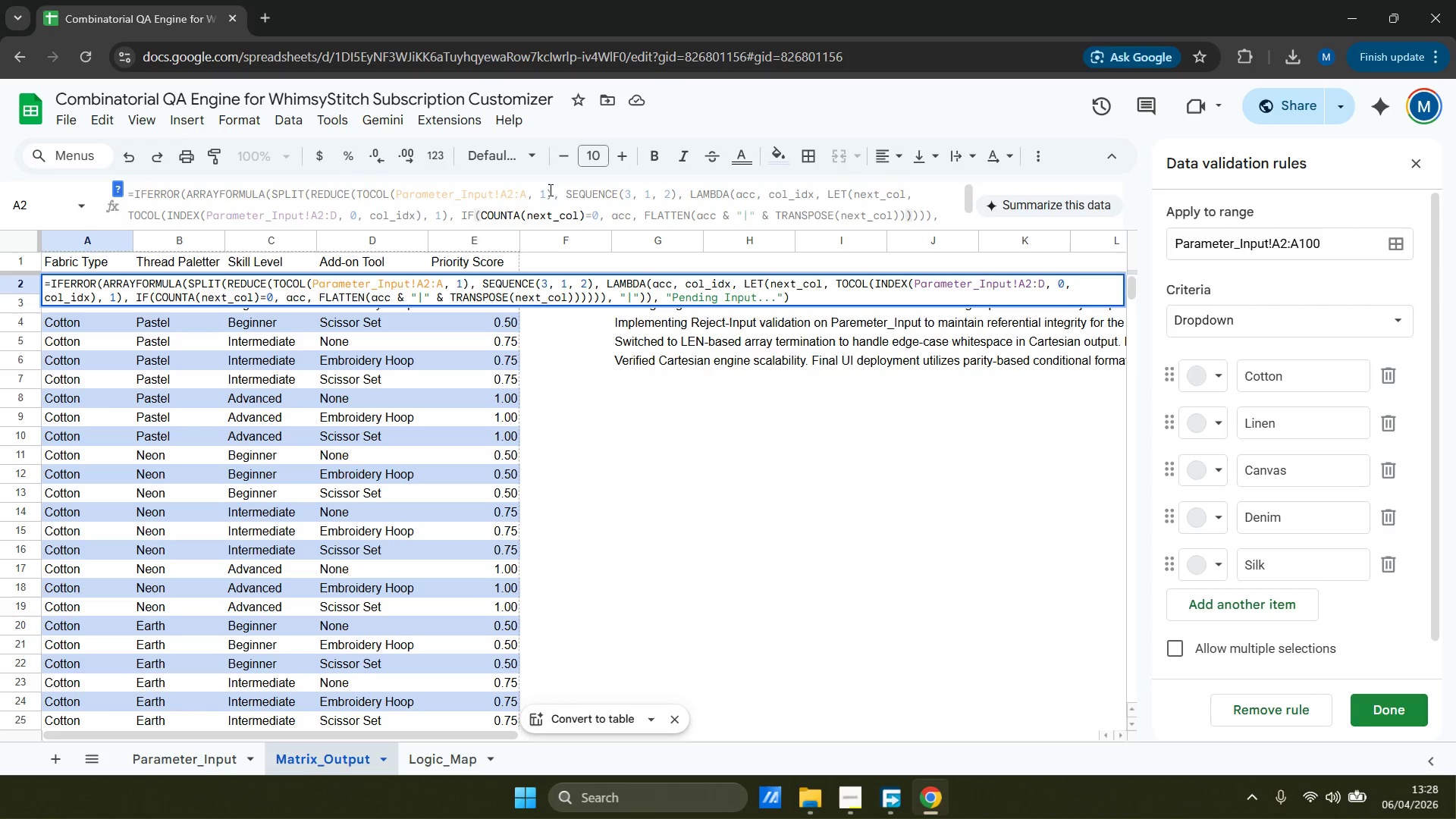 
left_click([204, 221])
 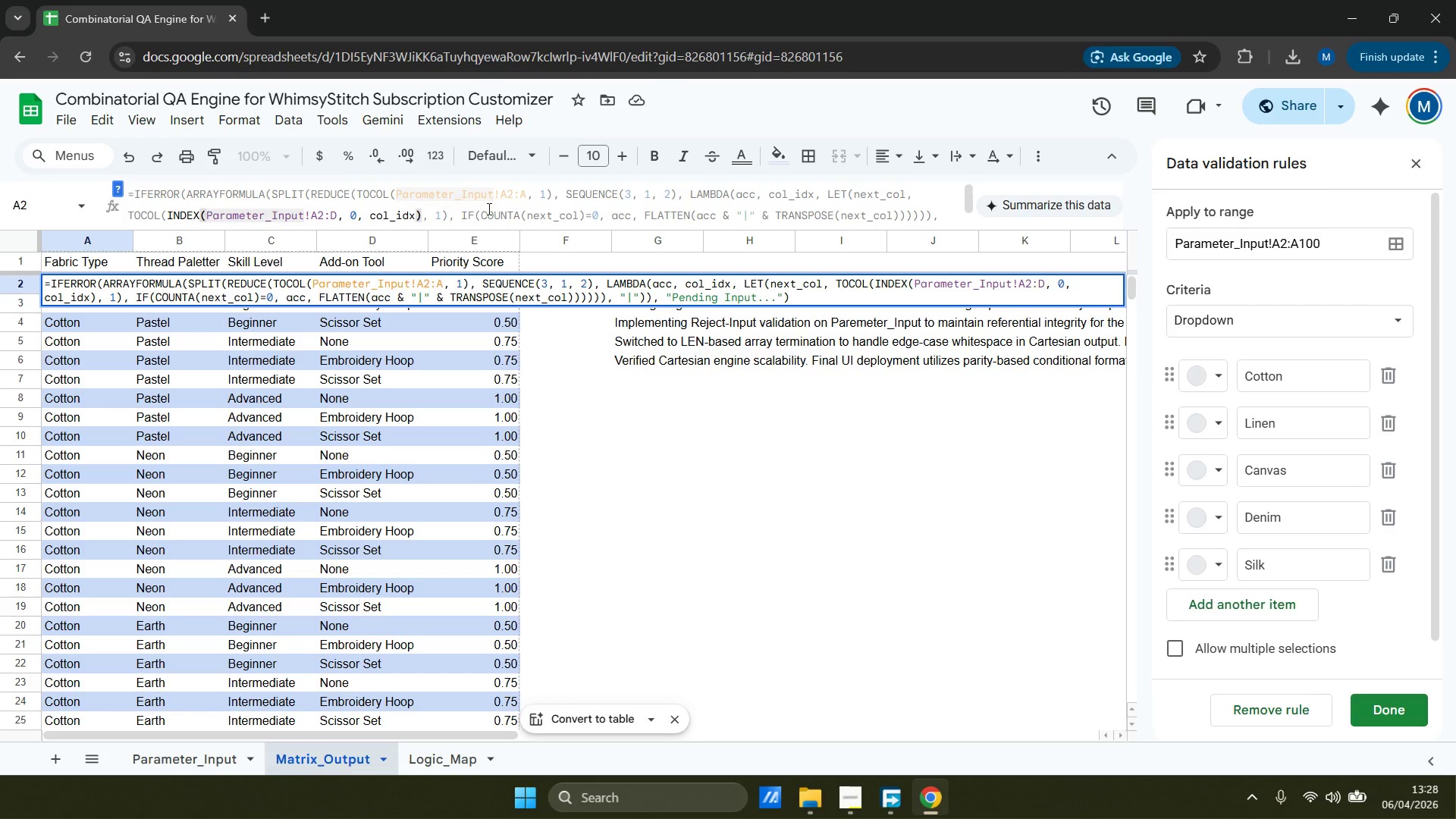 
left_click([505, 212])
 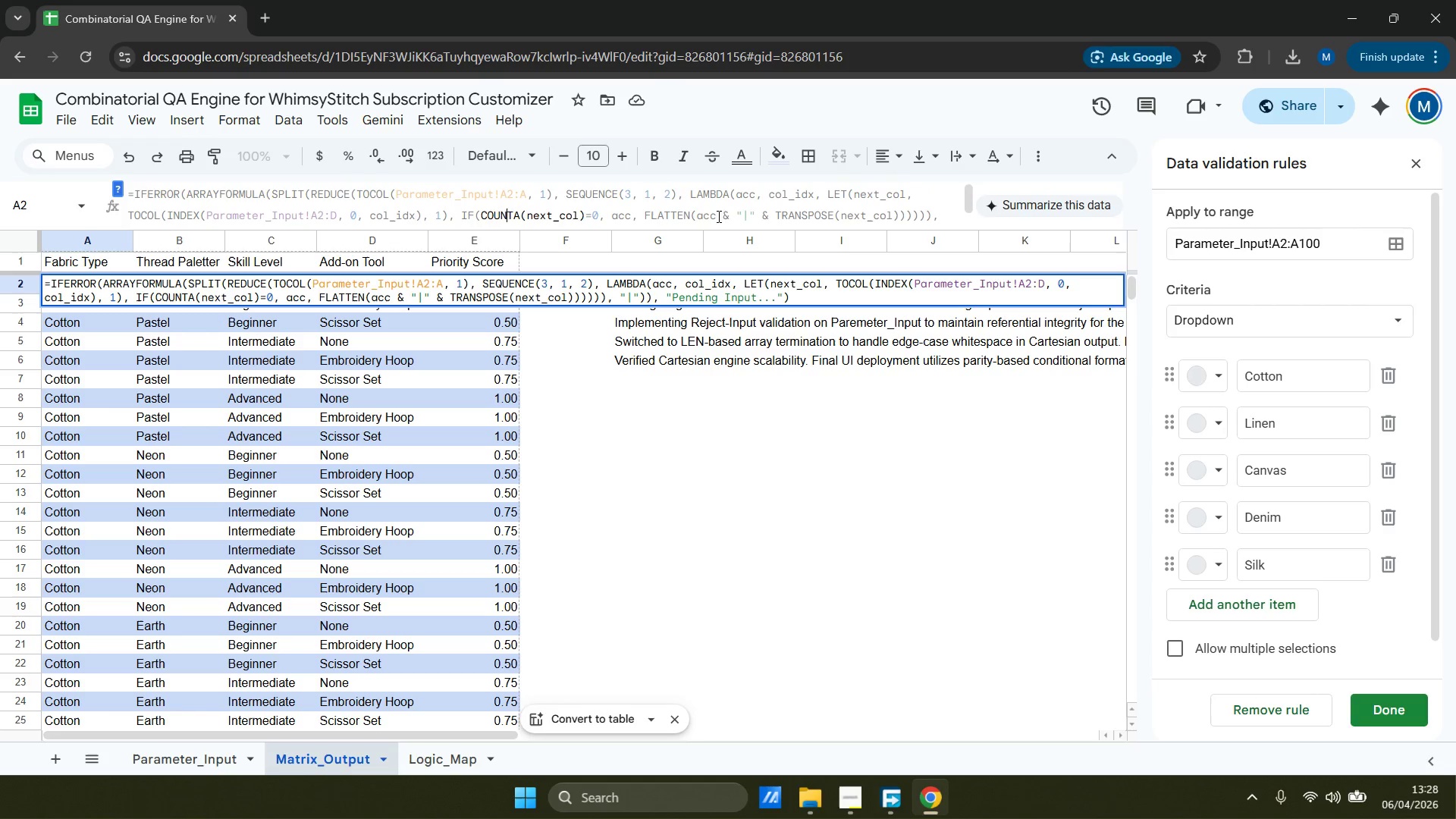 
double_click([805, 220])
 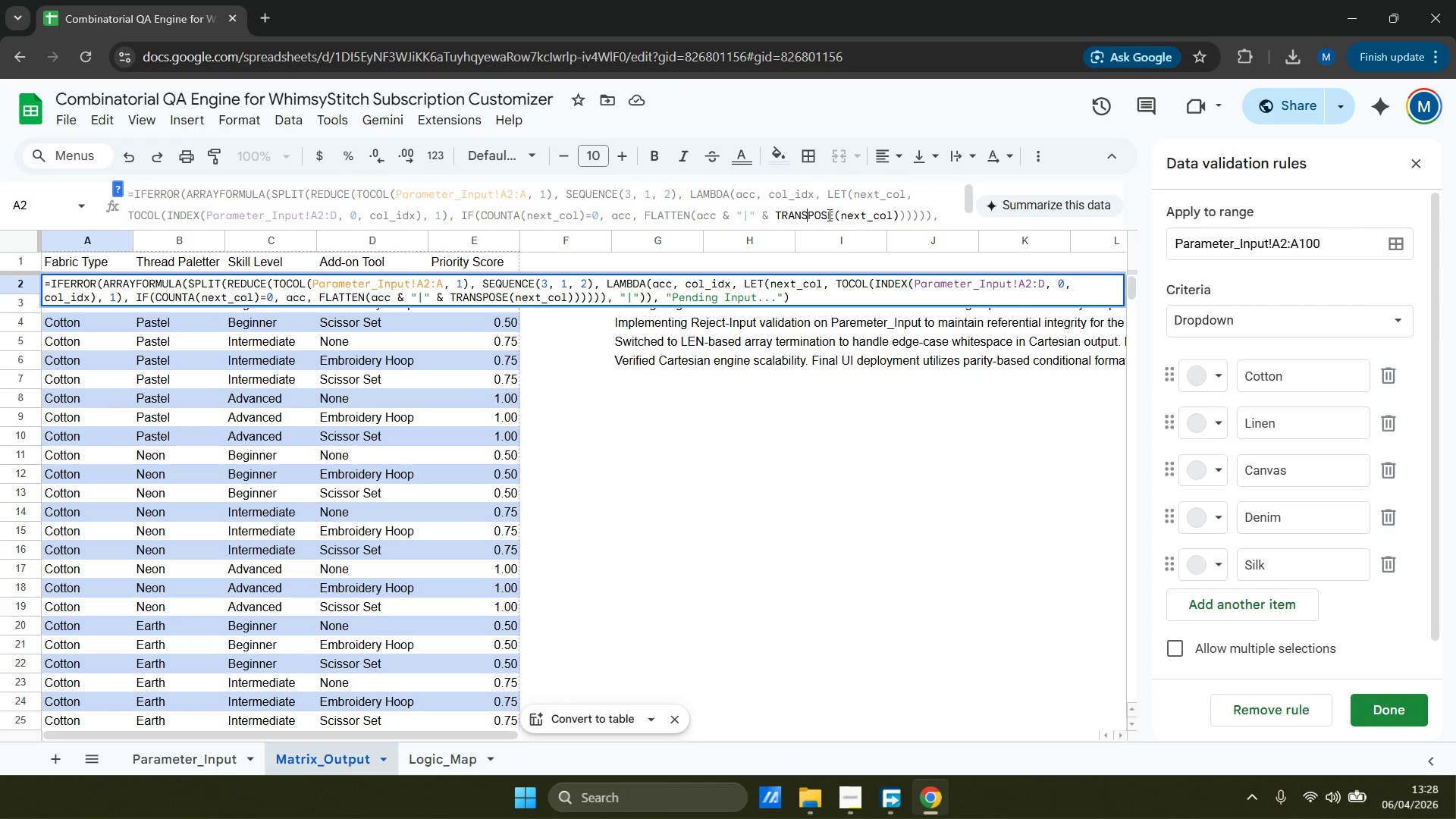 
scroll: coordinate [805, 220], scroll_direction: down, amount: 3.0
 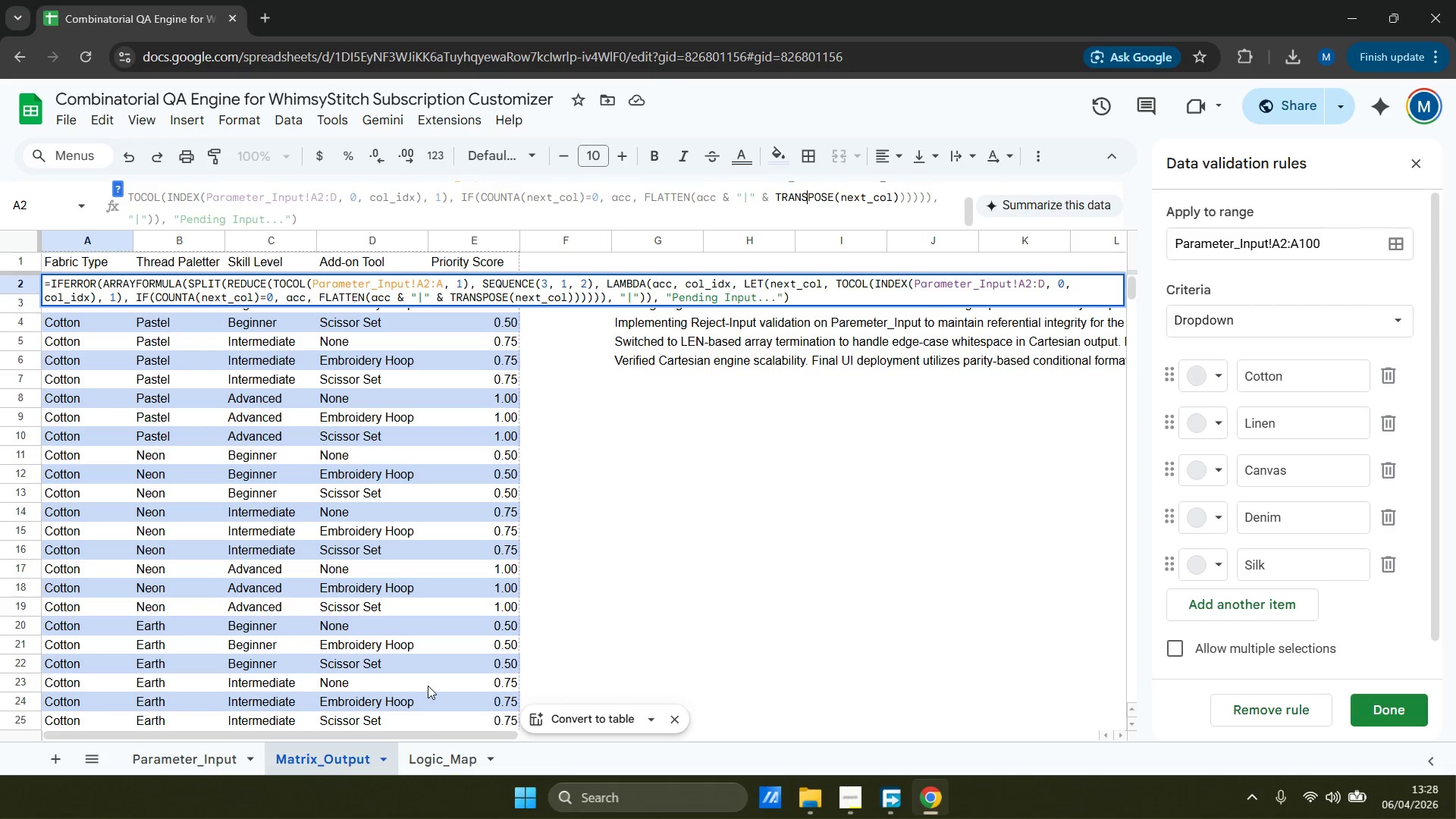 
wait(5.77)
 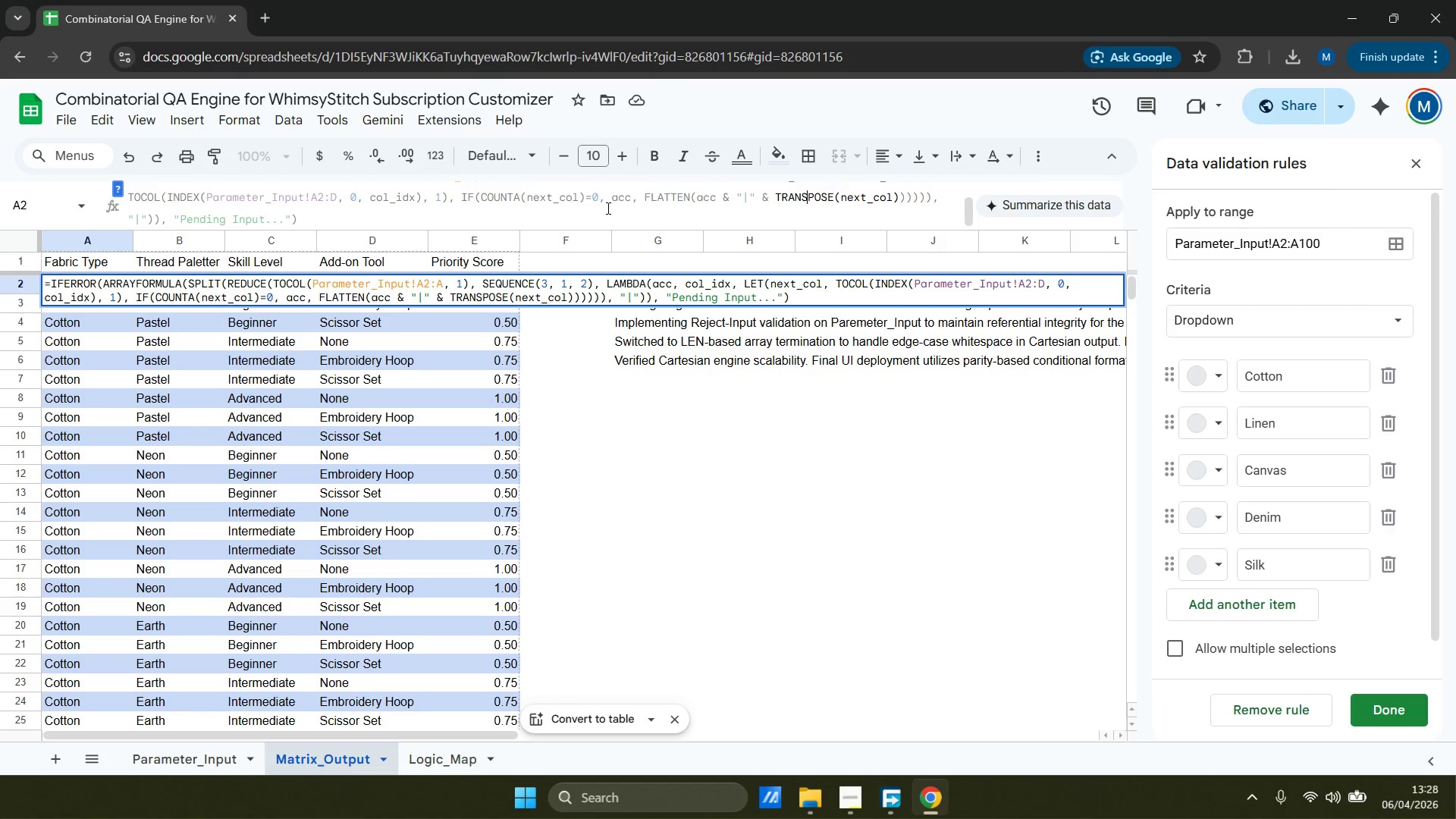 
left_click([475, 755])
 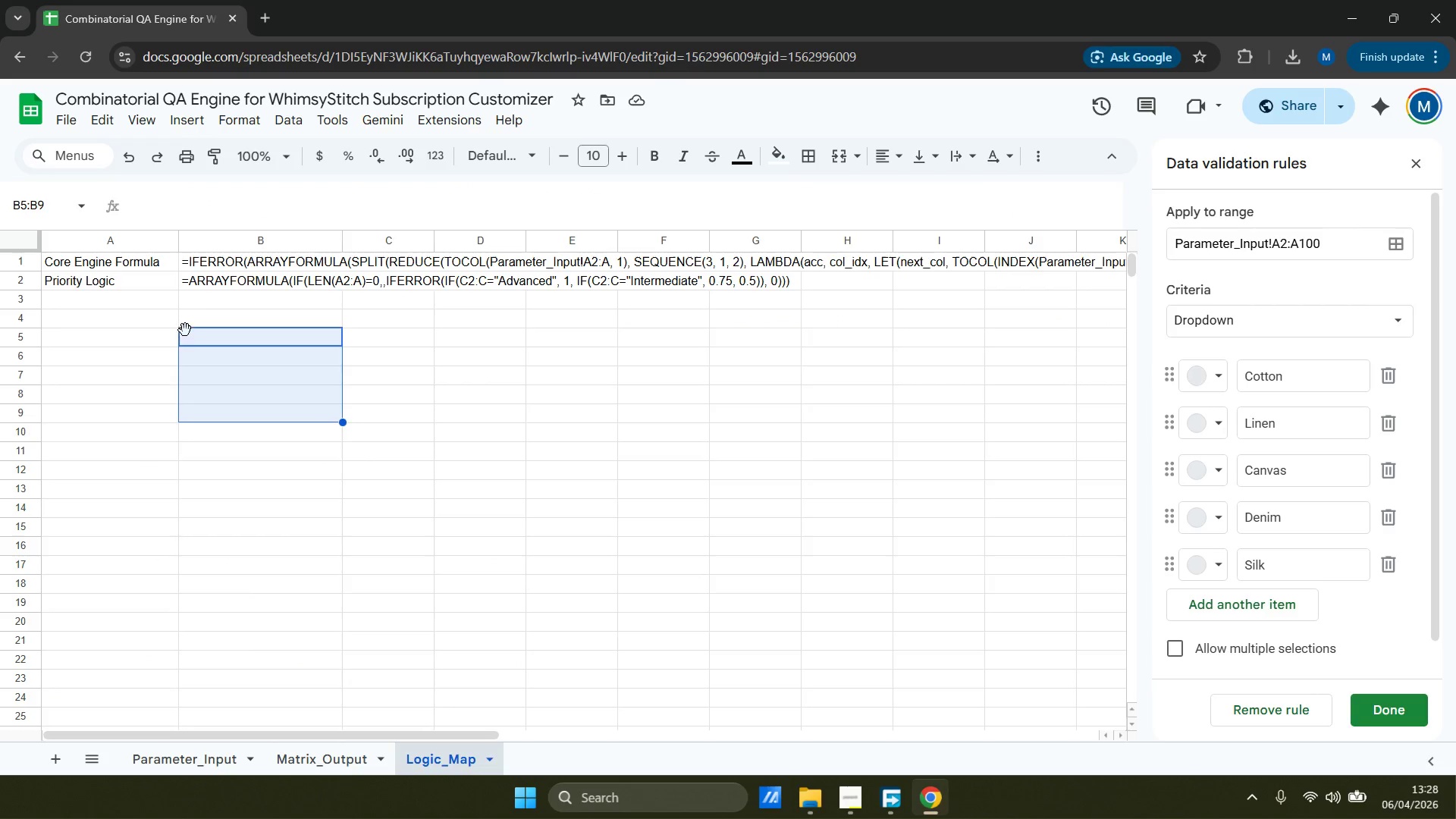 
left_click([104, 302])
 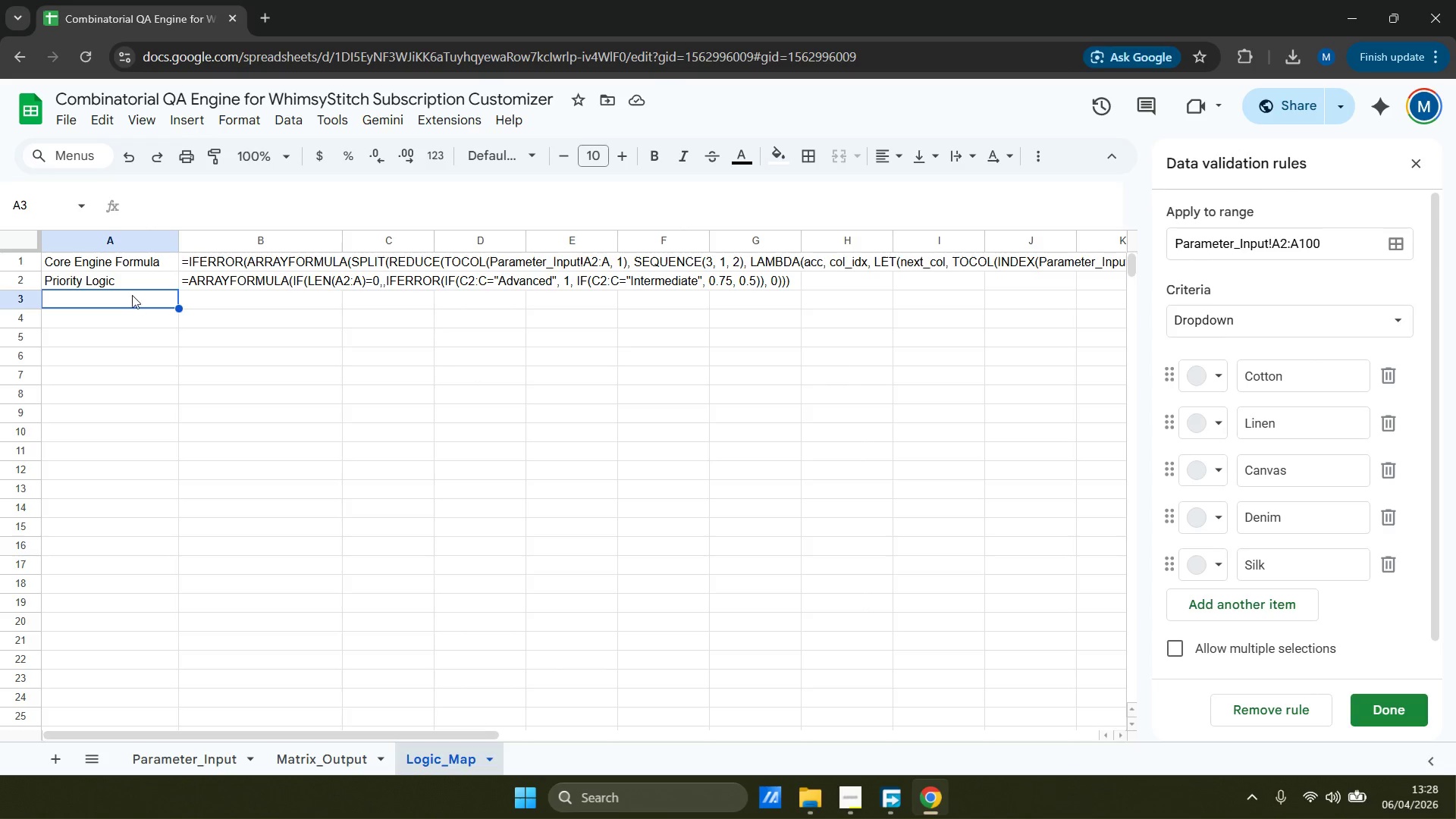 
wait(6.83)
 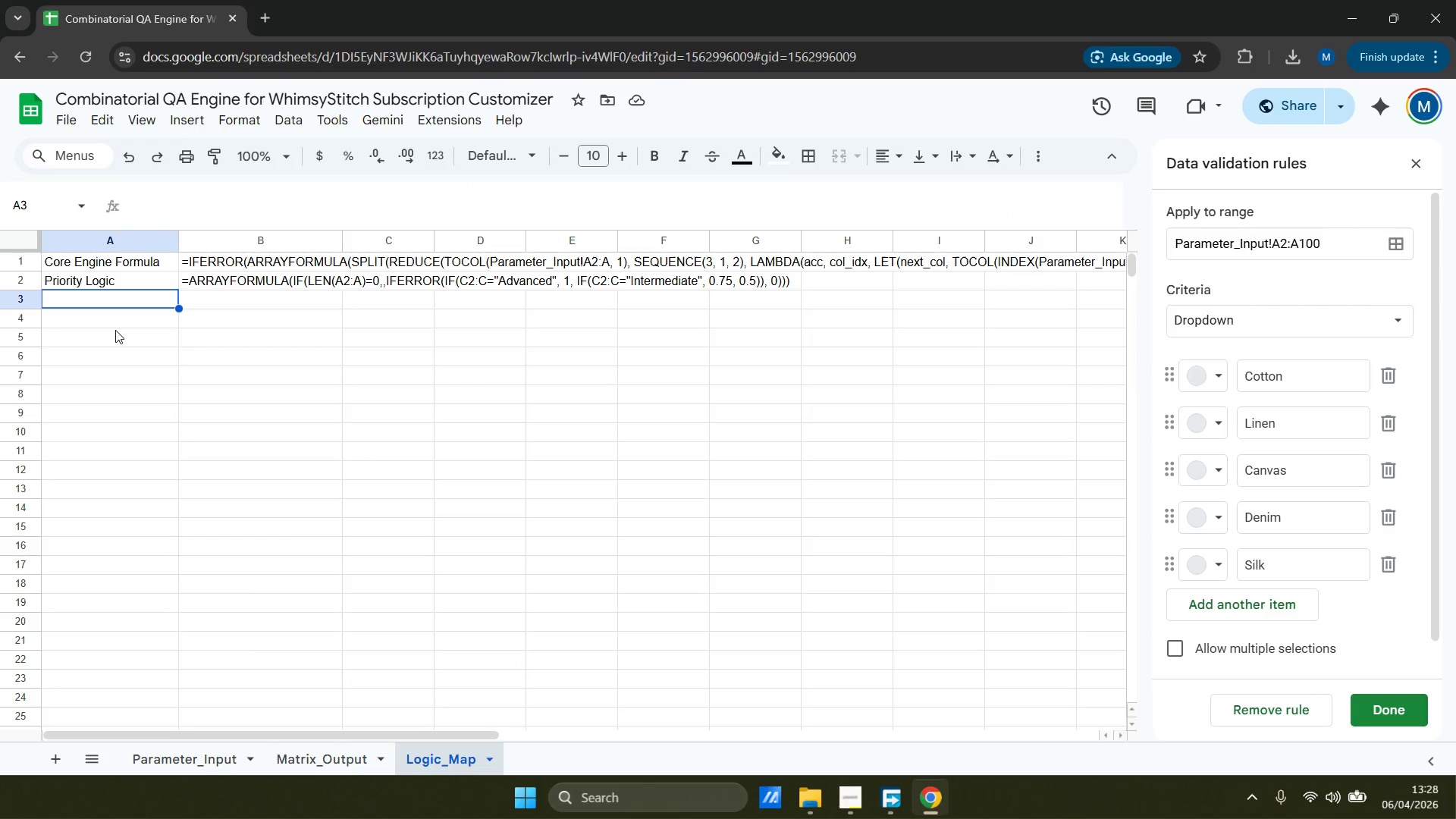 
type(Total Scne)
key(Backspace)
key(Backspace)
type(enarios)
 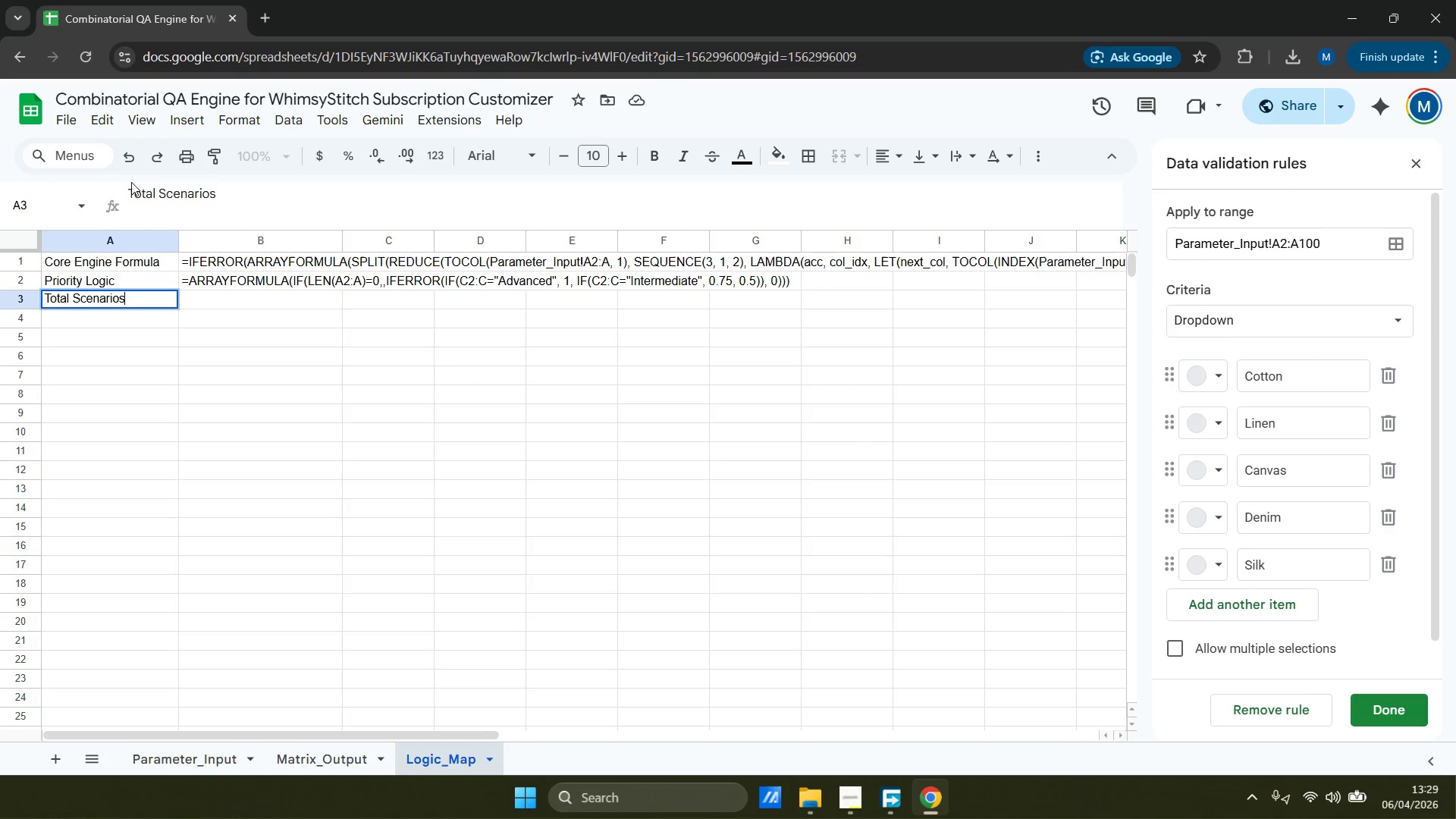 
wait(5.14)
 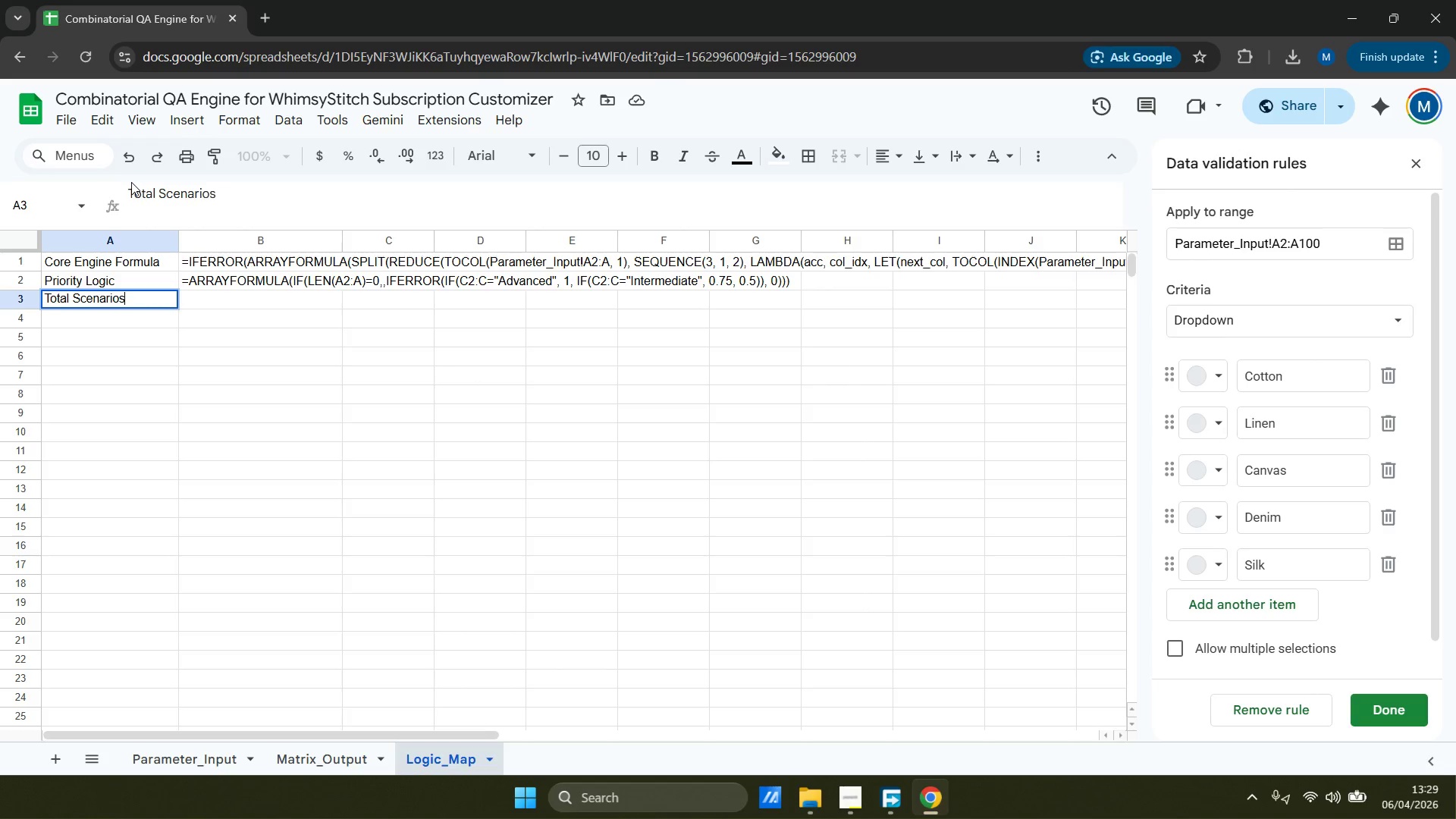 
type(  )
key(Backspace)
key(Backspace)
key(Tab)
type(=counta)
 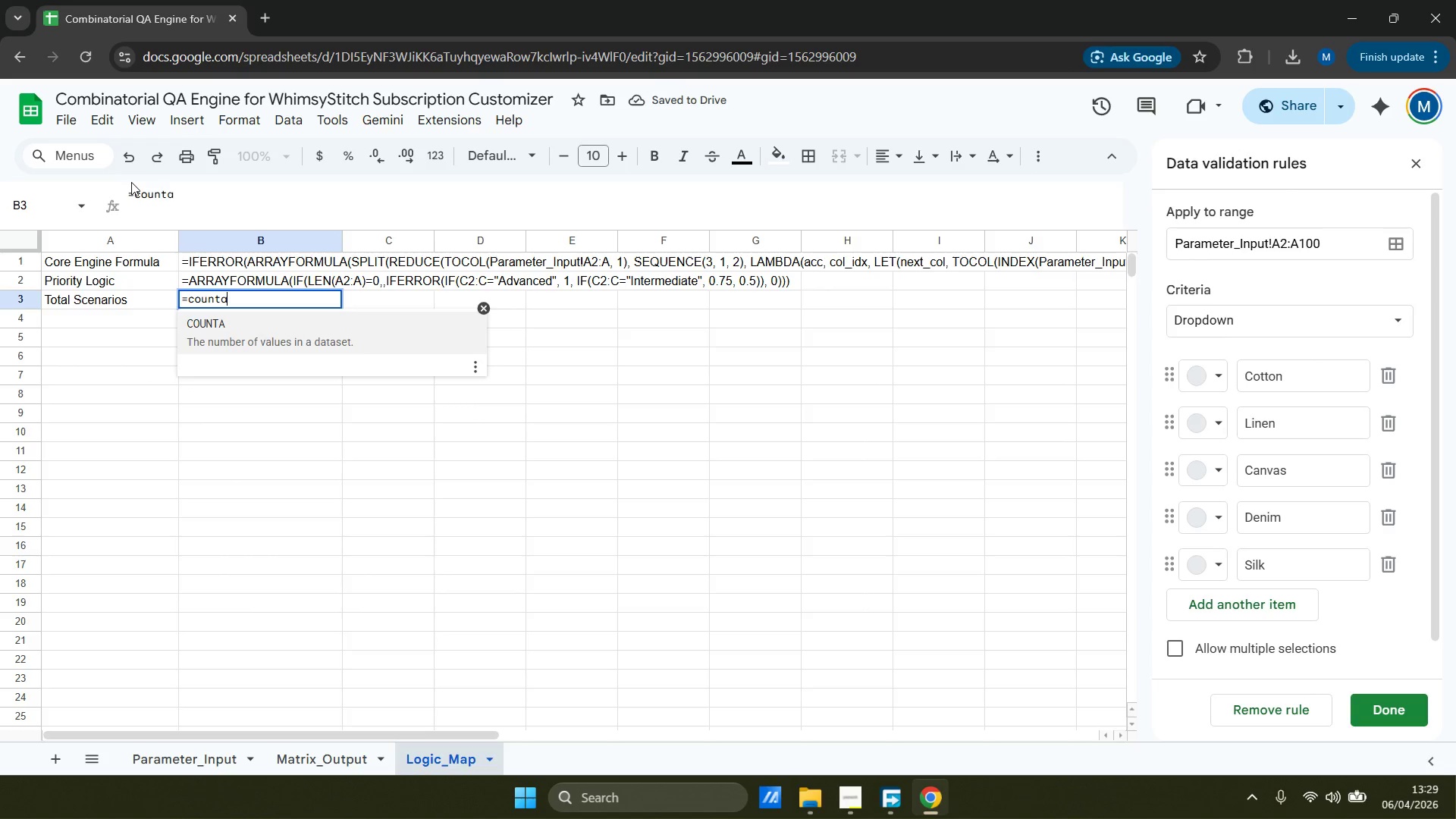 
key(Enter)
 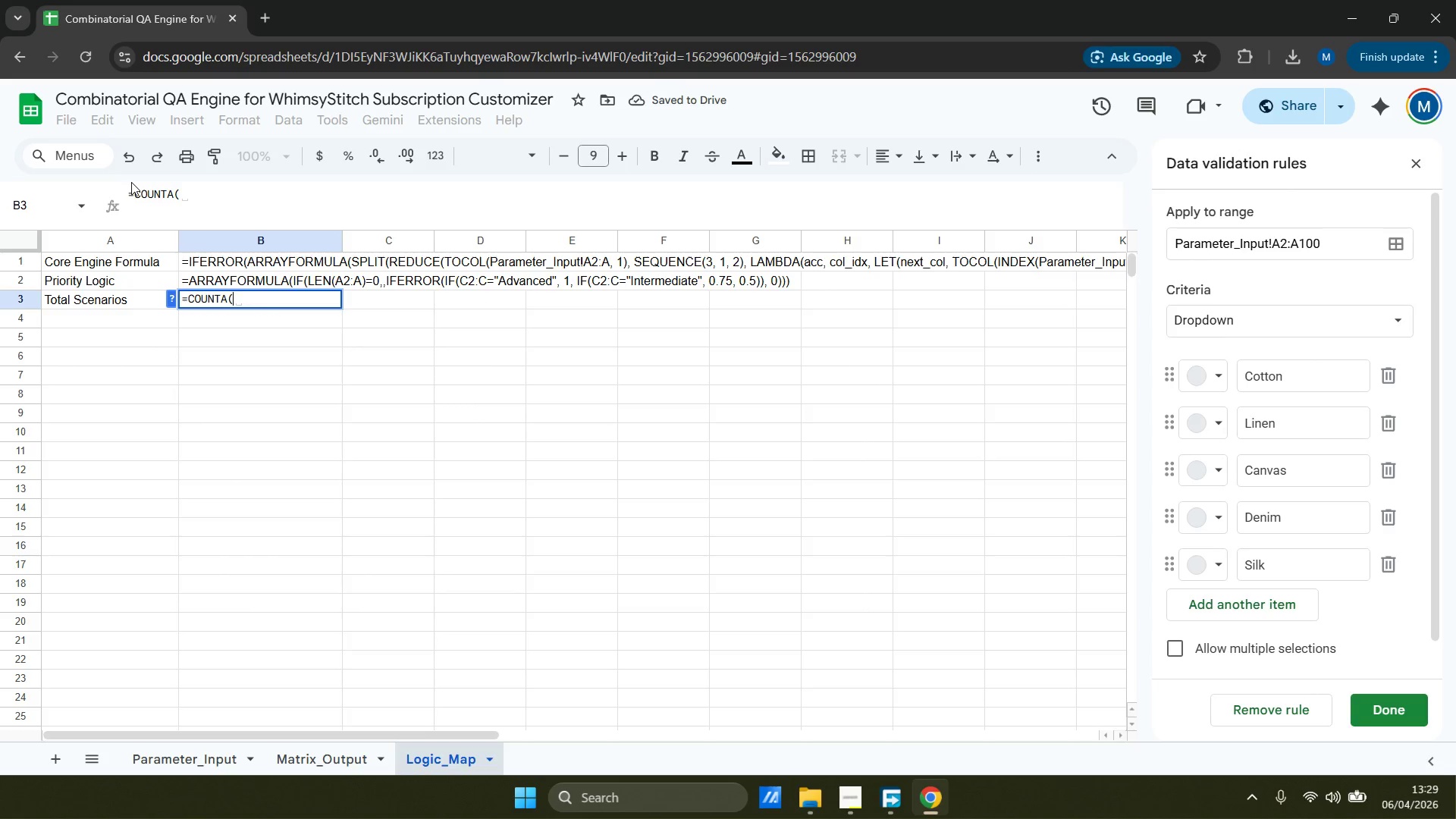 
type(Matrix!A2:A))
 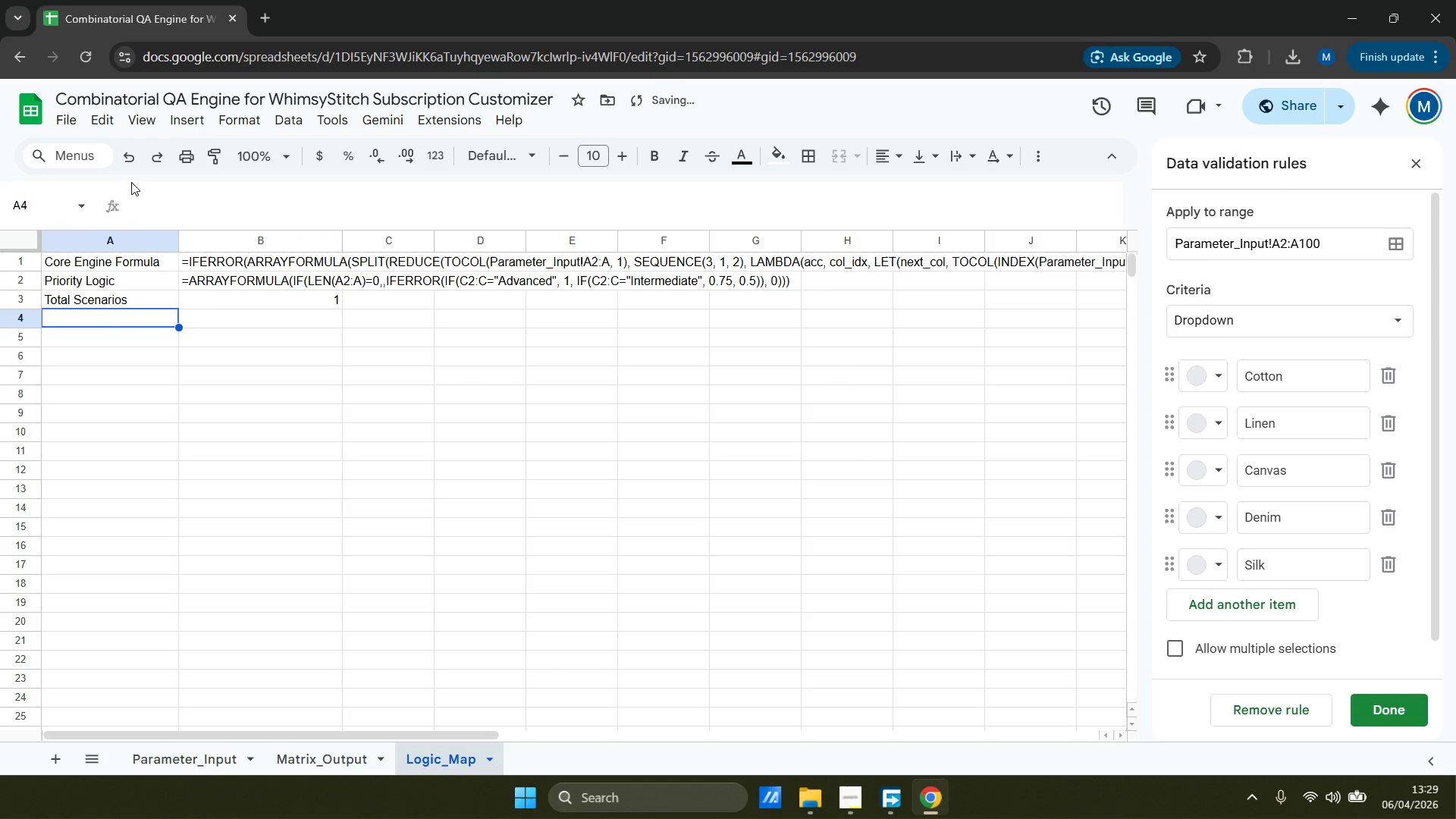 
 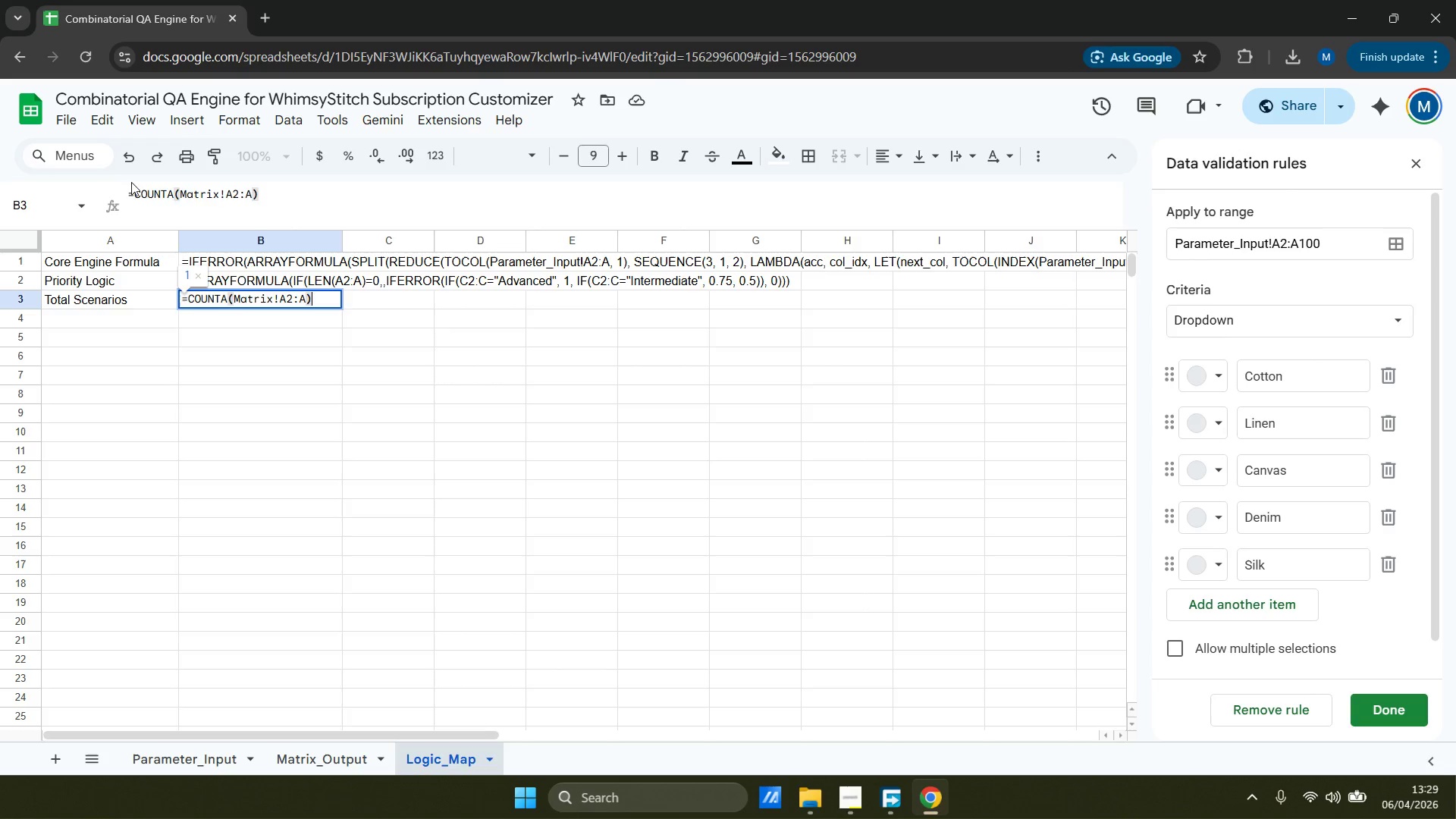 
key(Enter)
 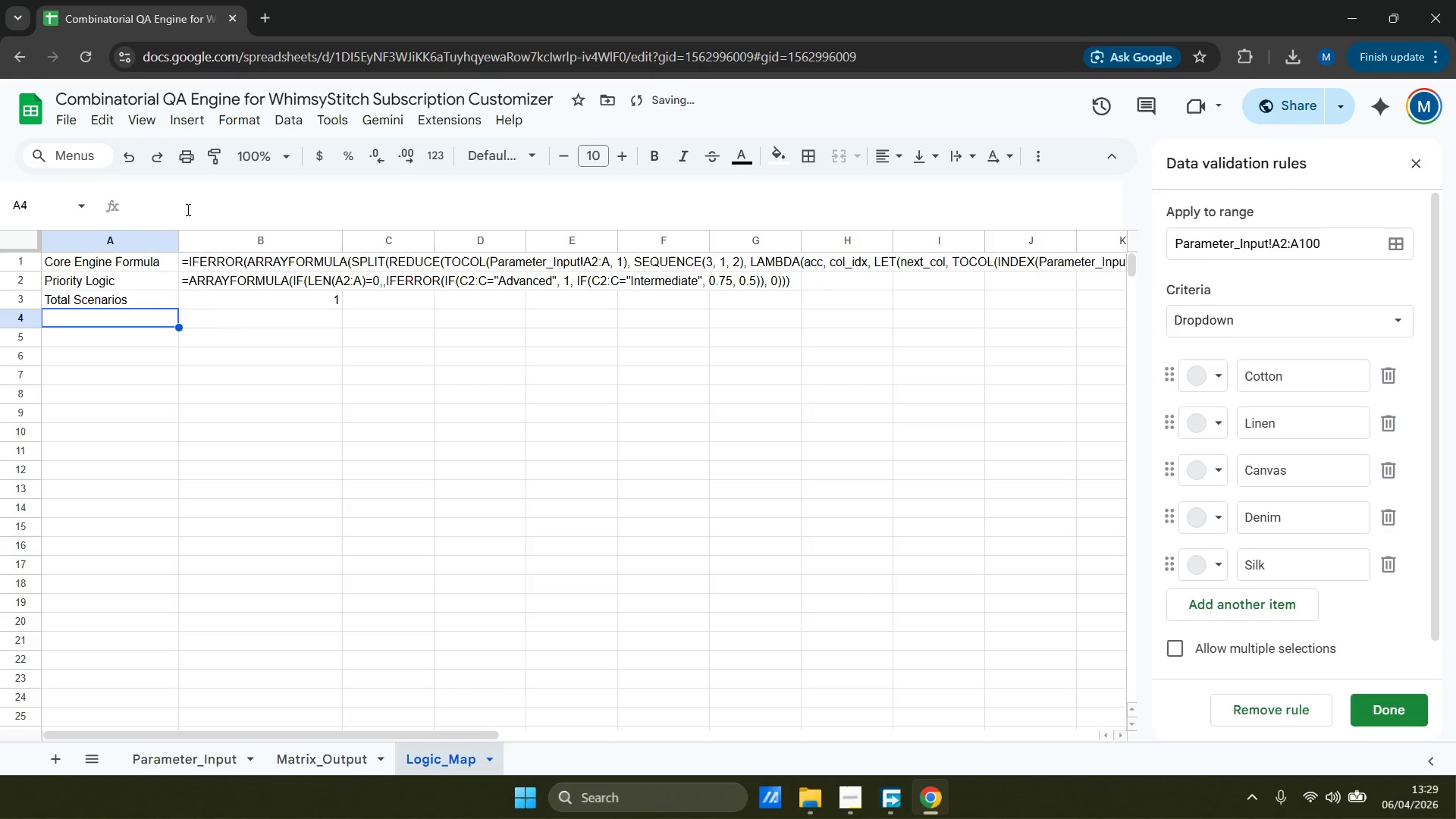 
left_click([238, 303])
 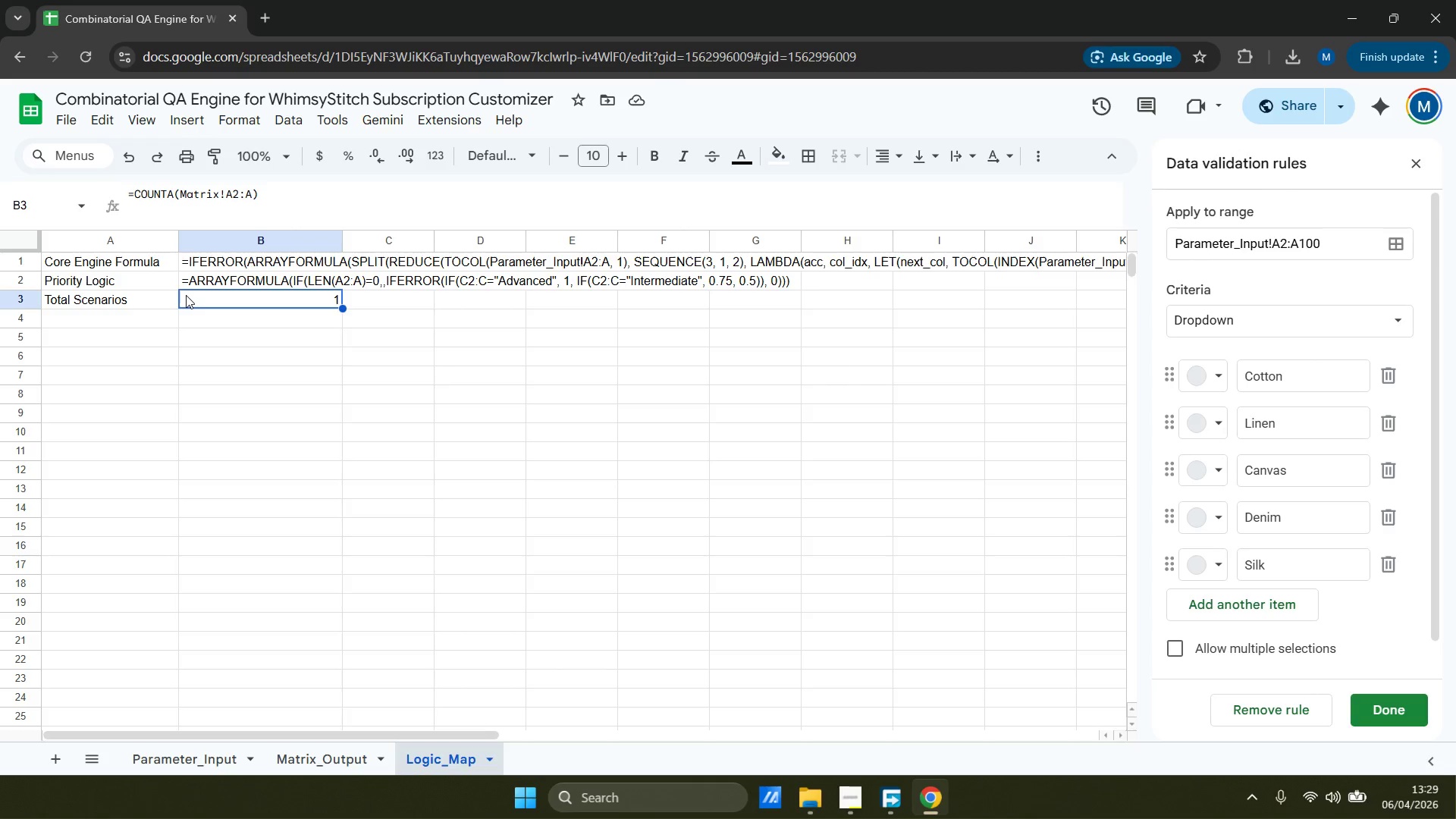 
wait(7.42)
 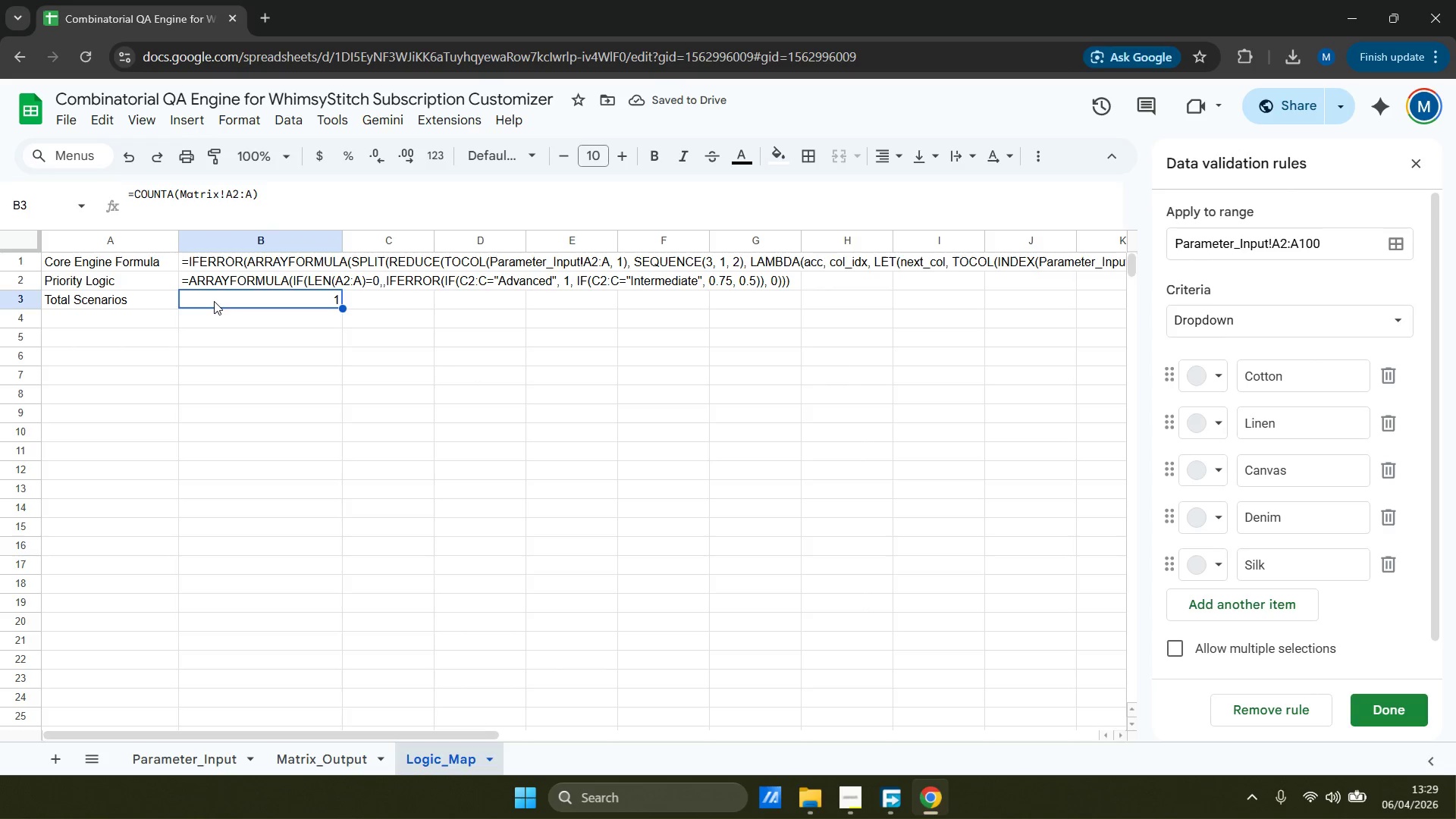 
left_click([249, 196])
 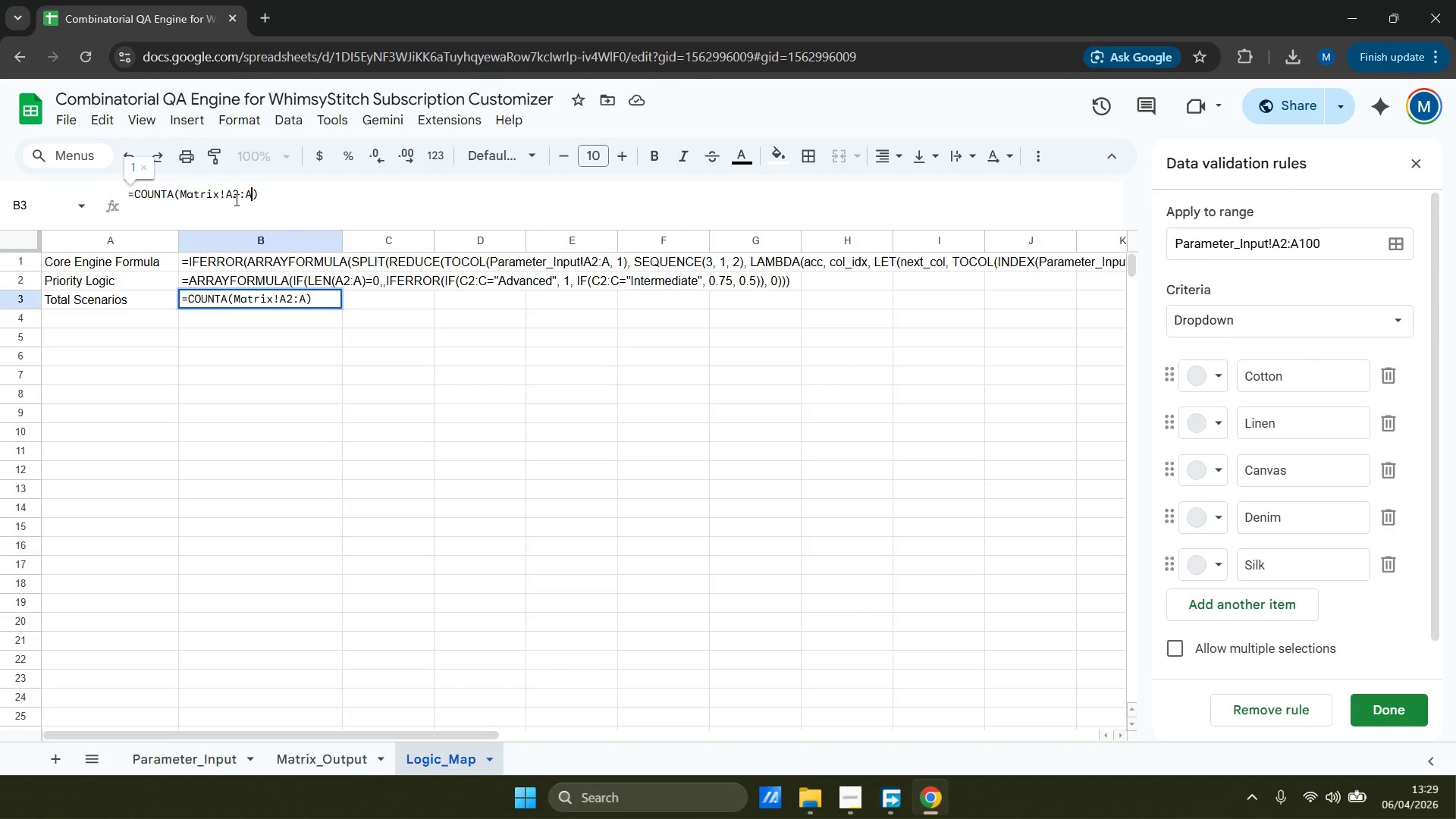 
left_click([237, 199])
 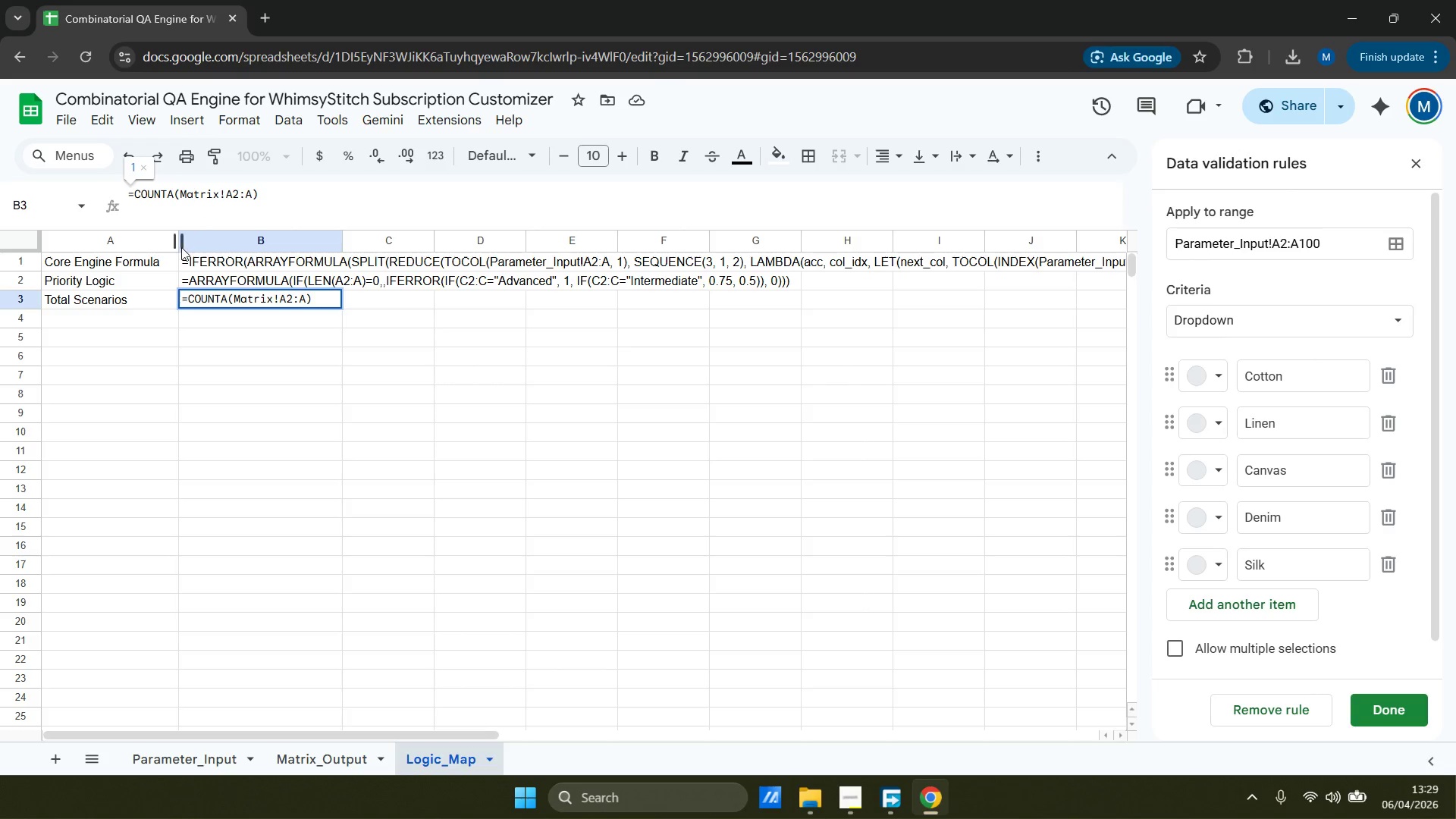 
left_click([133, 318])
 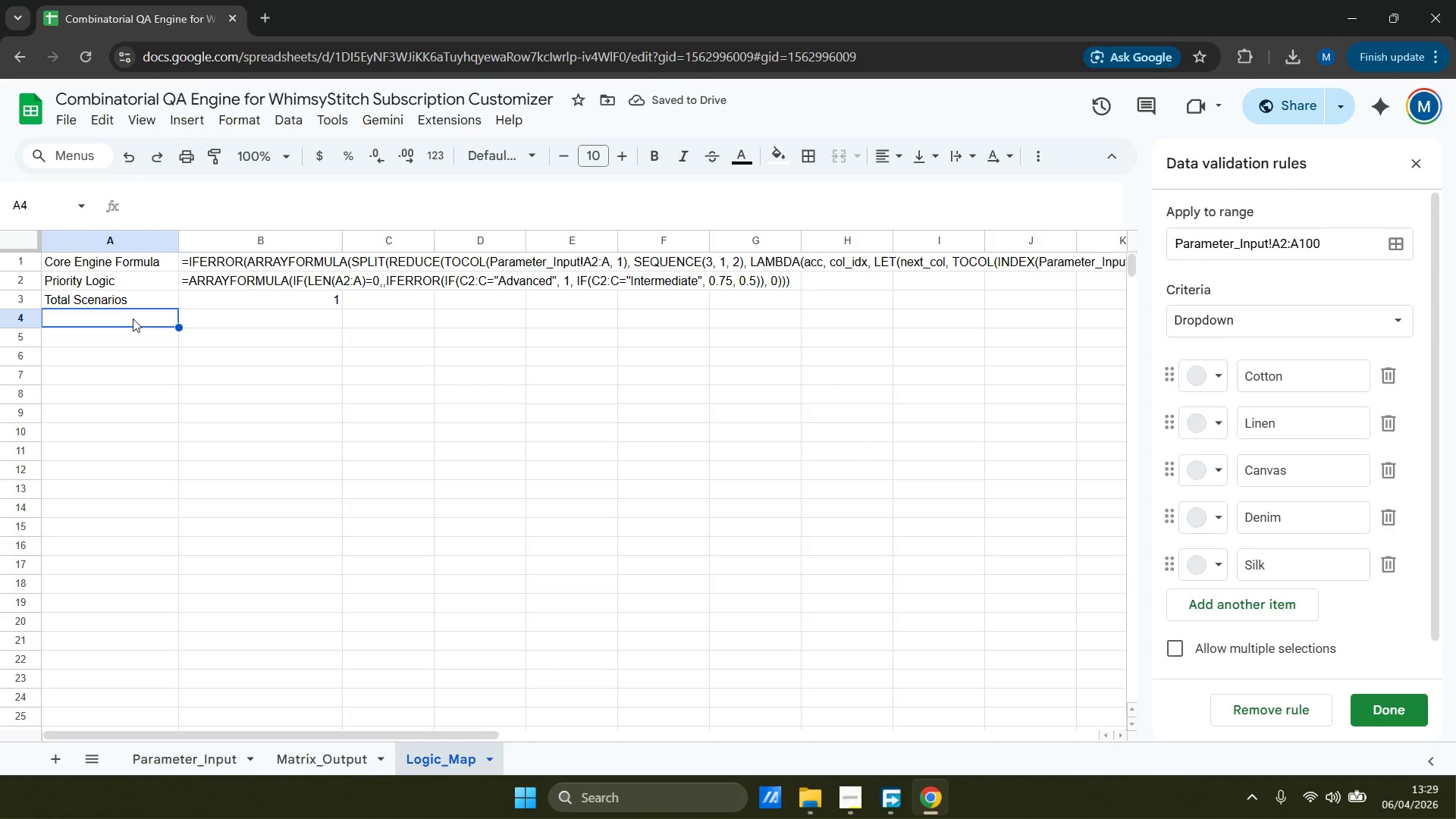 
wait(5.05)
 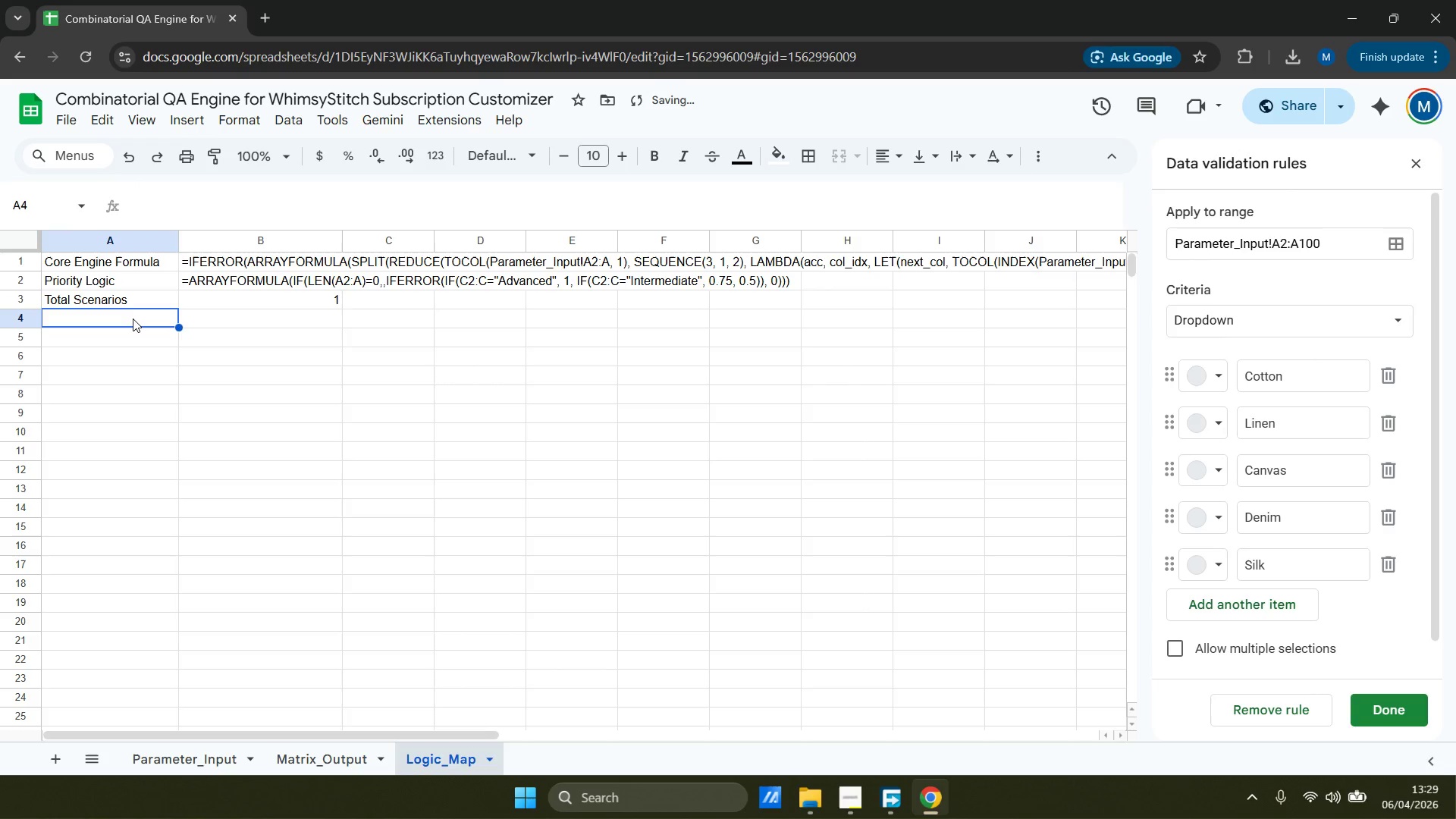 
type(High-Risk Coeve)
key(Backspace)
key(Backspace)
key(Backspace)
type(verage)
 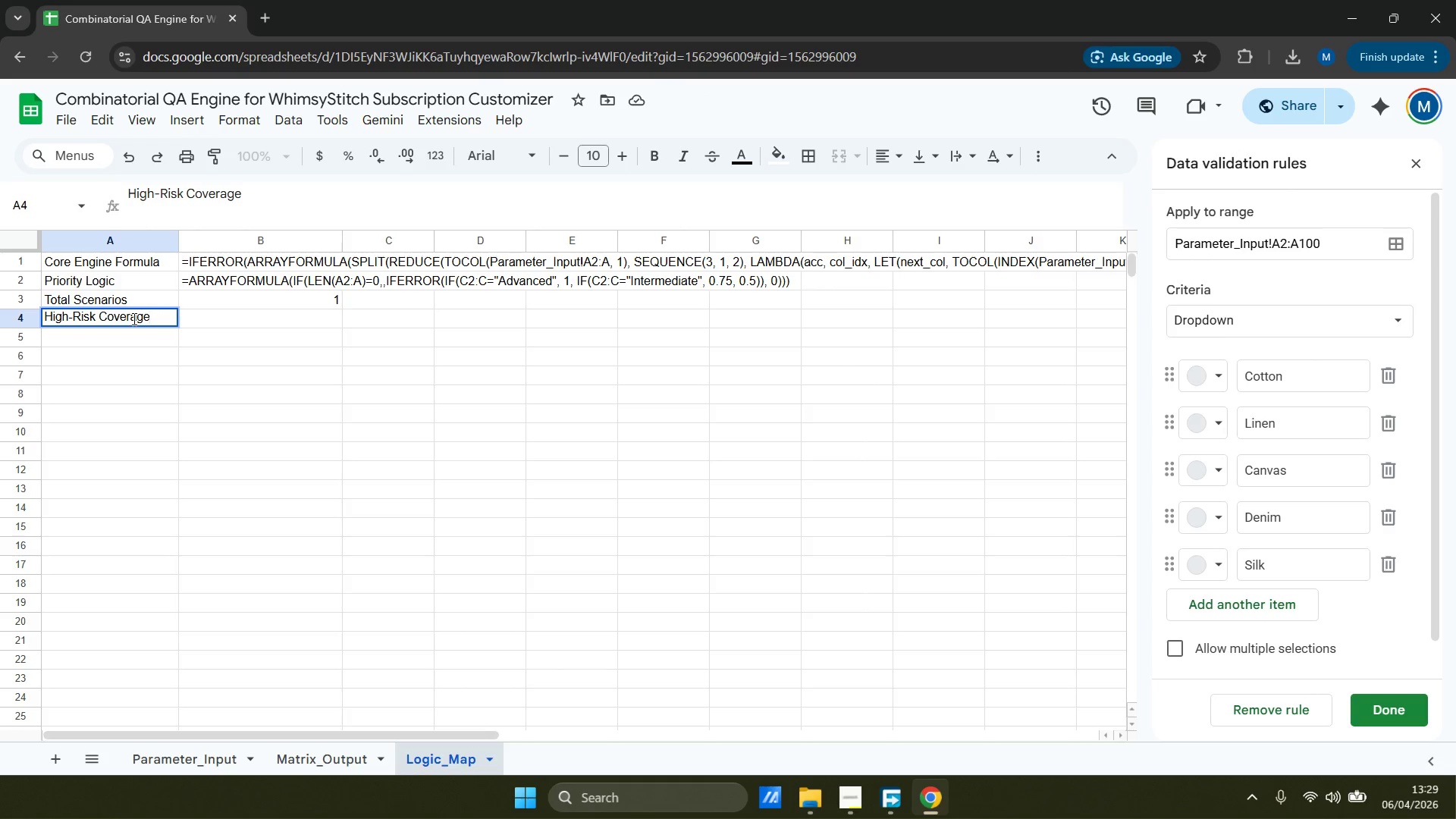 
key(ArrowRight)
 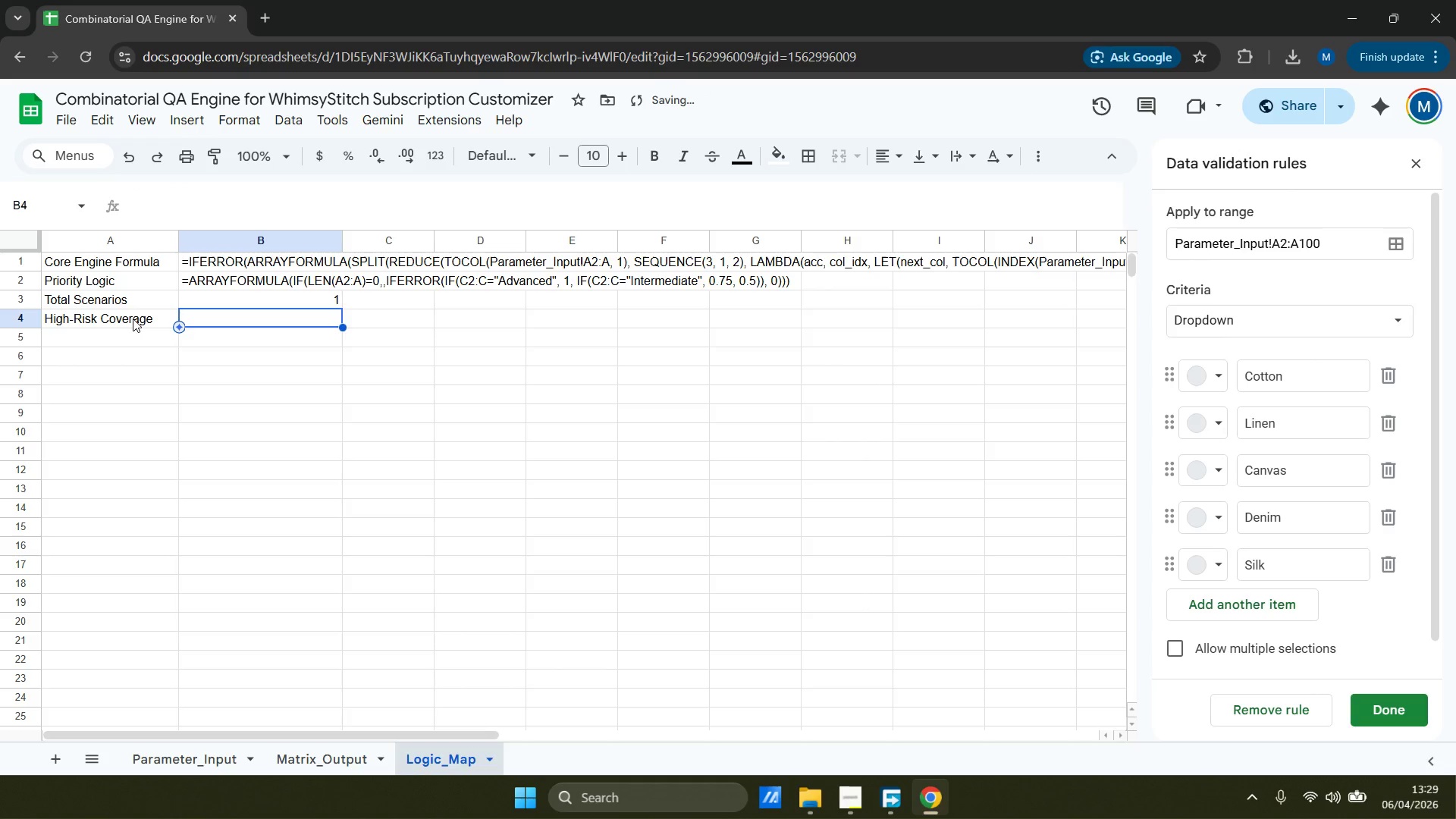 
type(=Countif)
 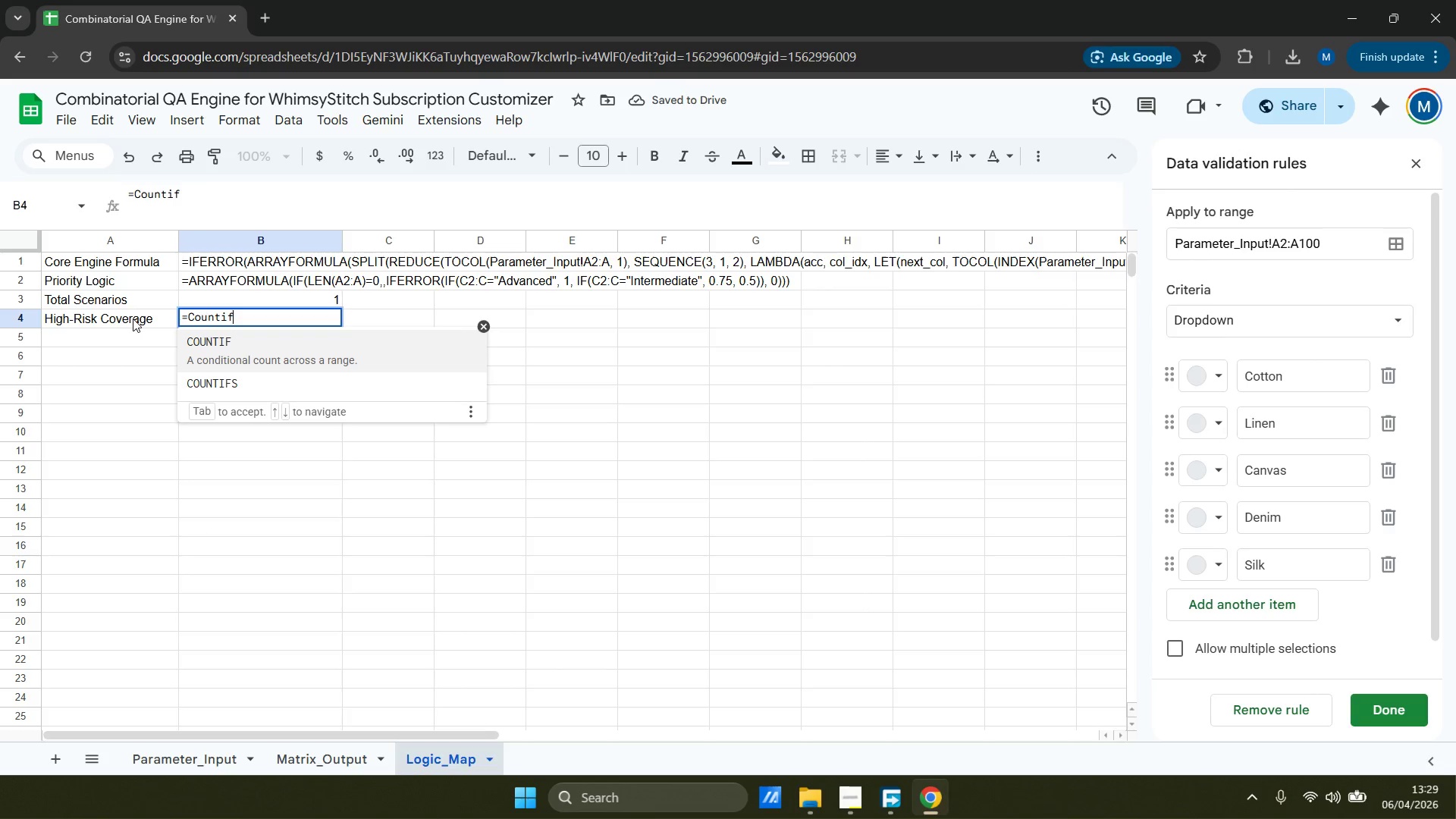 
key(Enter)
 